 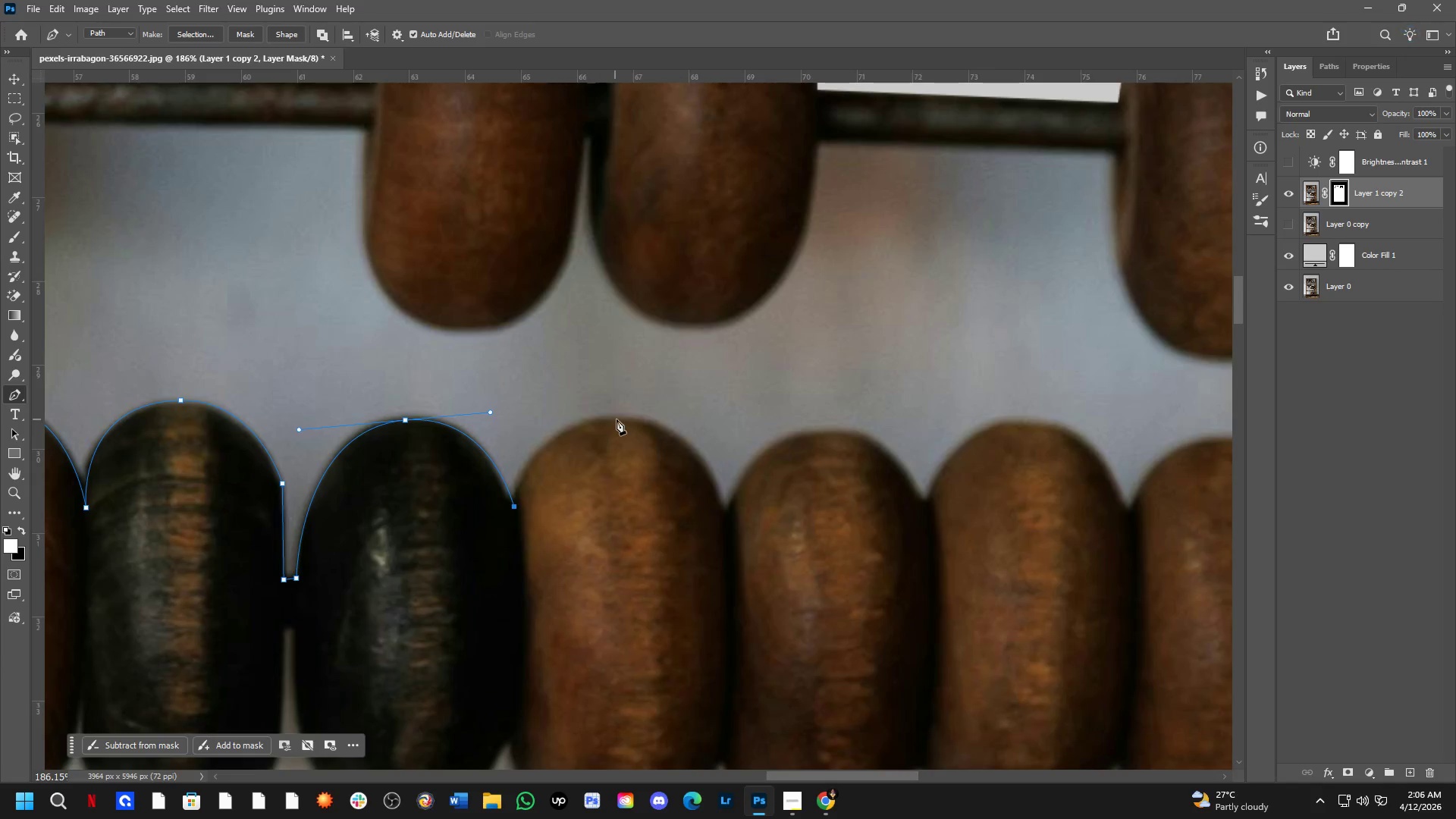 
left_click_drag(start_coordinate=[626, 419], to_coordinate=[732, 419])
 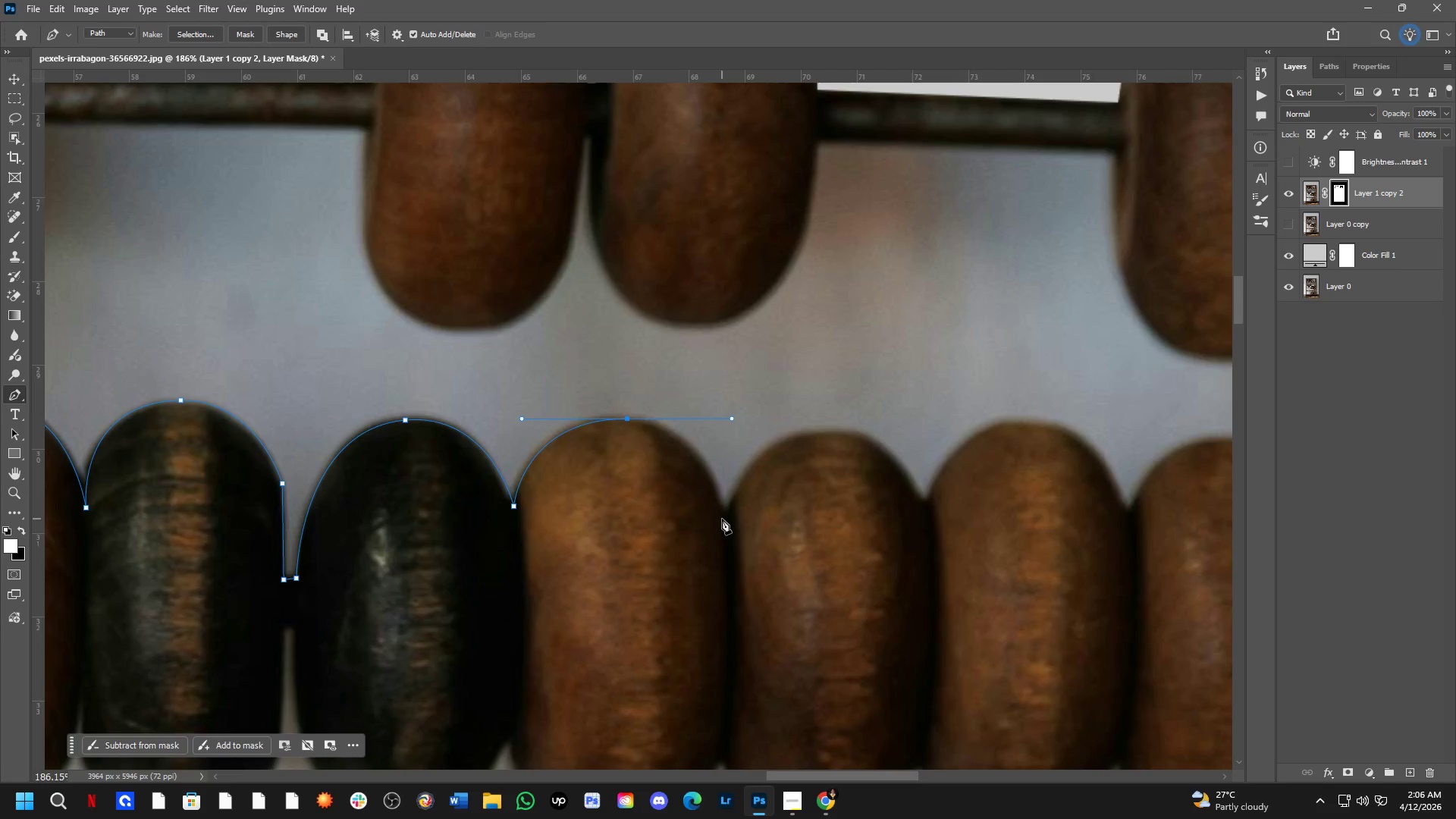 
left_click([723, 516])
 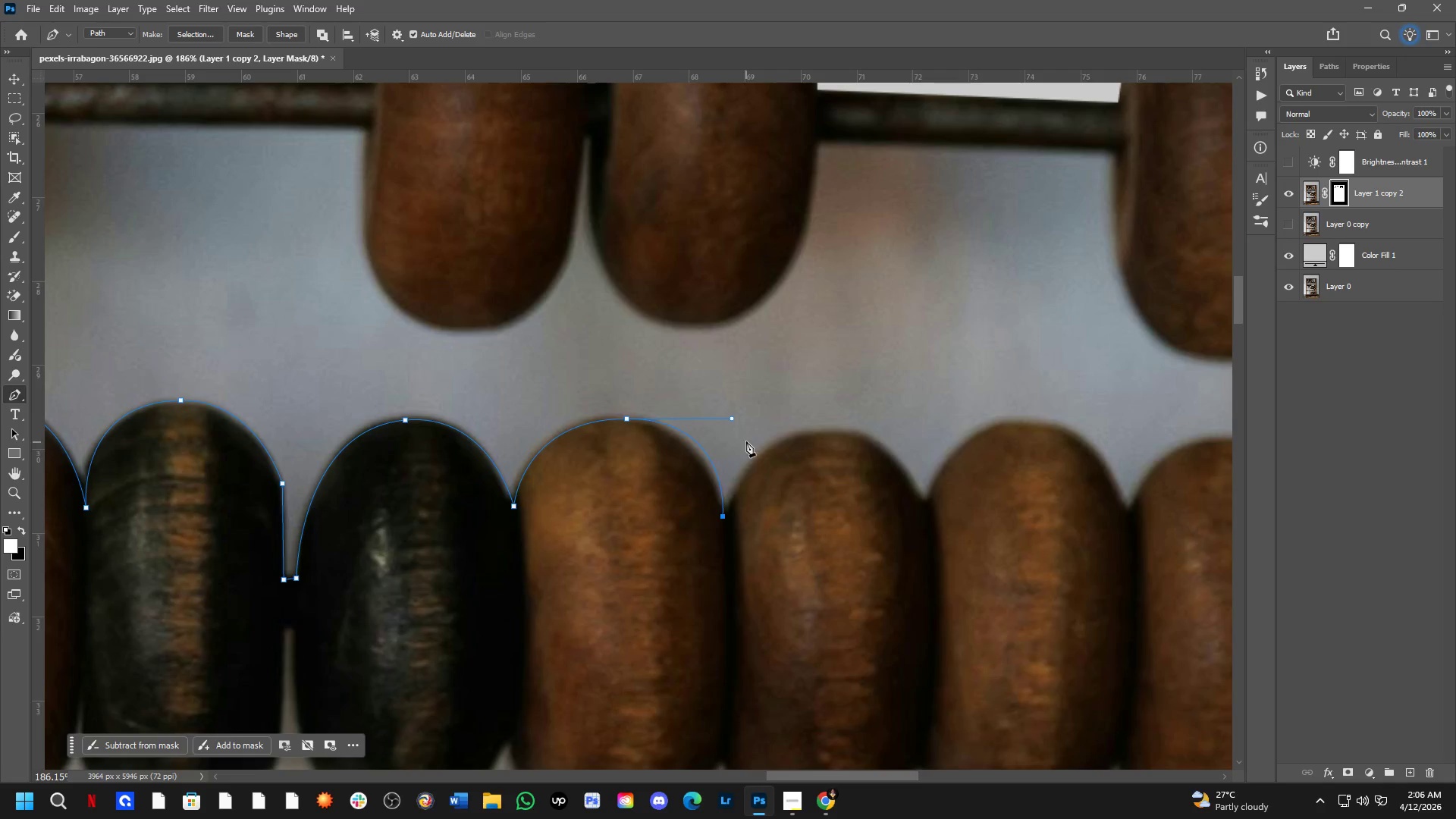 
hold_key(key=ControlLeft, duration=1.22)
left_click_drag(start_coordinate=[731, 419], to_coordinate=[710, 420])
 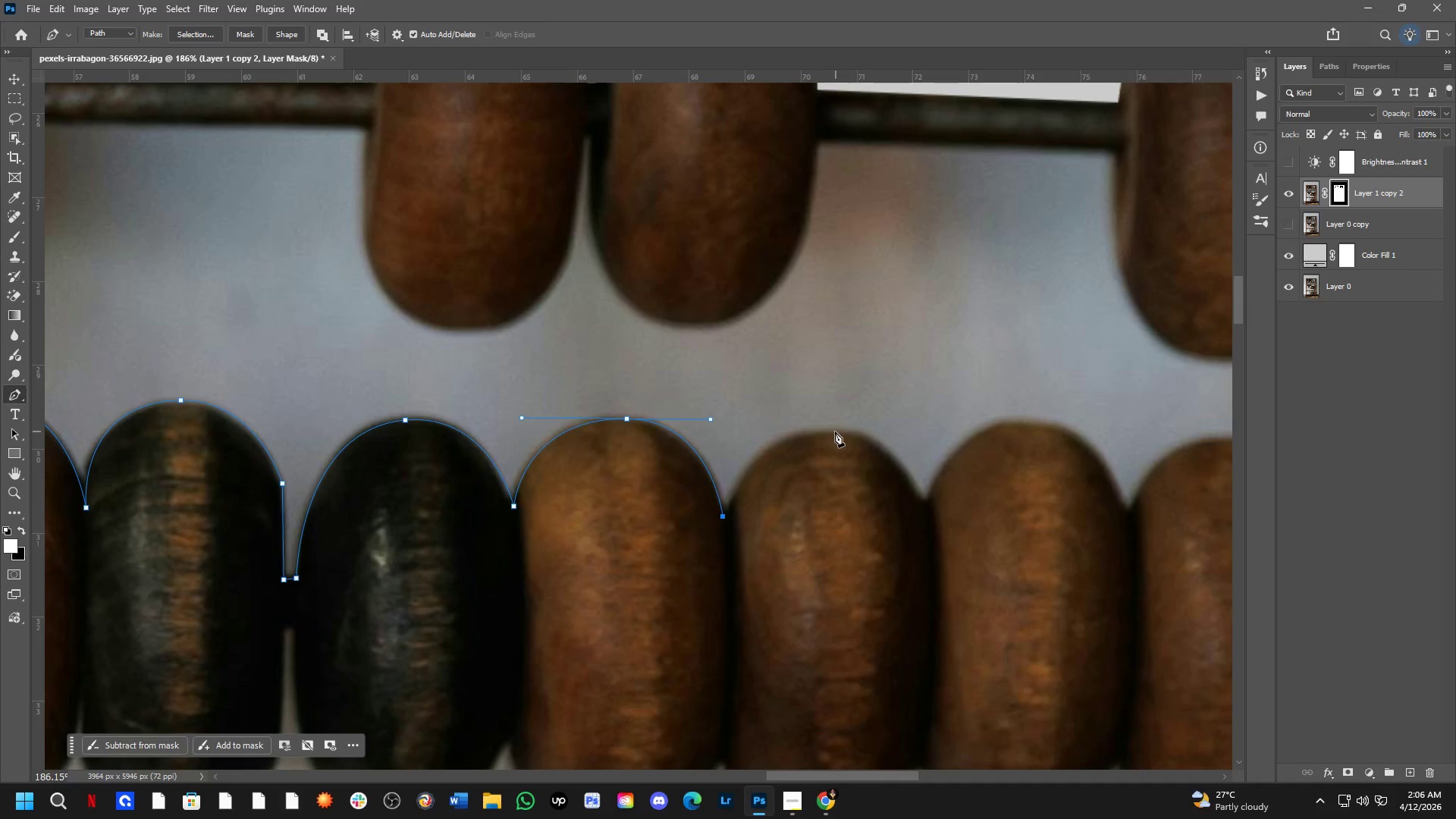 
left_click_drag(start_coordinate=[831, 433], to_coordinate=[929, 430])
 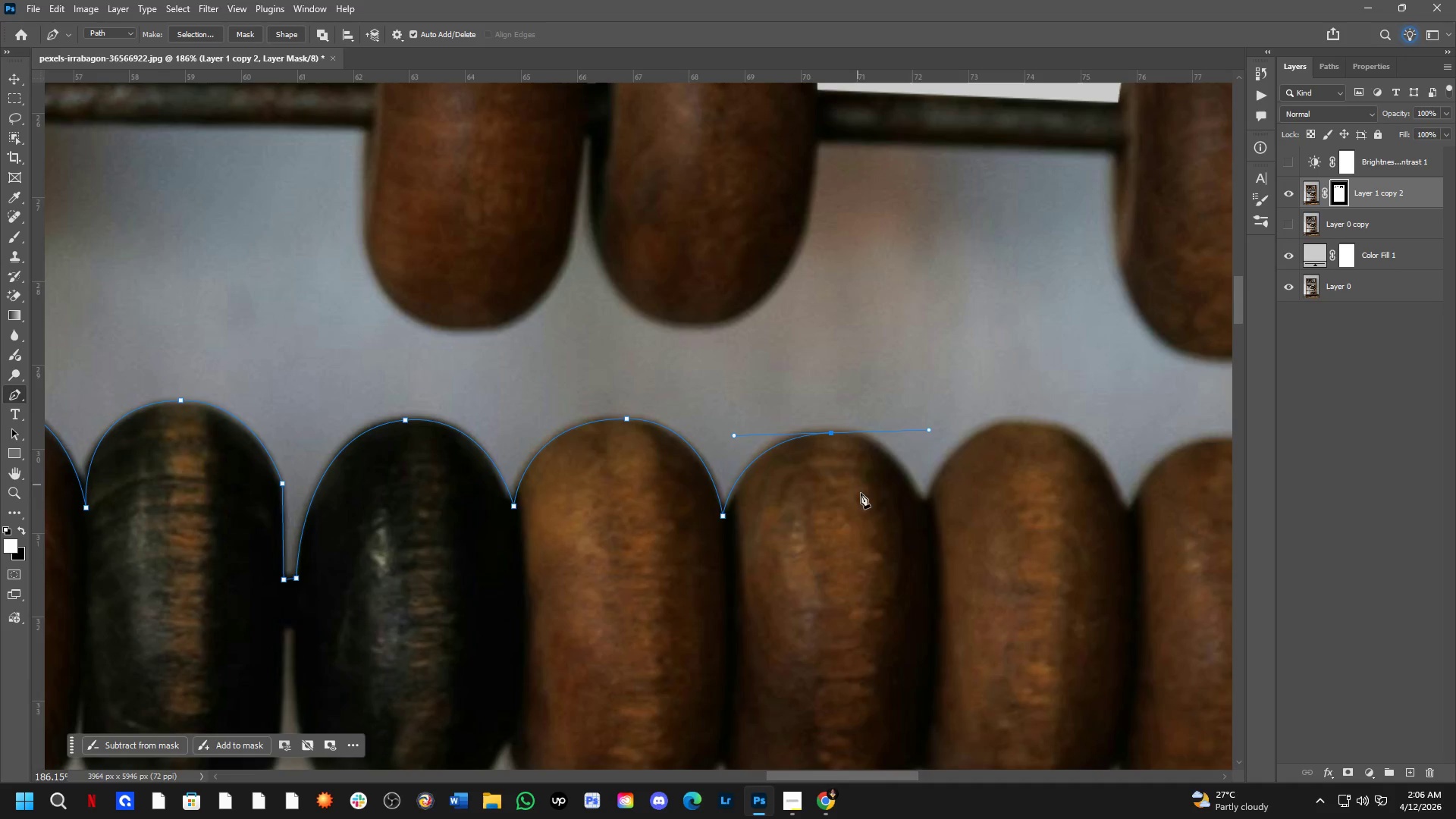 
hold_key(key=Space, duration=0.47)
 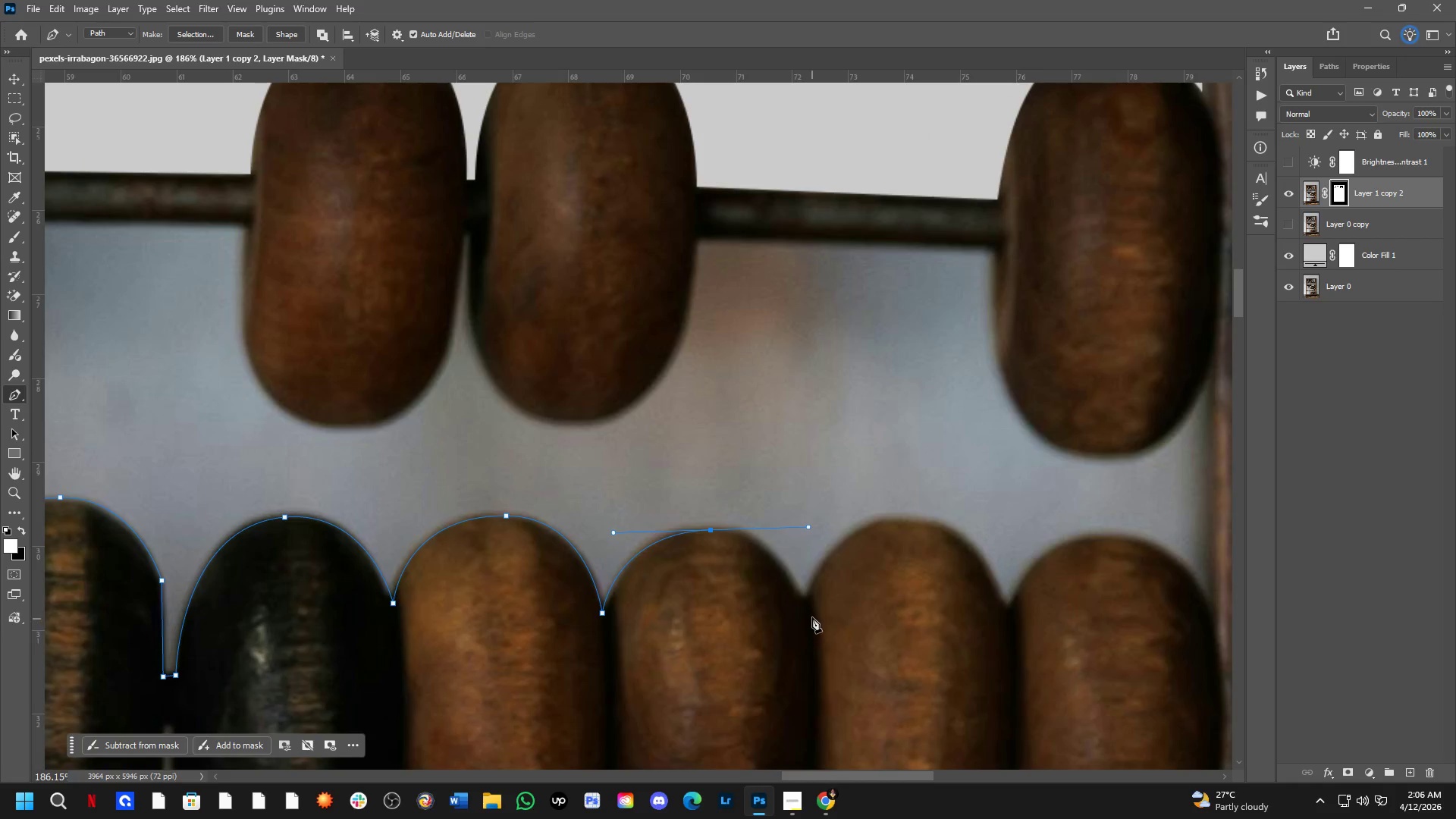 
left_click_drag(start_coordinate=[902, 526], to_coordinate=[781, 623])
 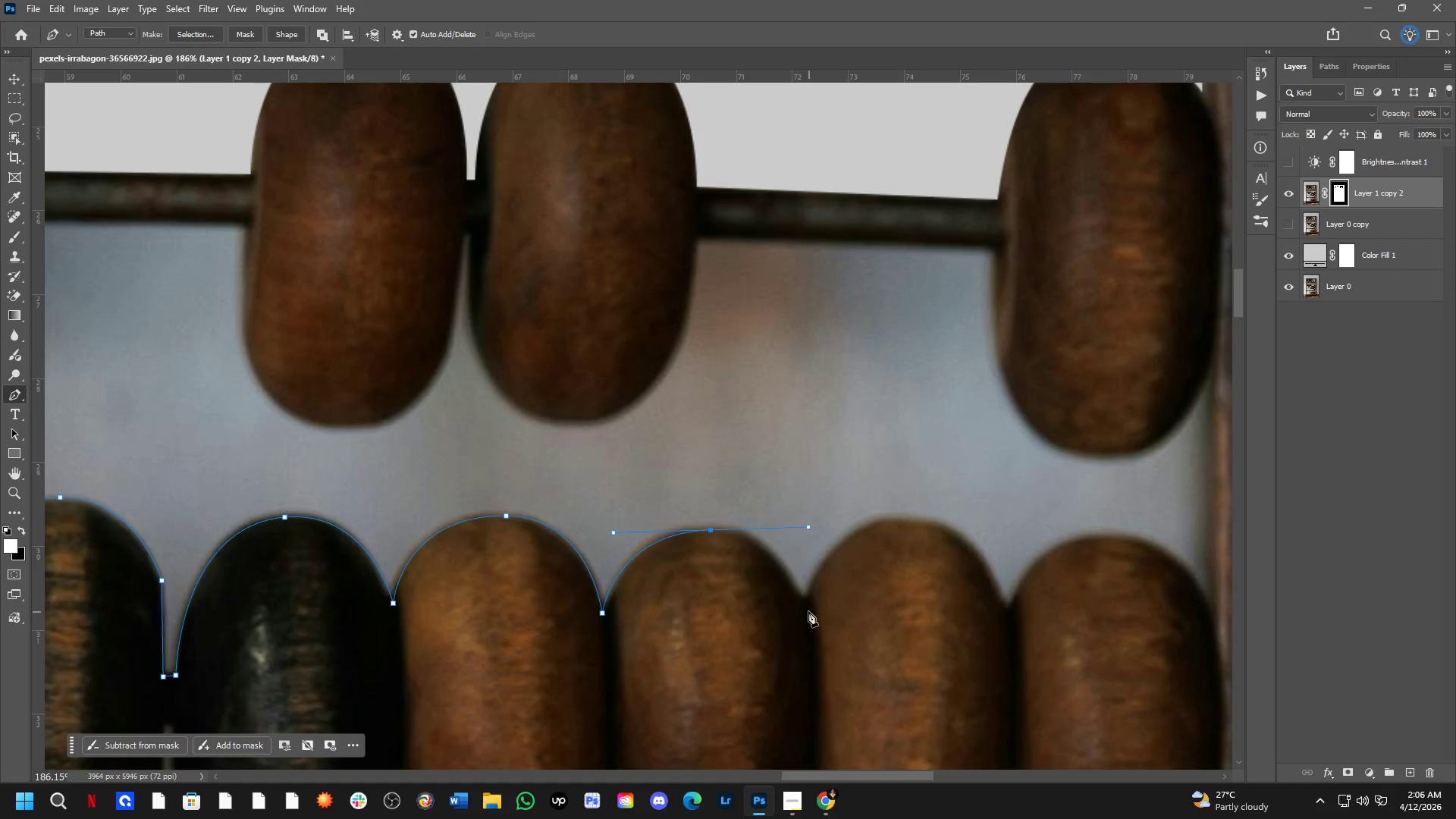 
left_click([808, 610])
 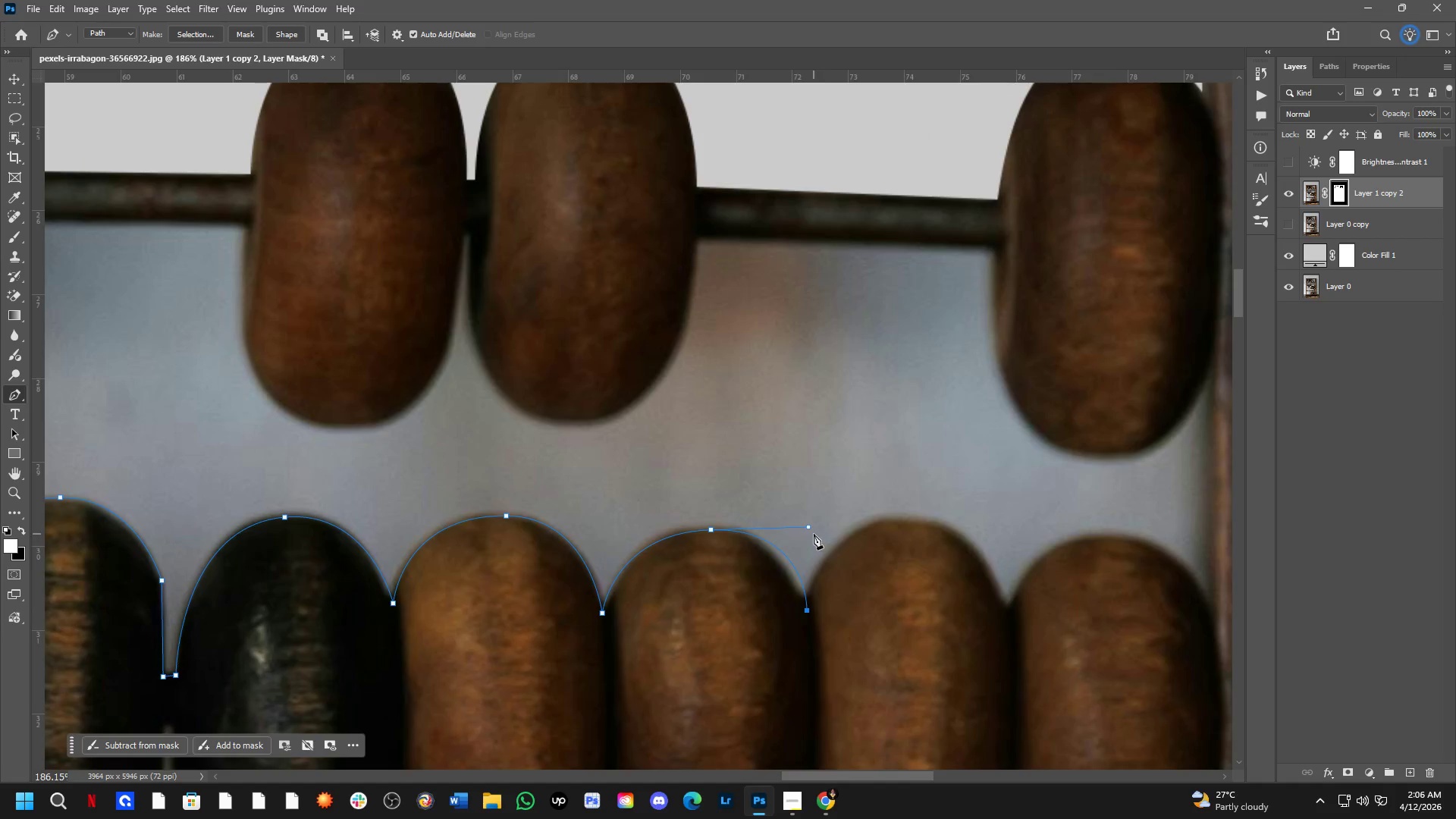 
hold_key(key=ControlLeft, duration=1.45)
left_click_drag(start_coordinate=[811, 529], to_coordinate=[792, 529])
 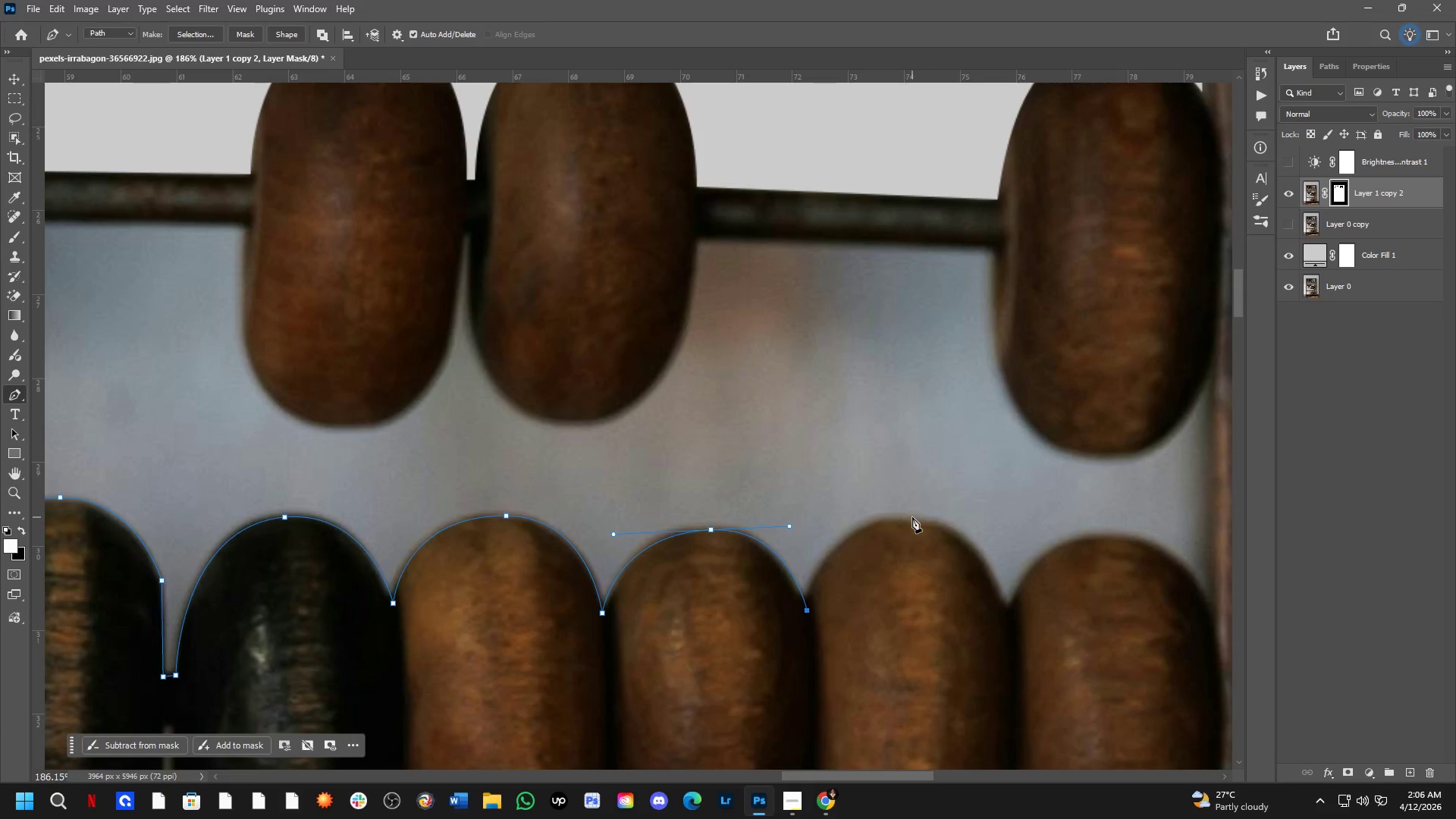 
left_click_drag(start_coordinate=[910, 520], to_coordinate=[1004, 519])
 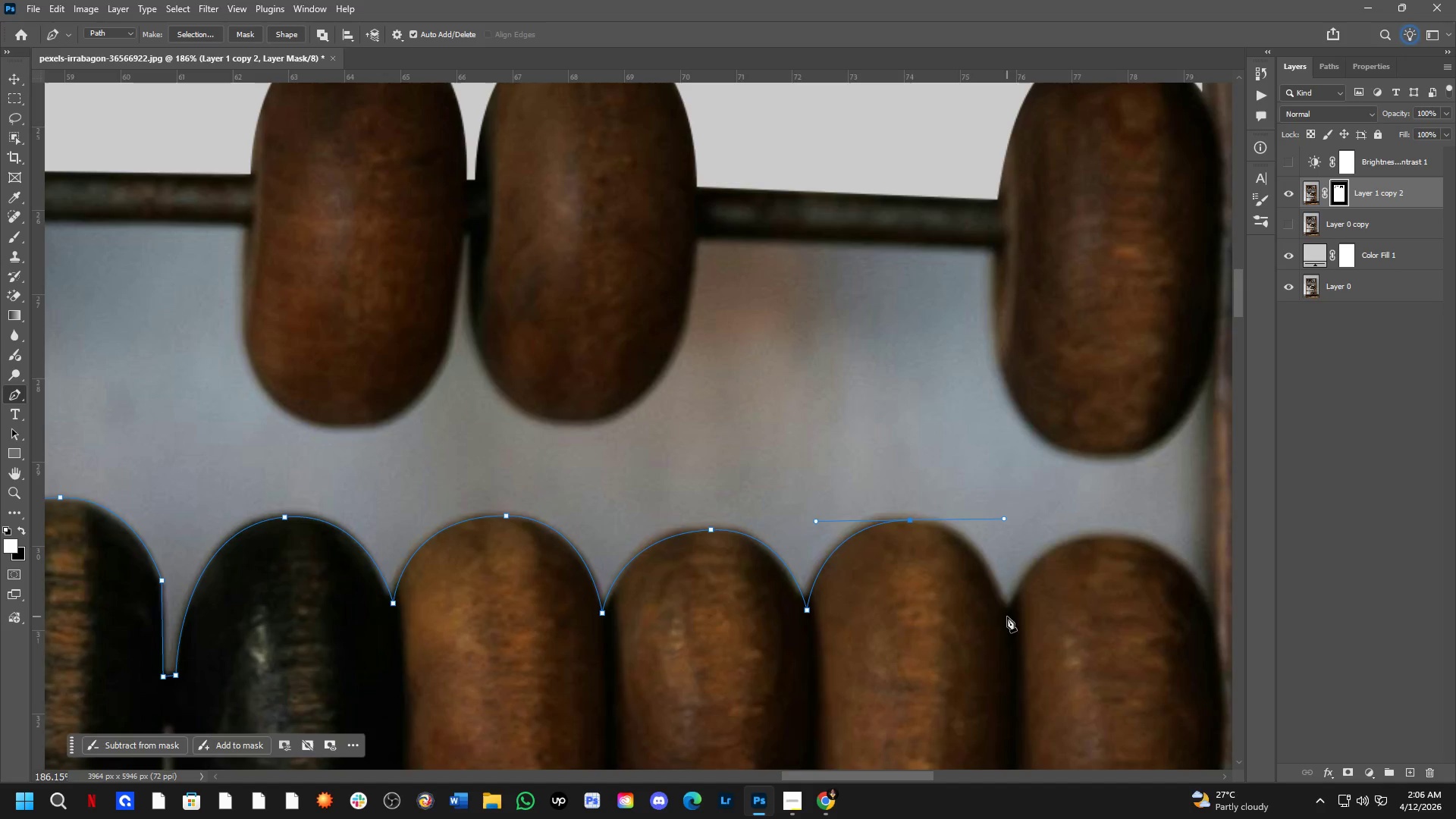 
left_click([1009, 610])
 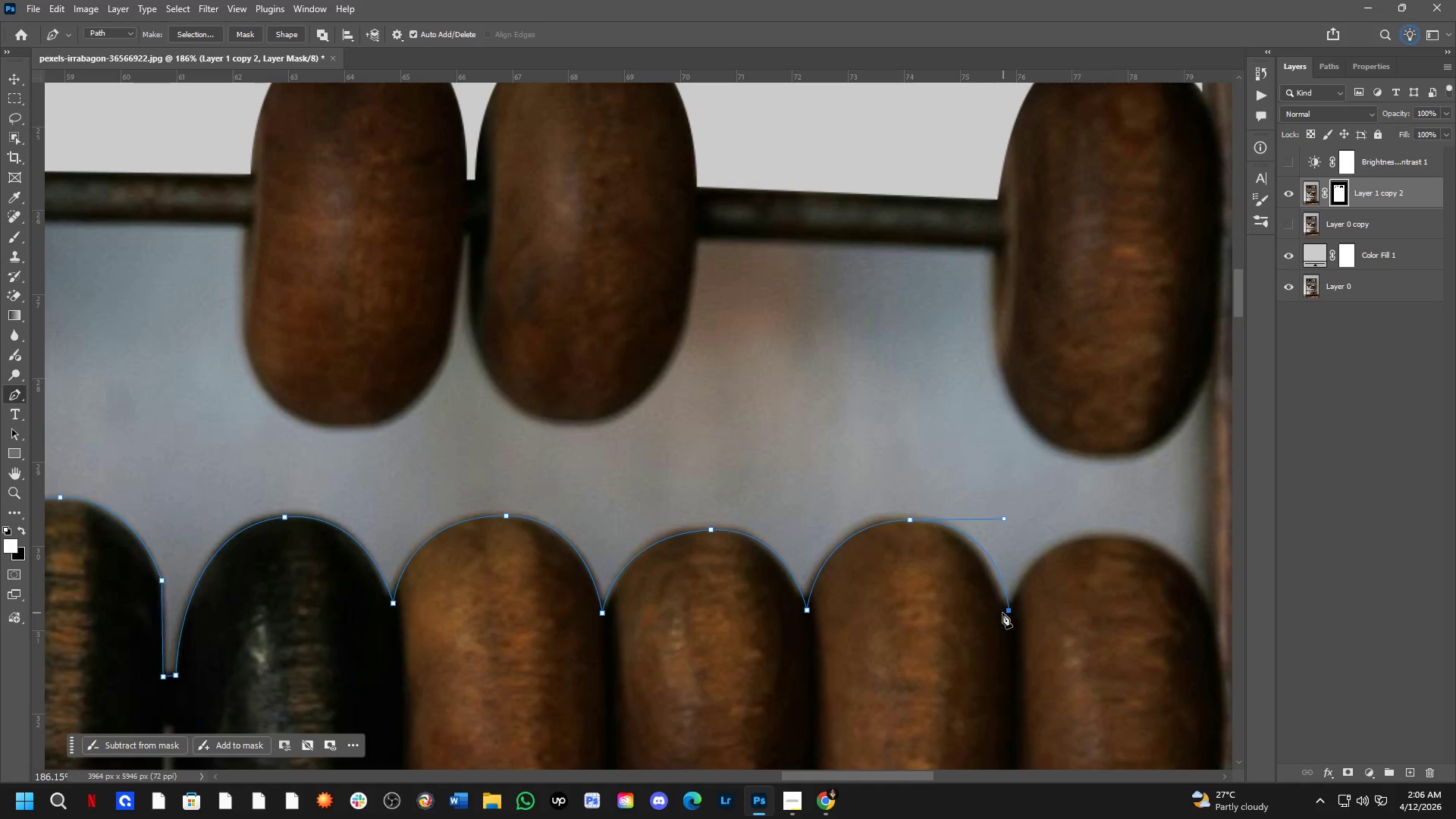 
key(Control+ControlLeft)
 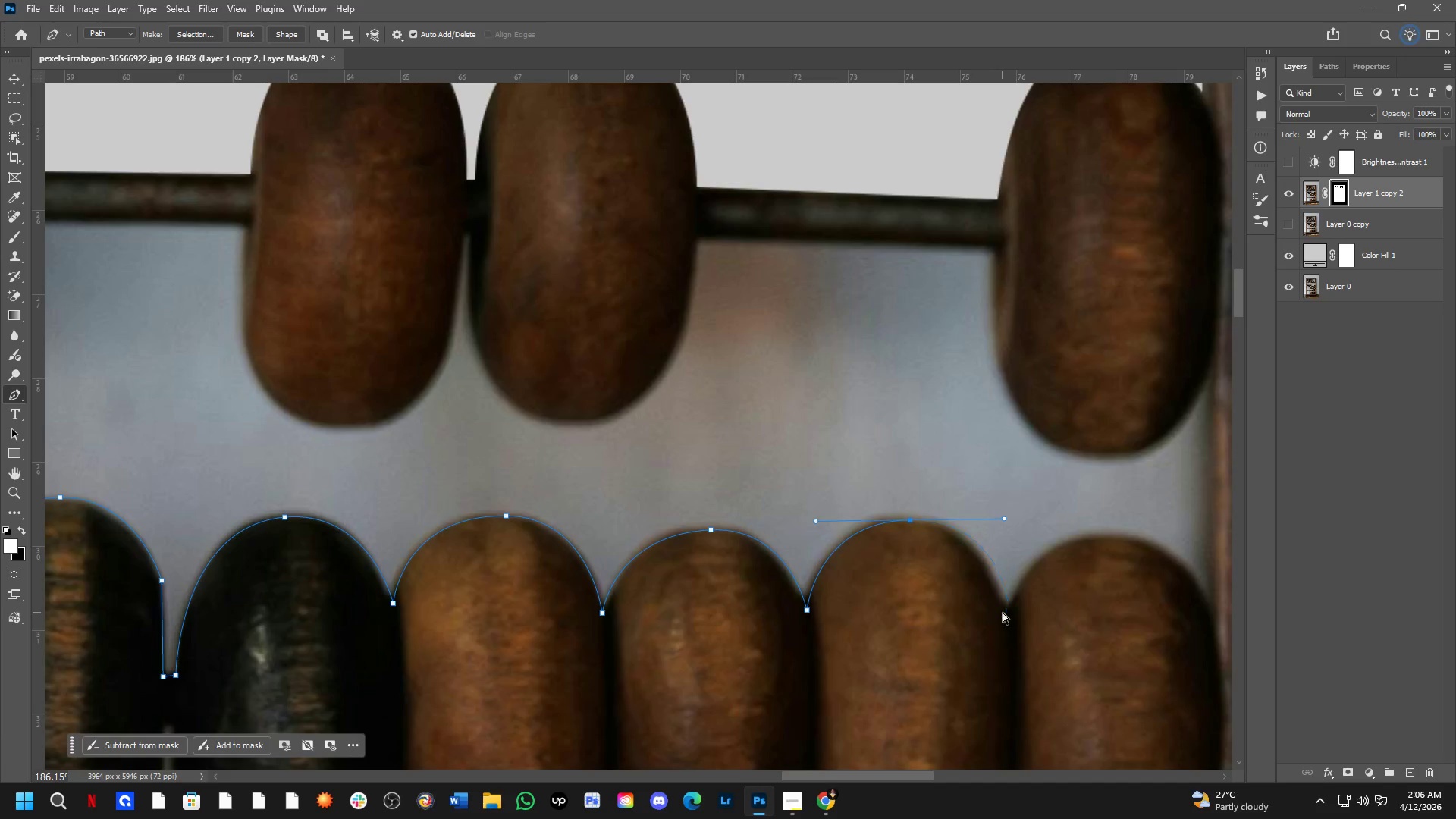 
key(Control+Z)
 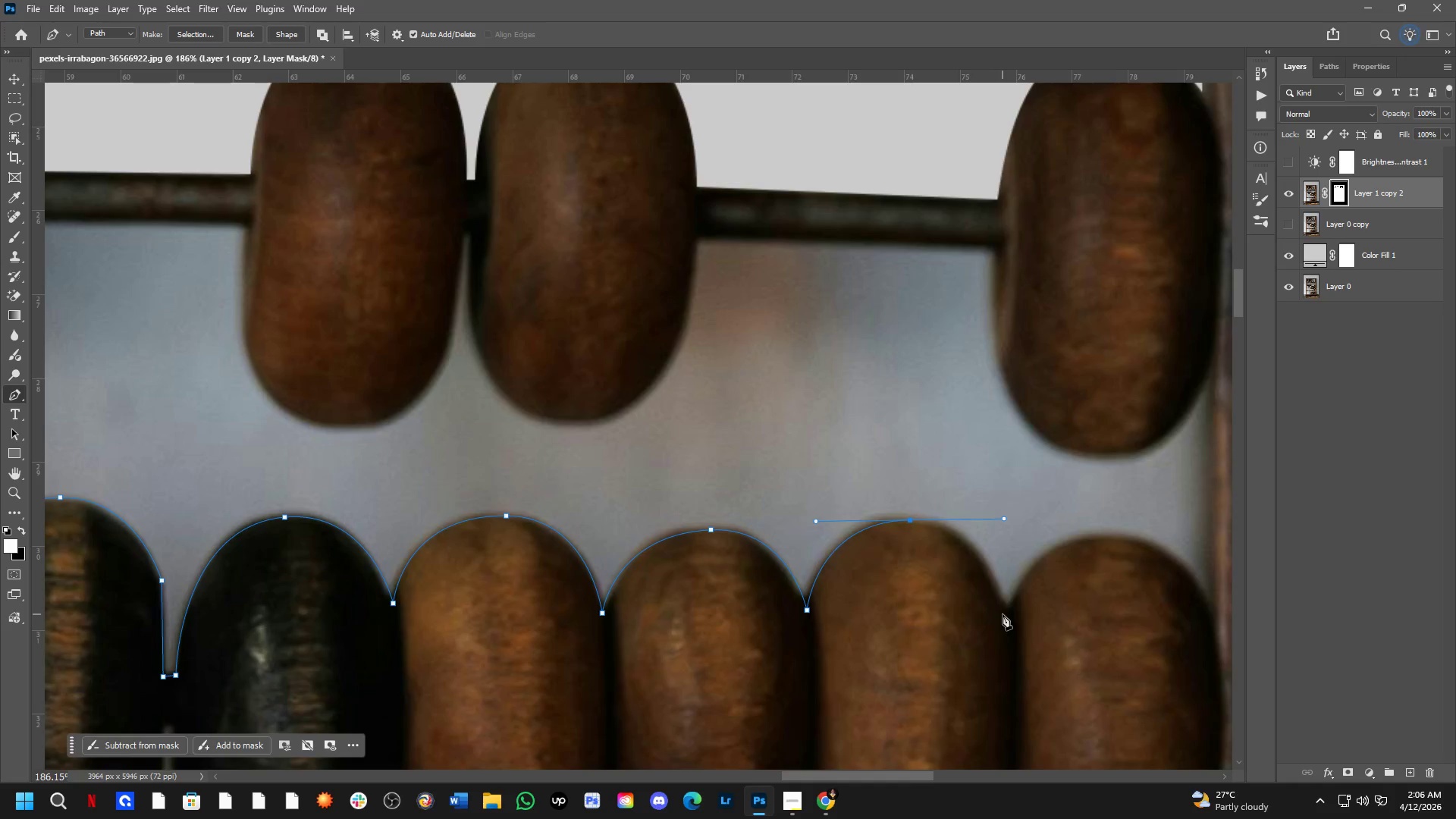 
left_click([1003, 614])
 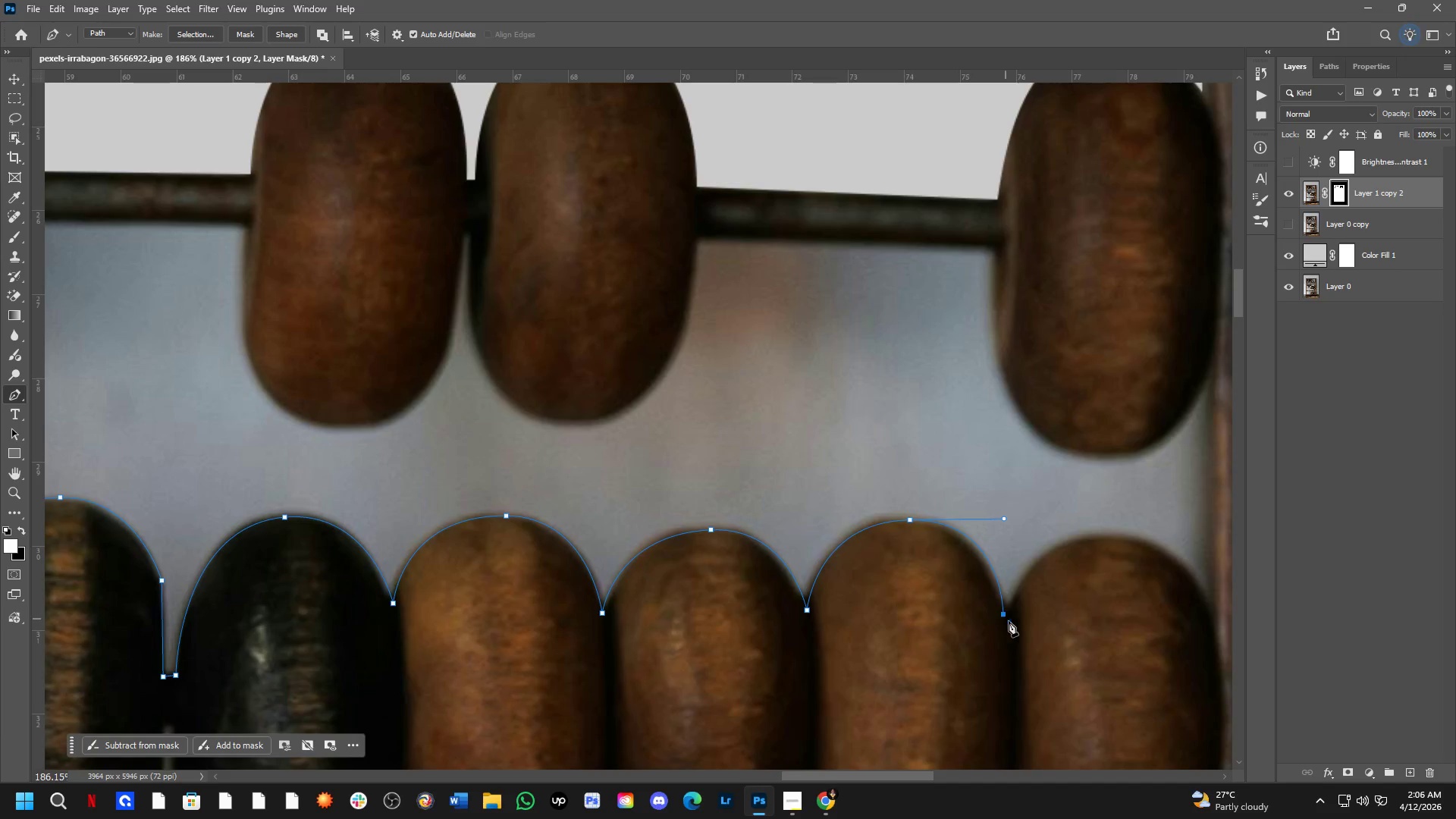 
hold_key(key=Space, duration=0.52)
 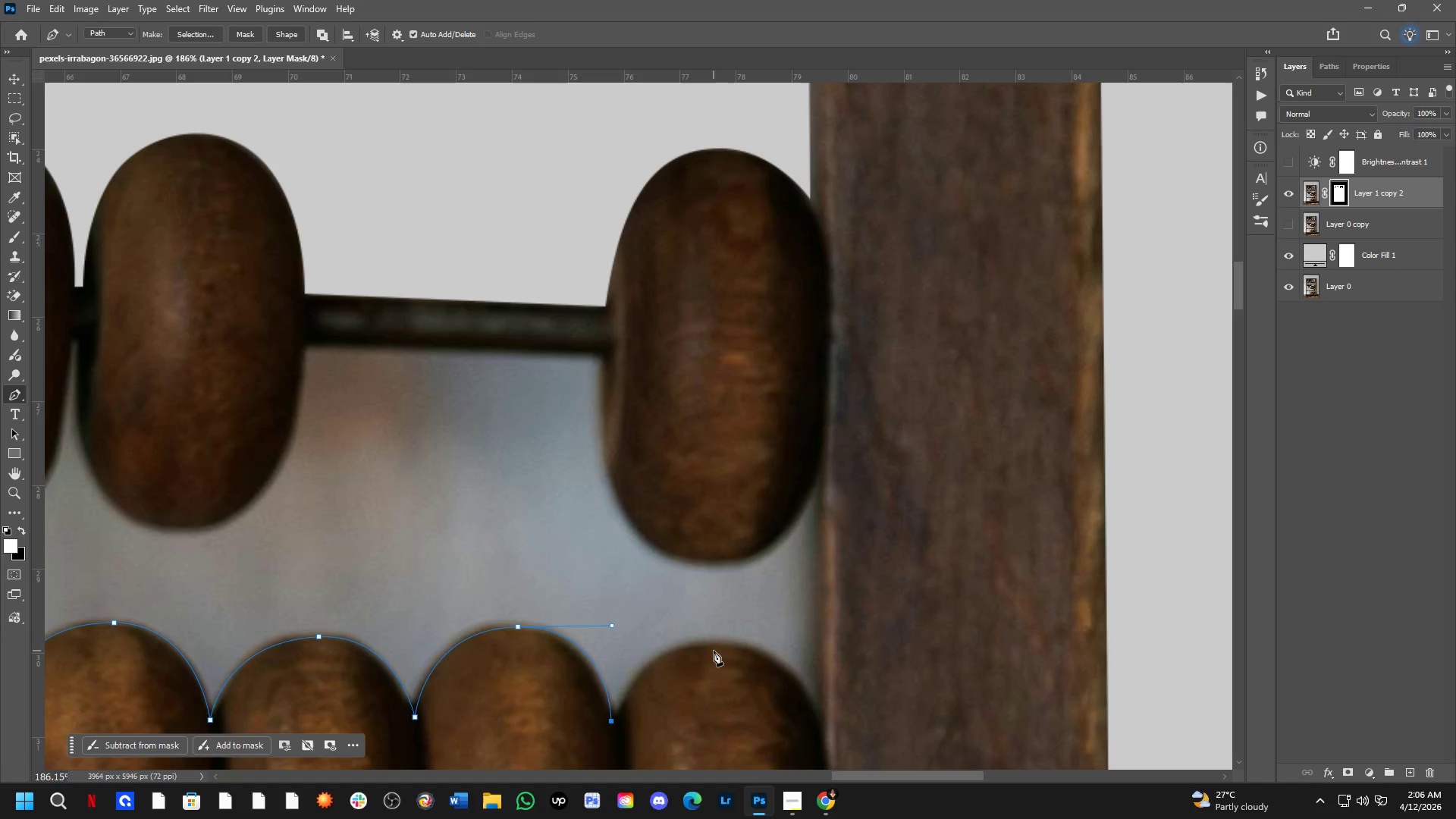 
left_click_drag(start_coordinate=[1037, 661], to_coordinate=[645, 768])
 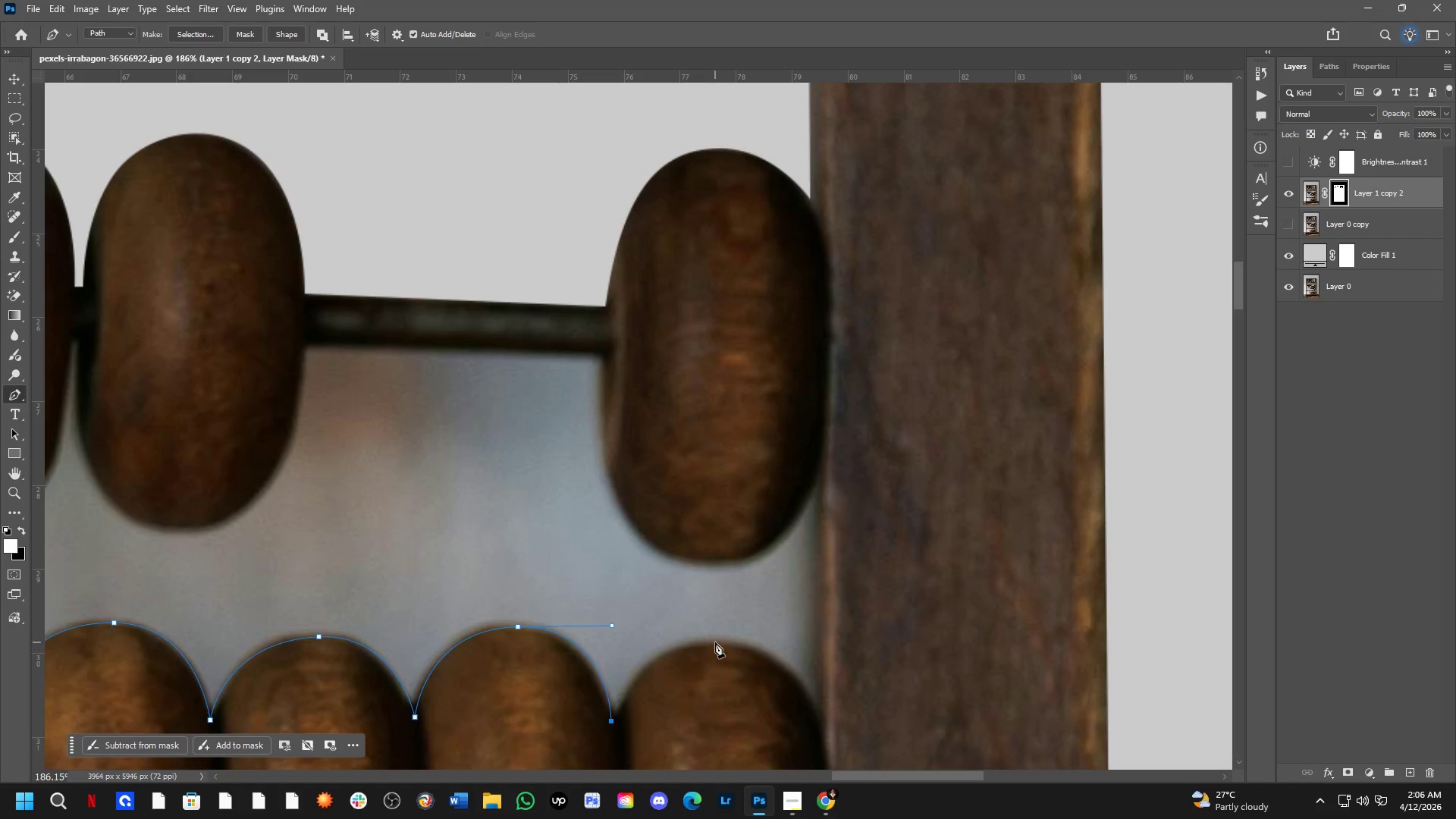 
left_click_drag(start_coordinate=[715, 642], to_coordinate=[783, 642])
 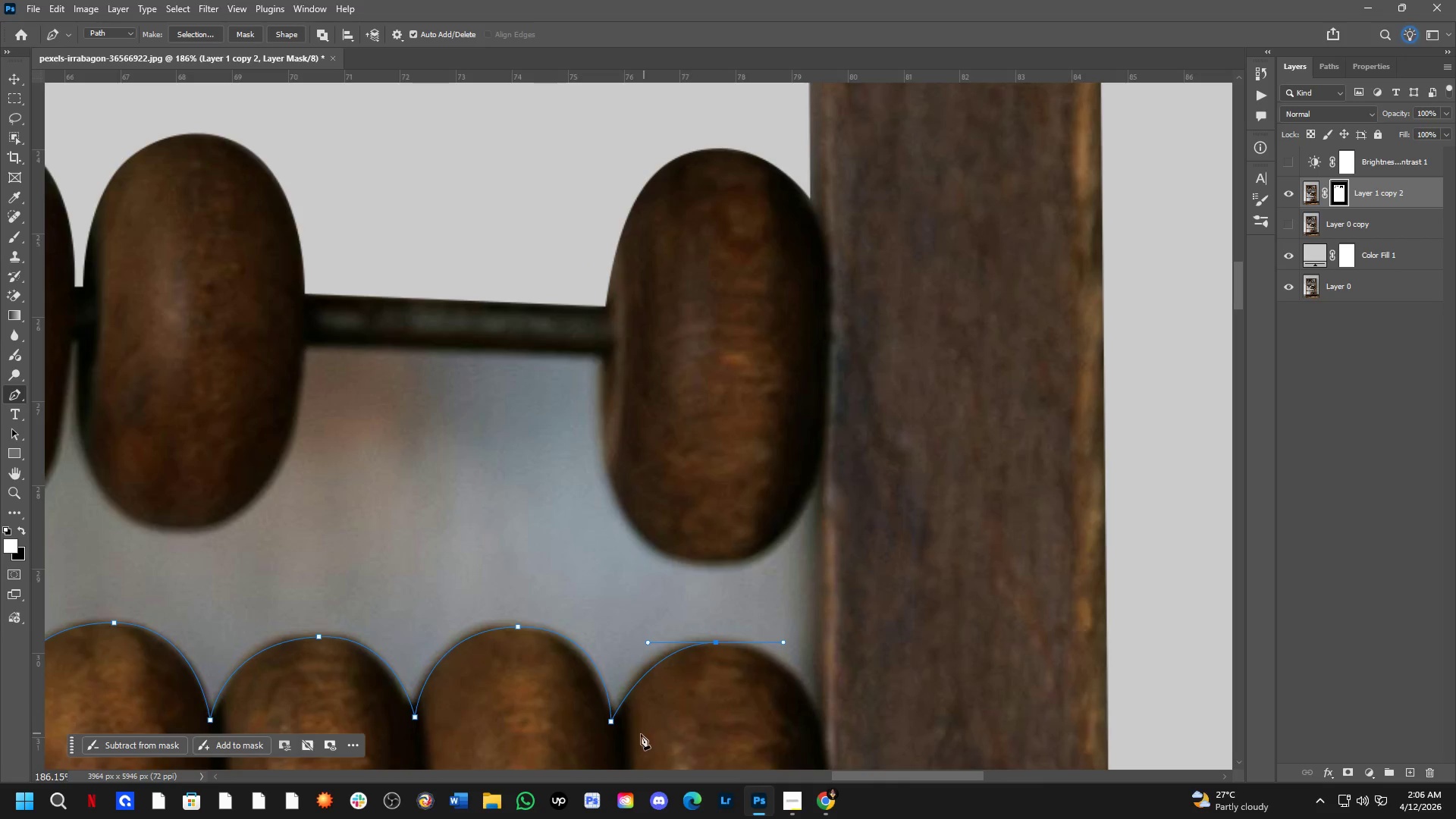 
key(Control+ControlLeft)
 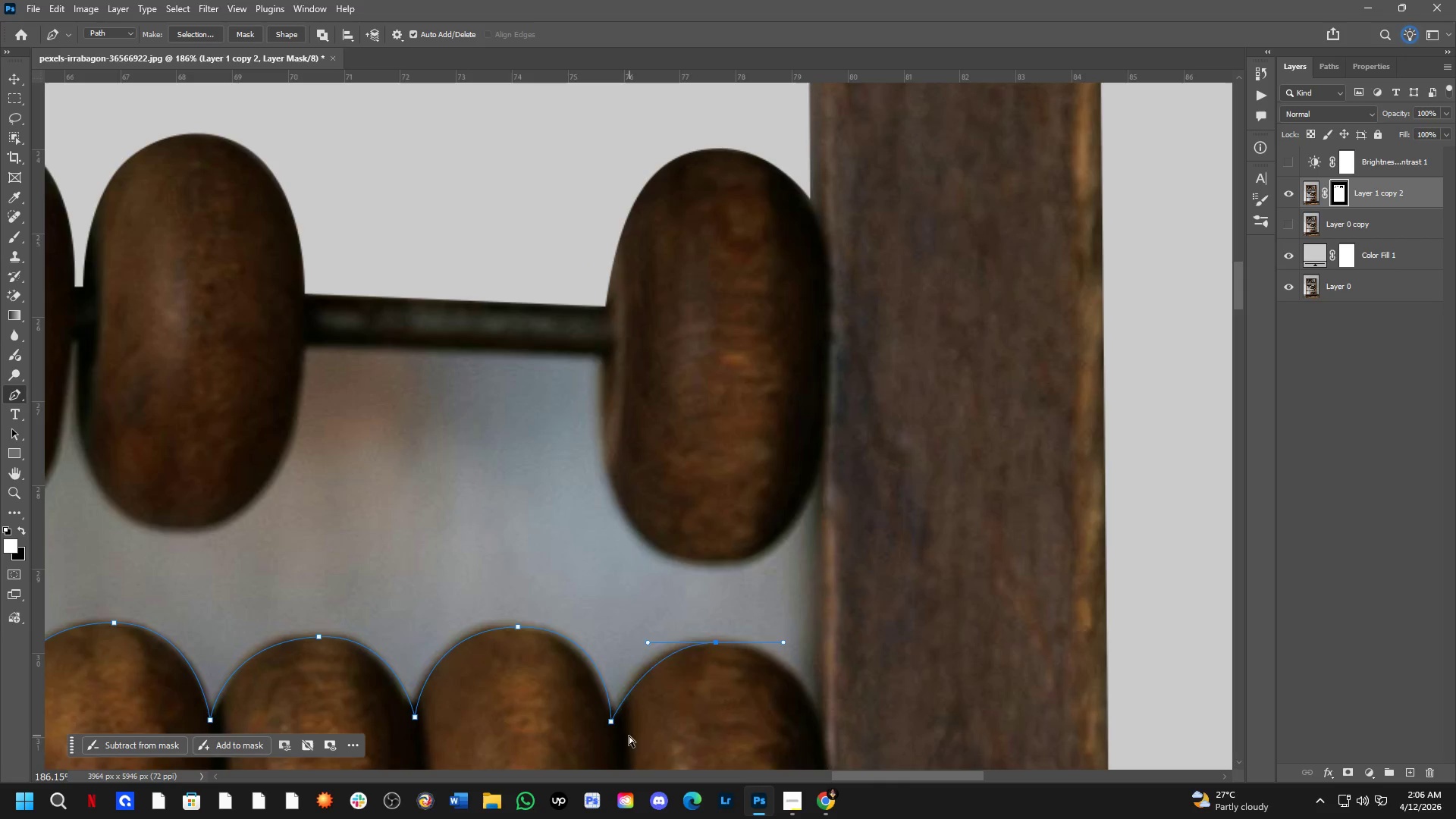 
key(Control+Z)
 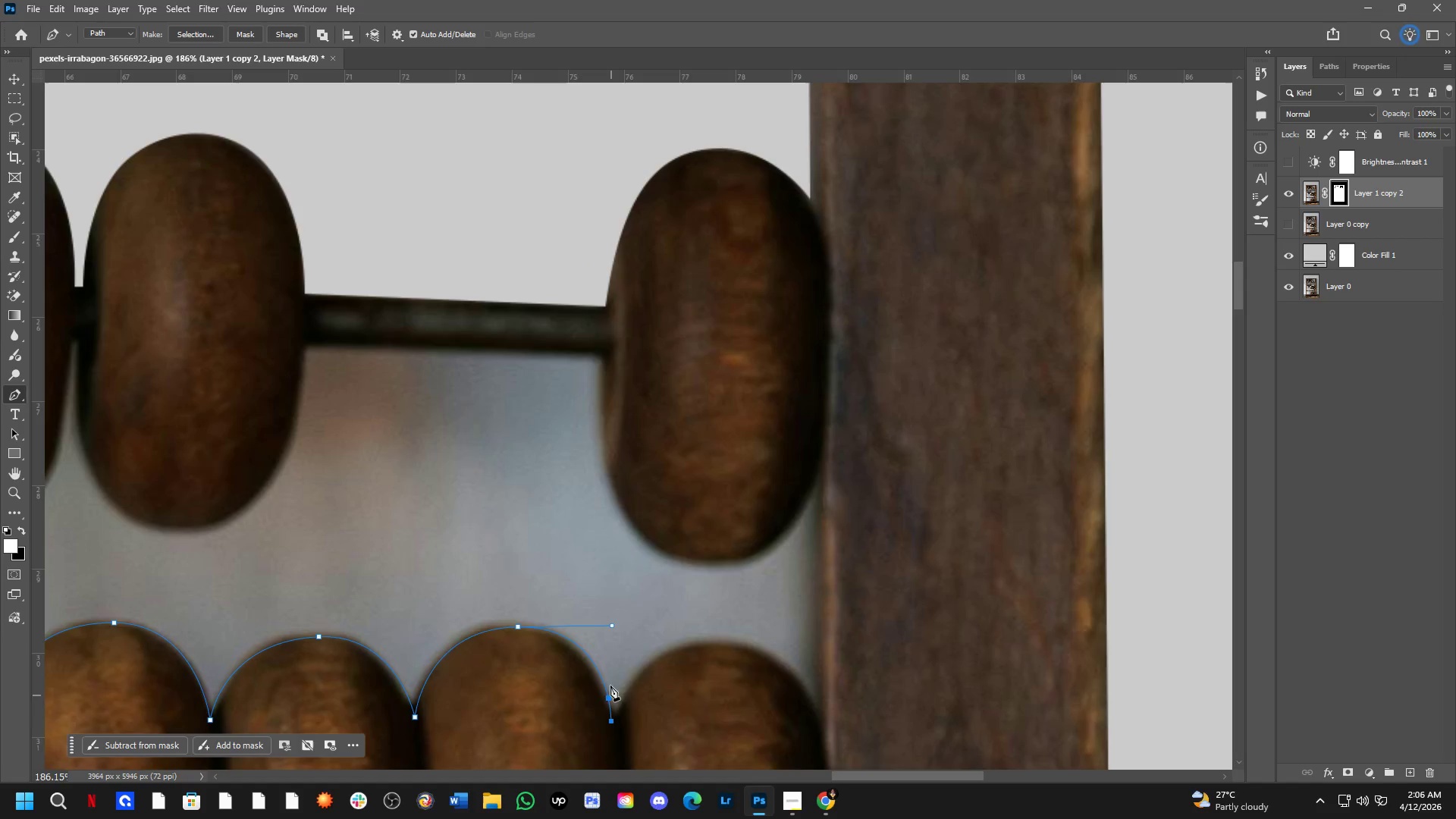 
hold_key(key=ControlLeft, duration=1.08)
left_click_drag(start_coordinate=[612, 623], to_coordinate=[603, 623])
 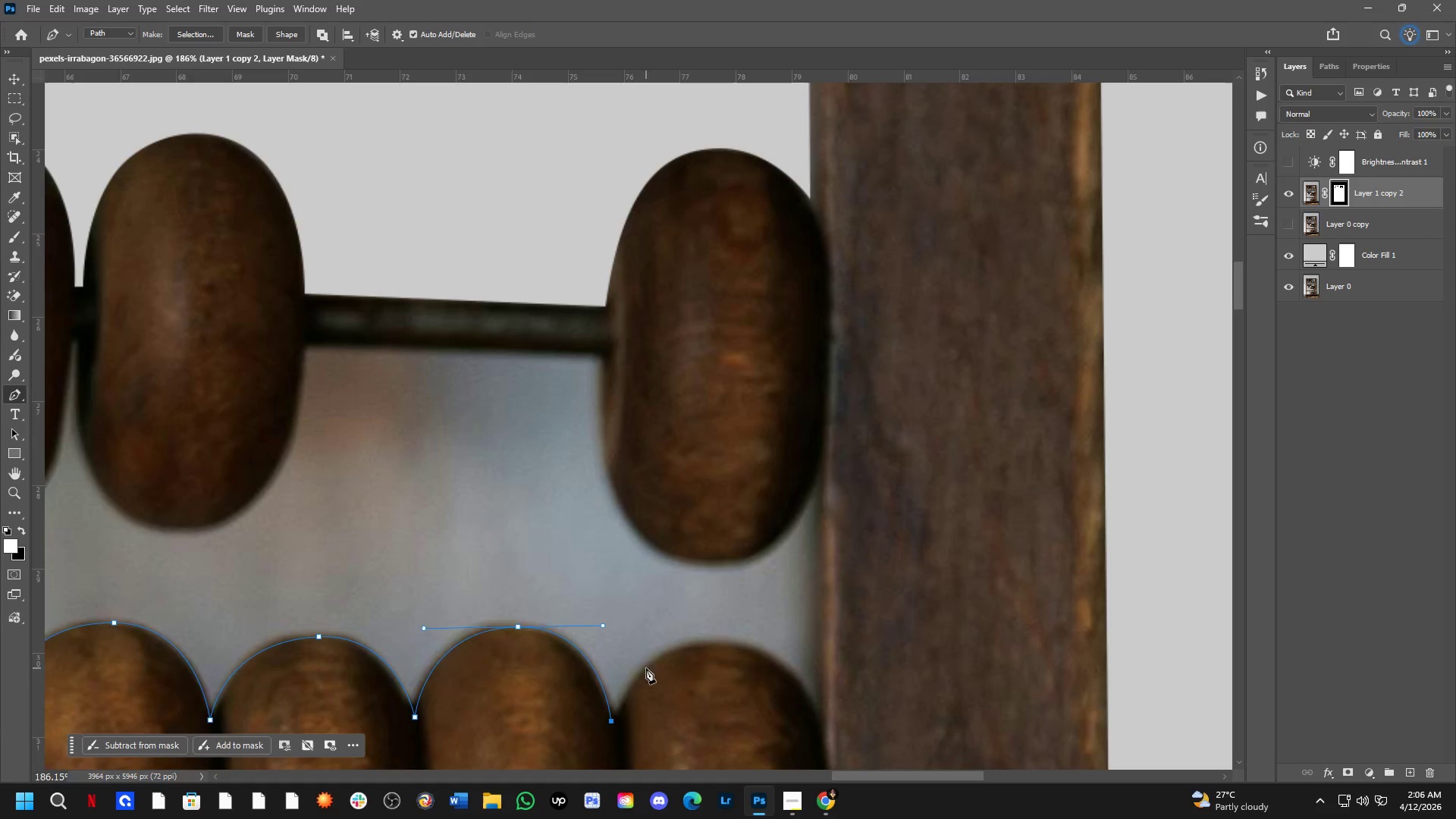 
key(Shift+ShiftLeft)
 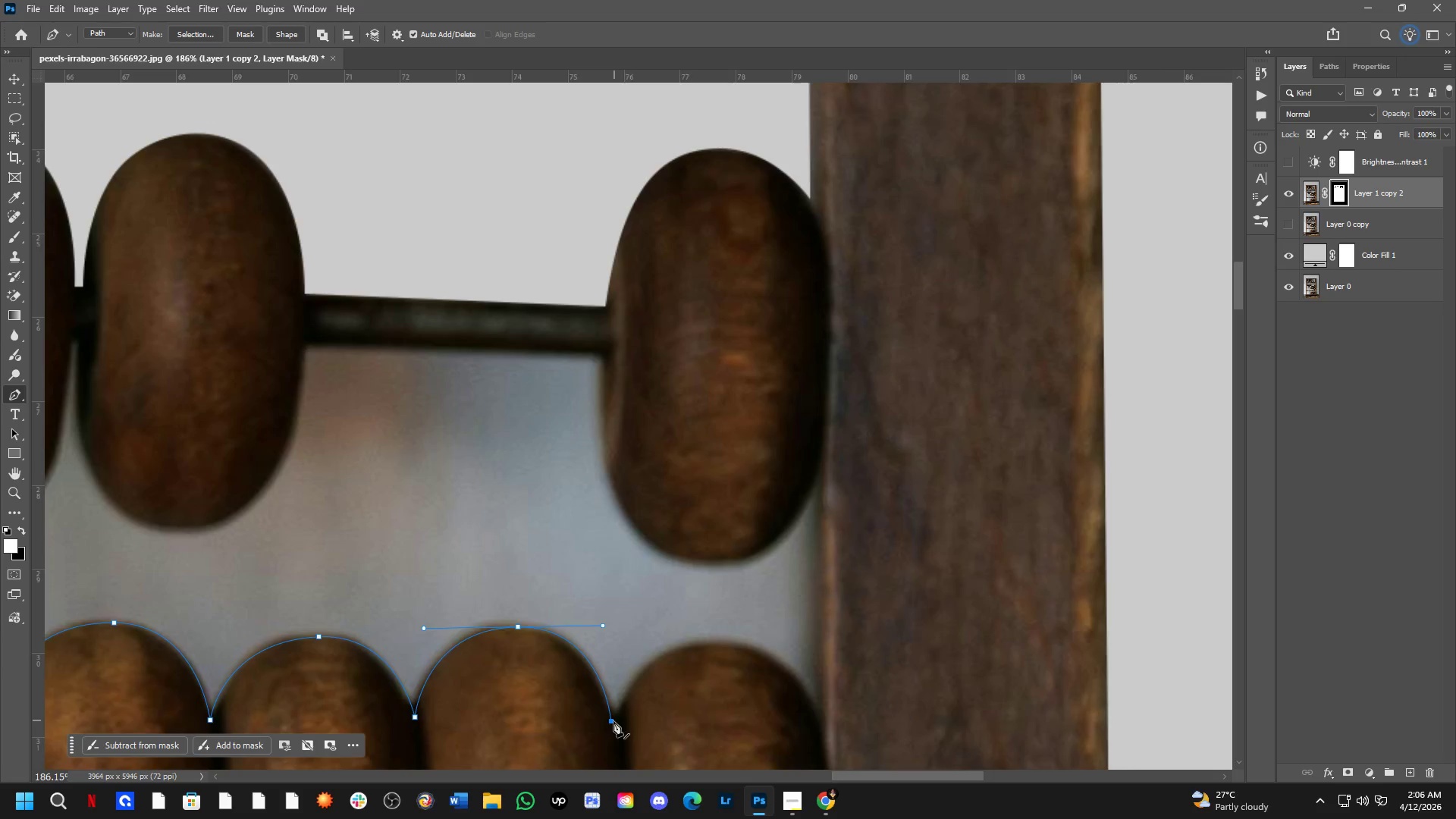 
scroll: coordinate [613, 721], scroll_direction: up, amount: 3.0
 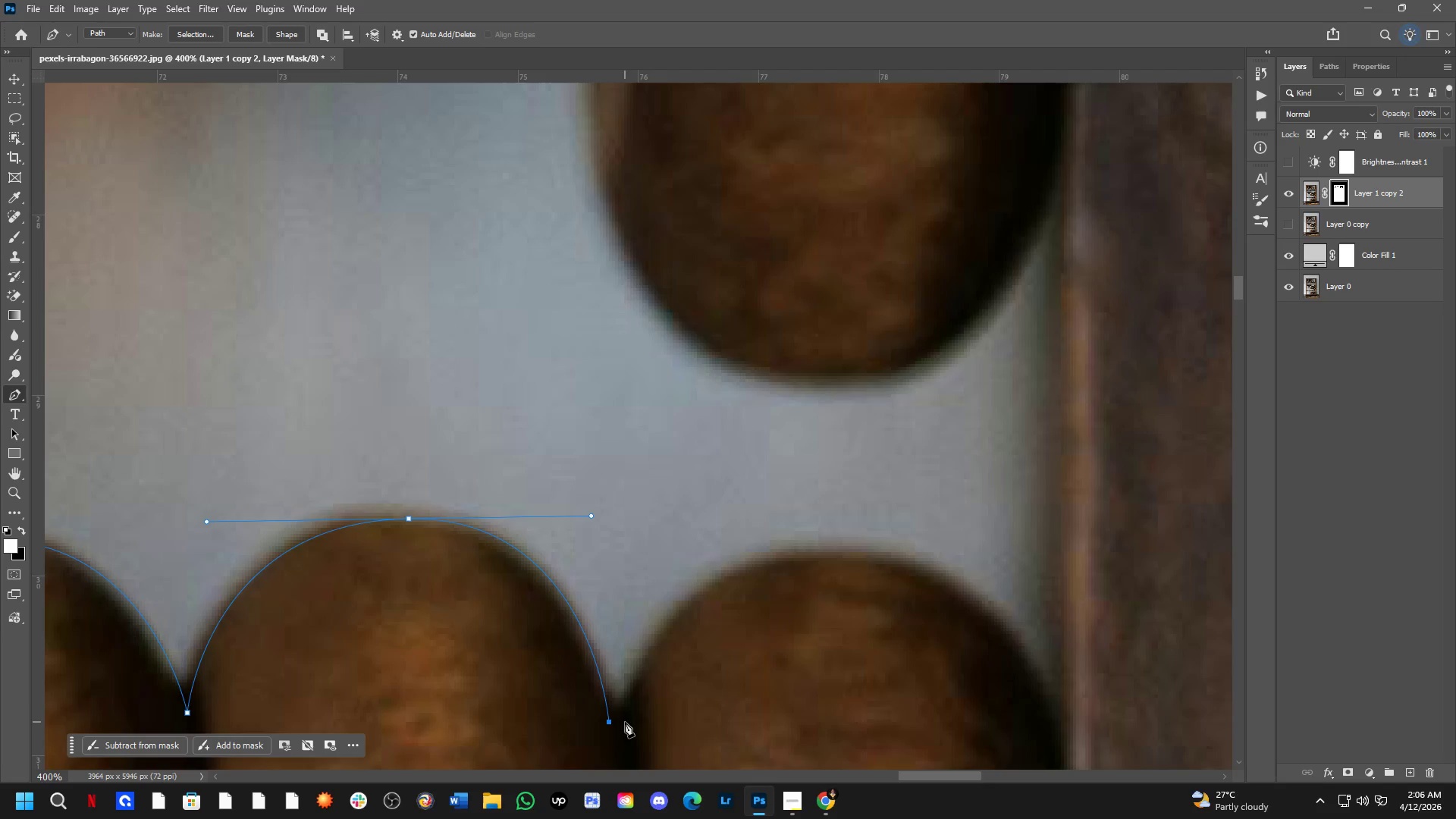 
hold_key(key=ControlLeft, duration=1.2)
left_click_drag(start_coordinate=[610, 723], to_coordinate=[620, 737])
 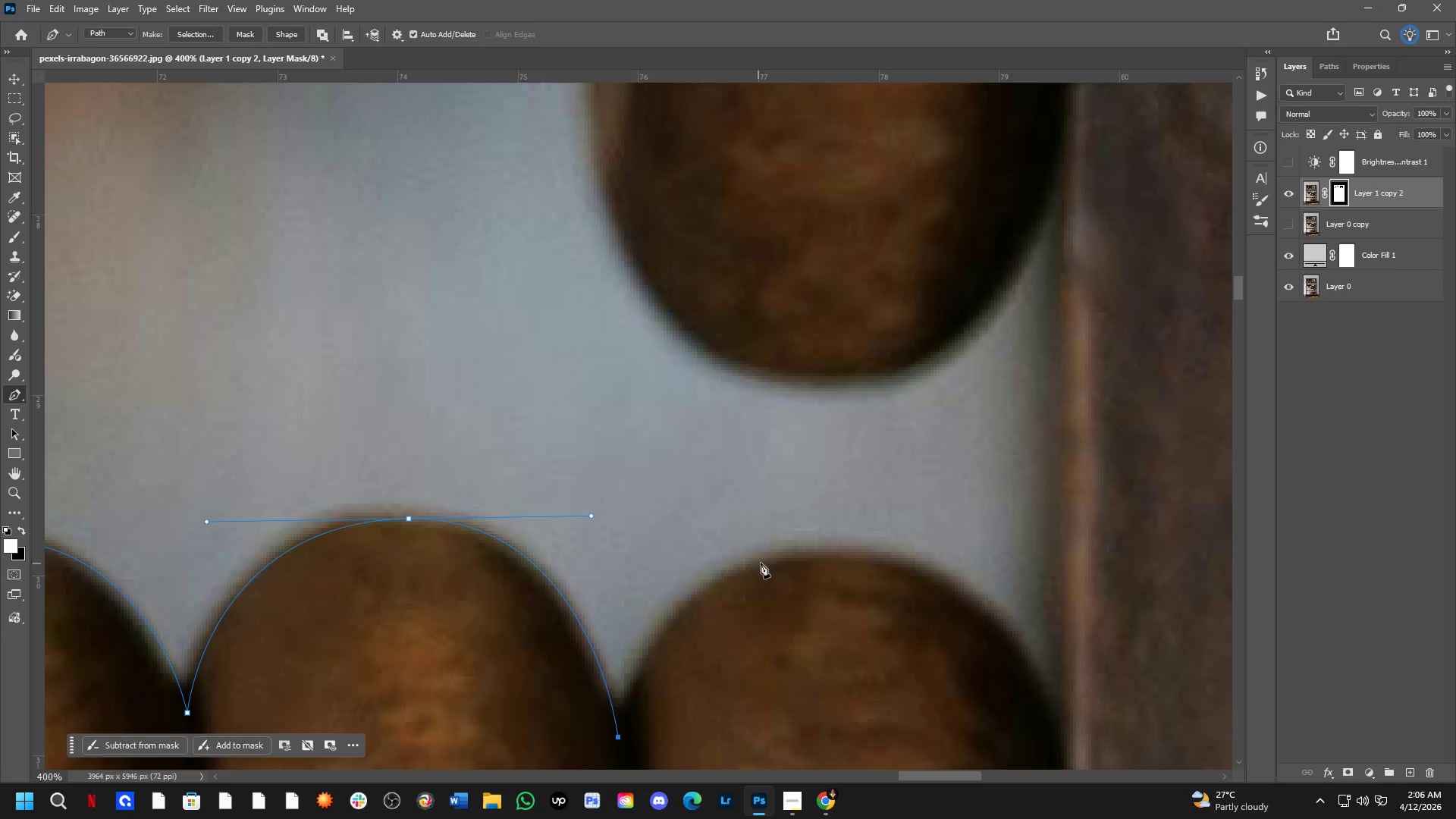 
left_click_drag(start_coordinate=[824, 554], to_coordinate=[1015, 555])
 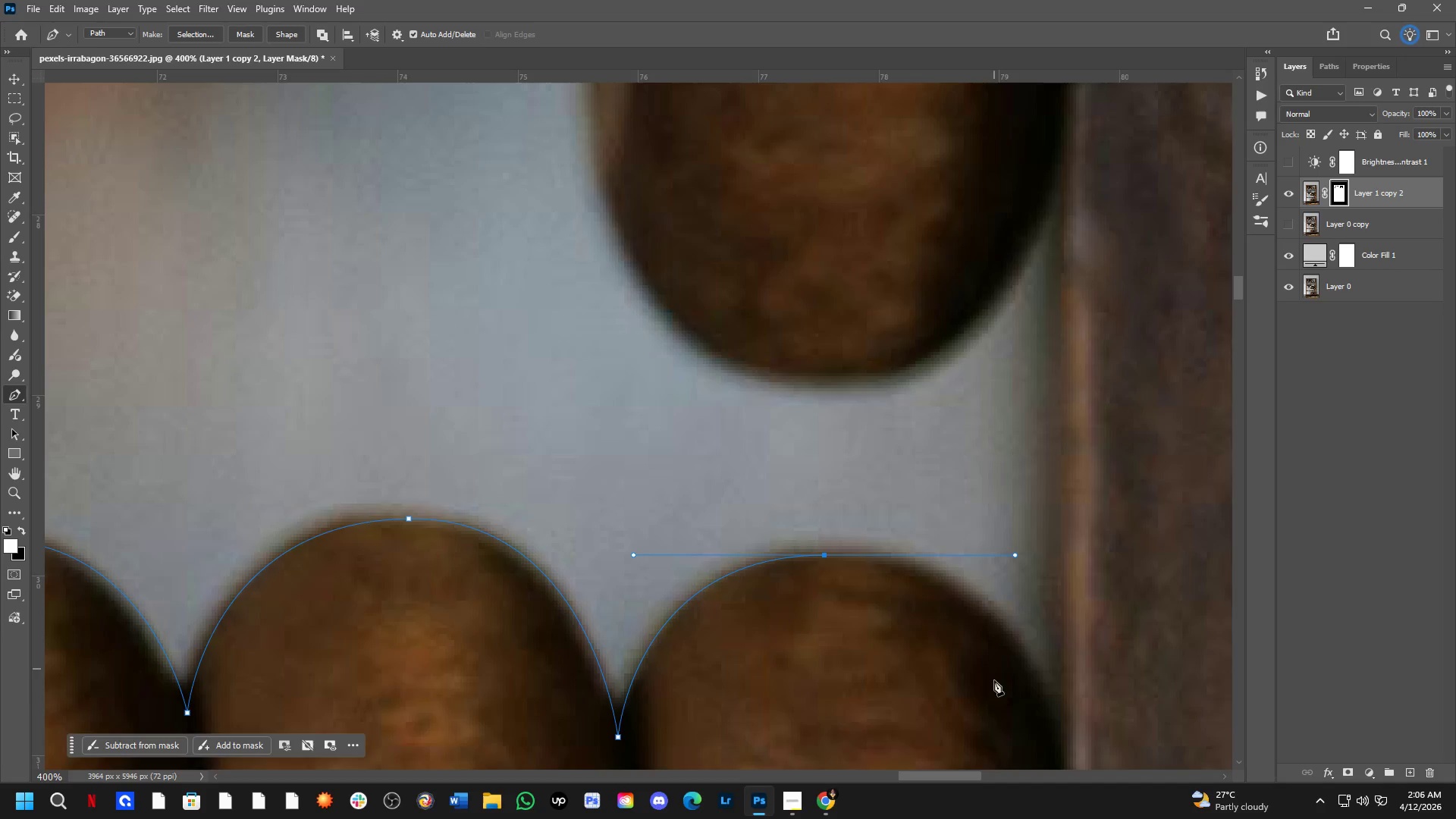 
hold_key(key=Space, duration=0.53)
 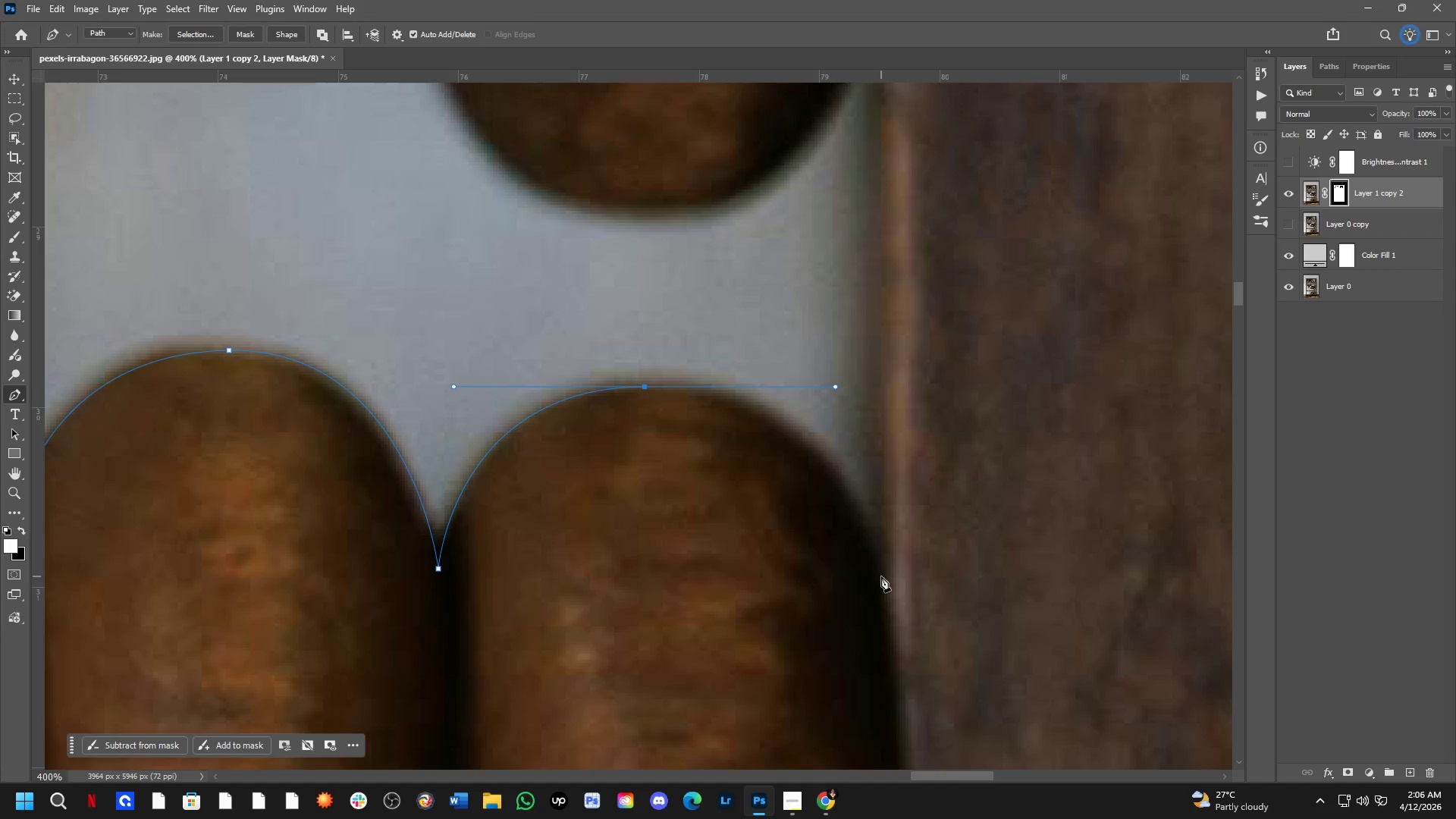 
left_click_drag(start_coordinate=[984, 706], to_coordinate=[805, 538])
 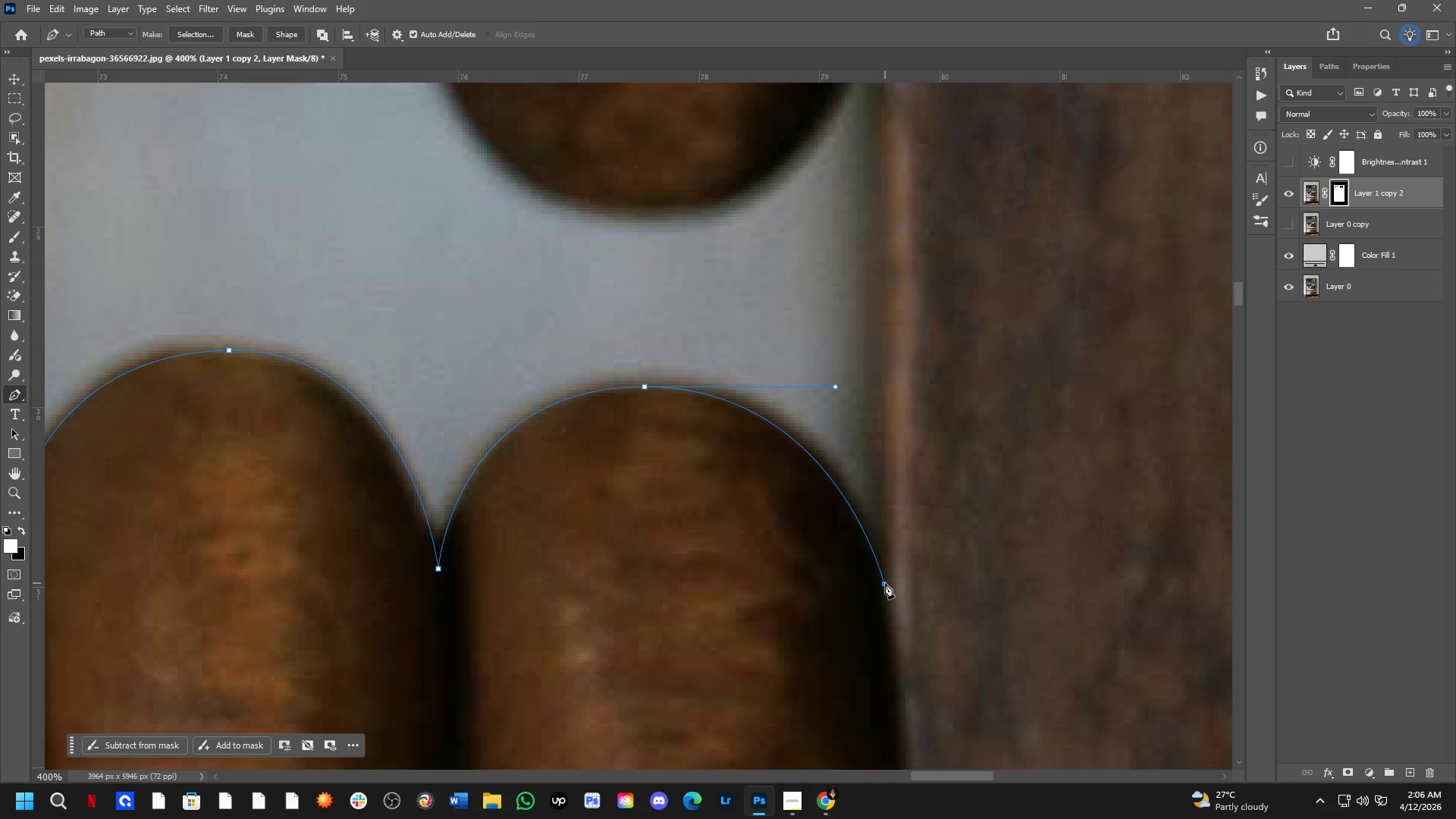 
left_click([885, 583])
 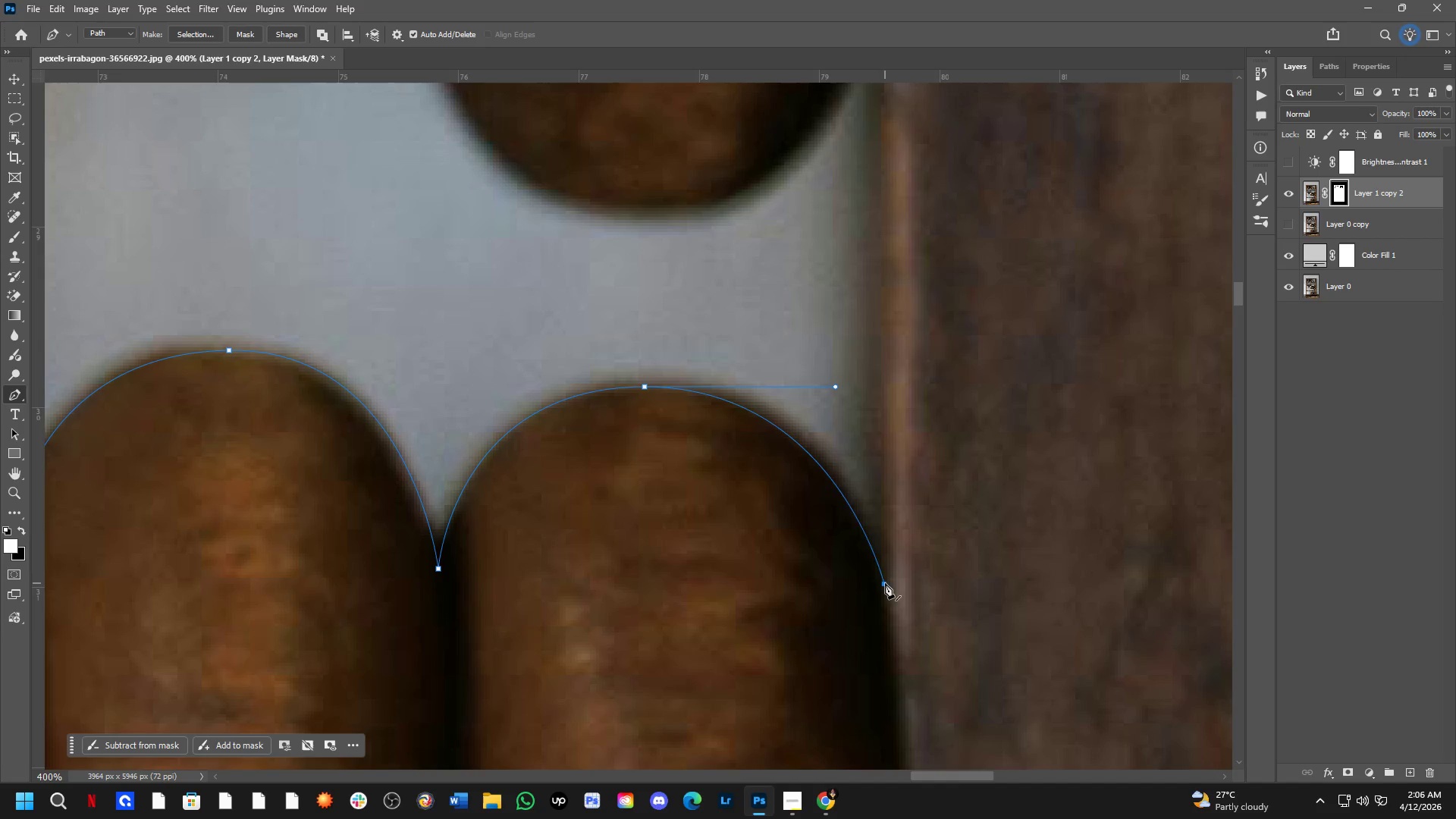 
key(Control+ControlLeft)
 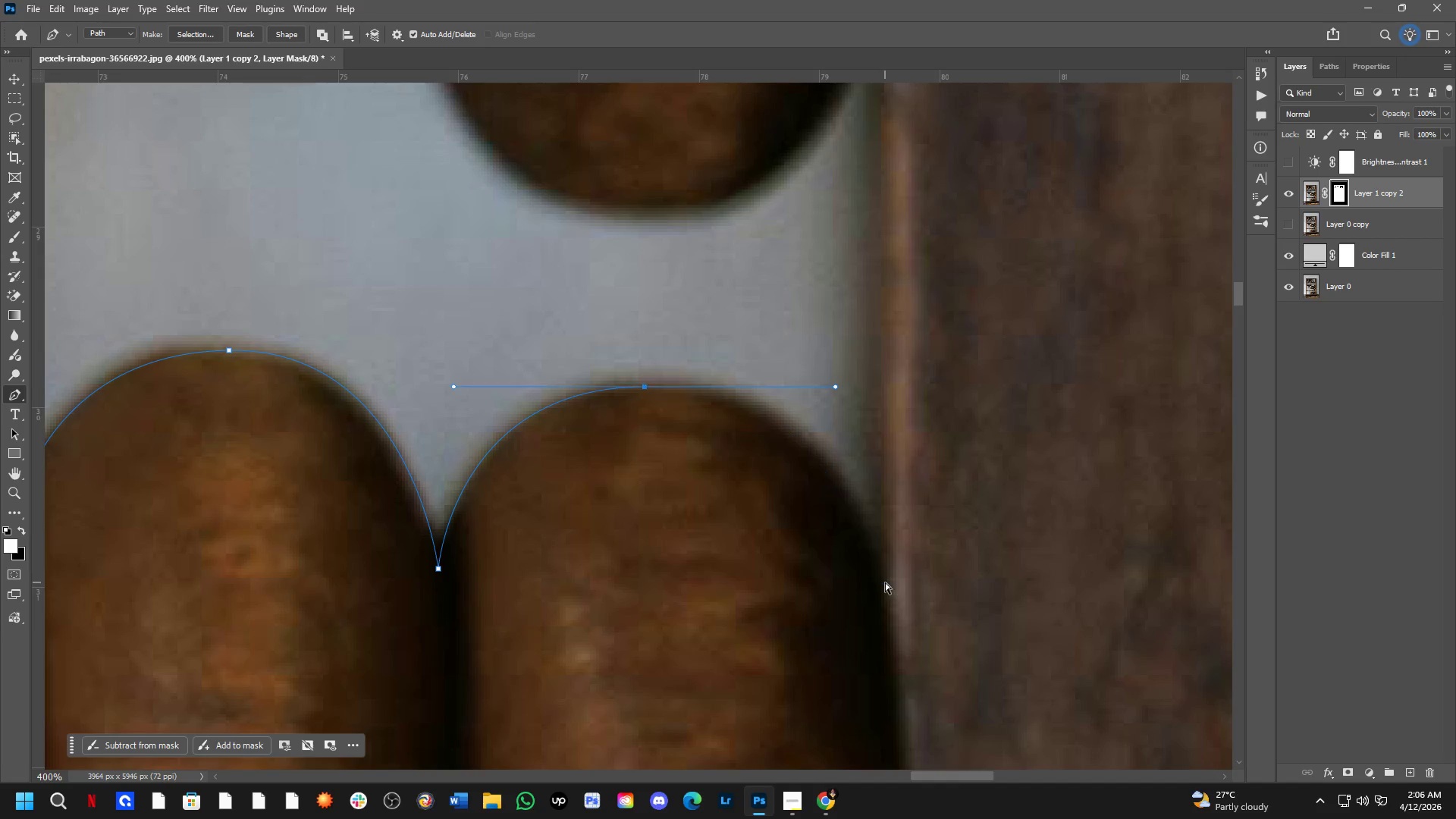 
key(Control+Z)
 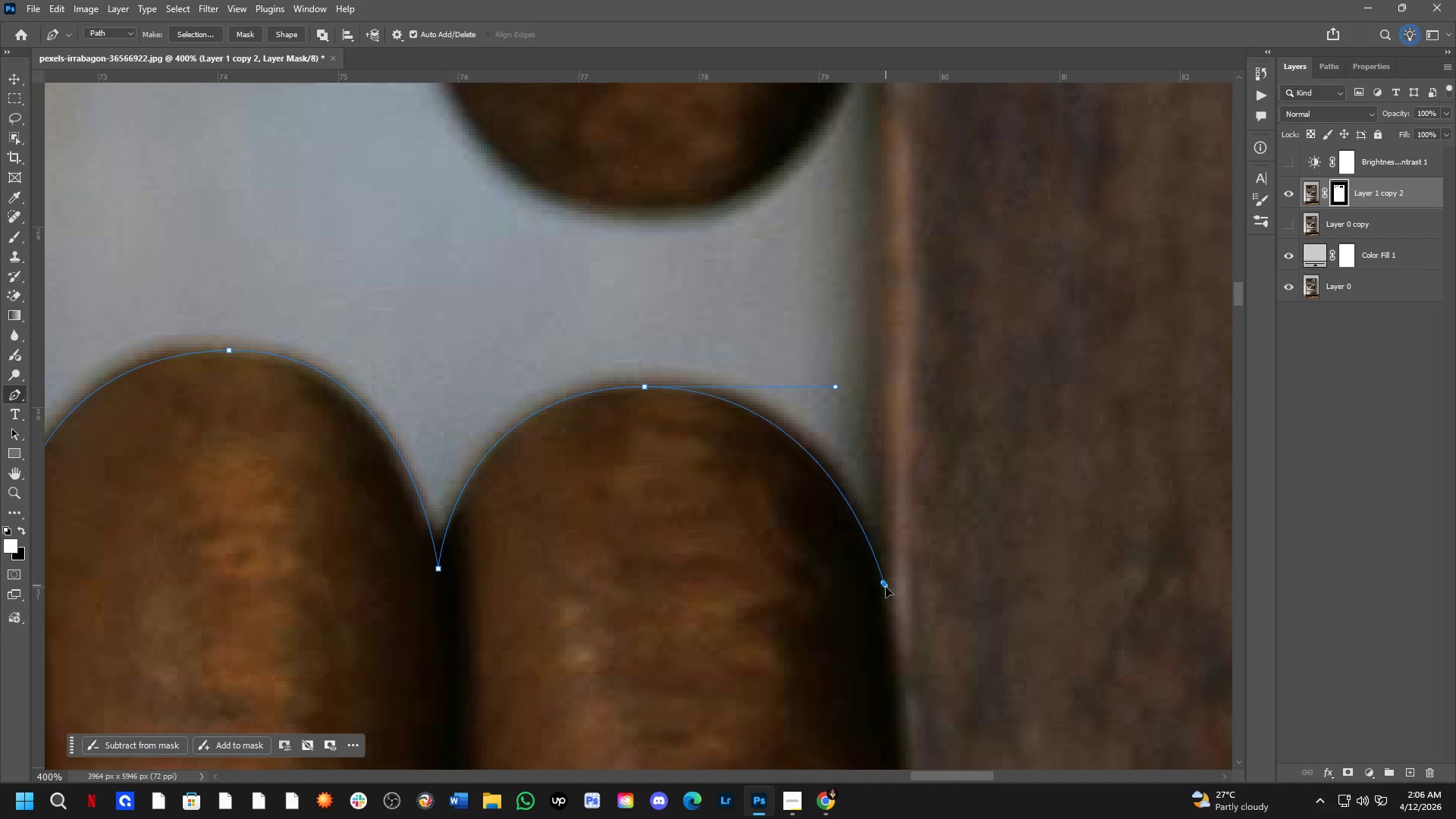 
left_click_drag(start_coordinate=[885, 582], to_coordinate=[893, 626])
 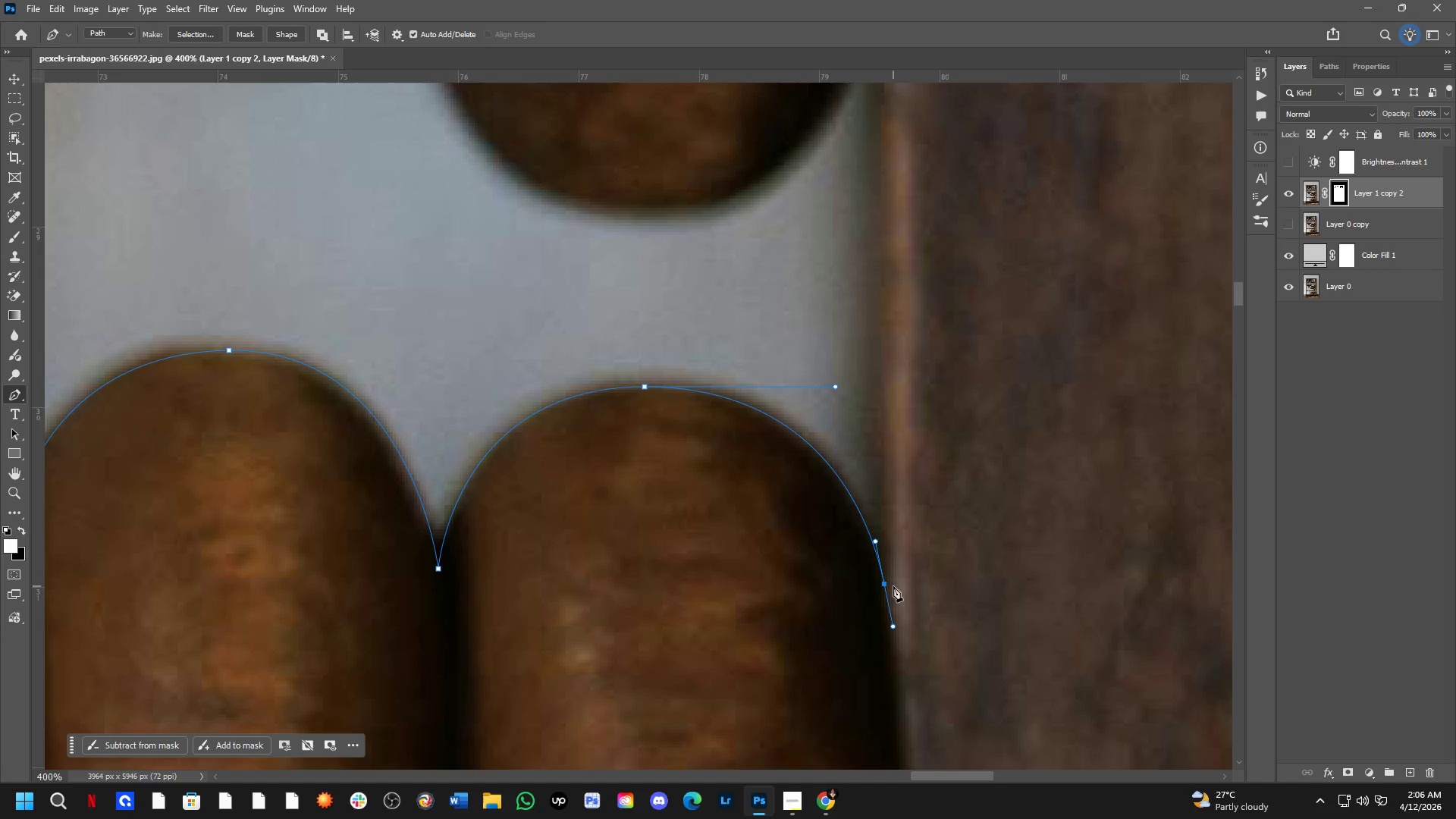 
hold_key(key=AltLeft, duration=0.58)
left_click([886, 586])
 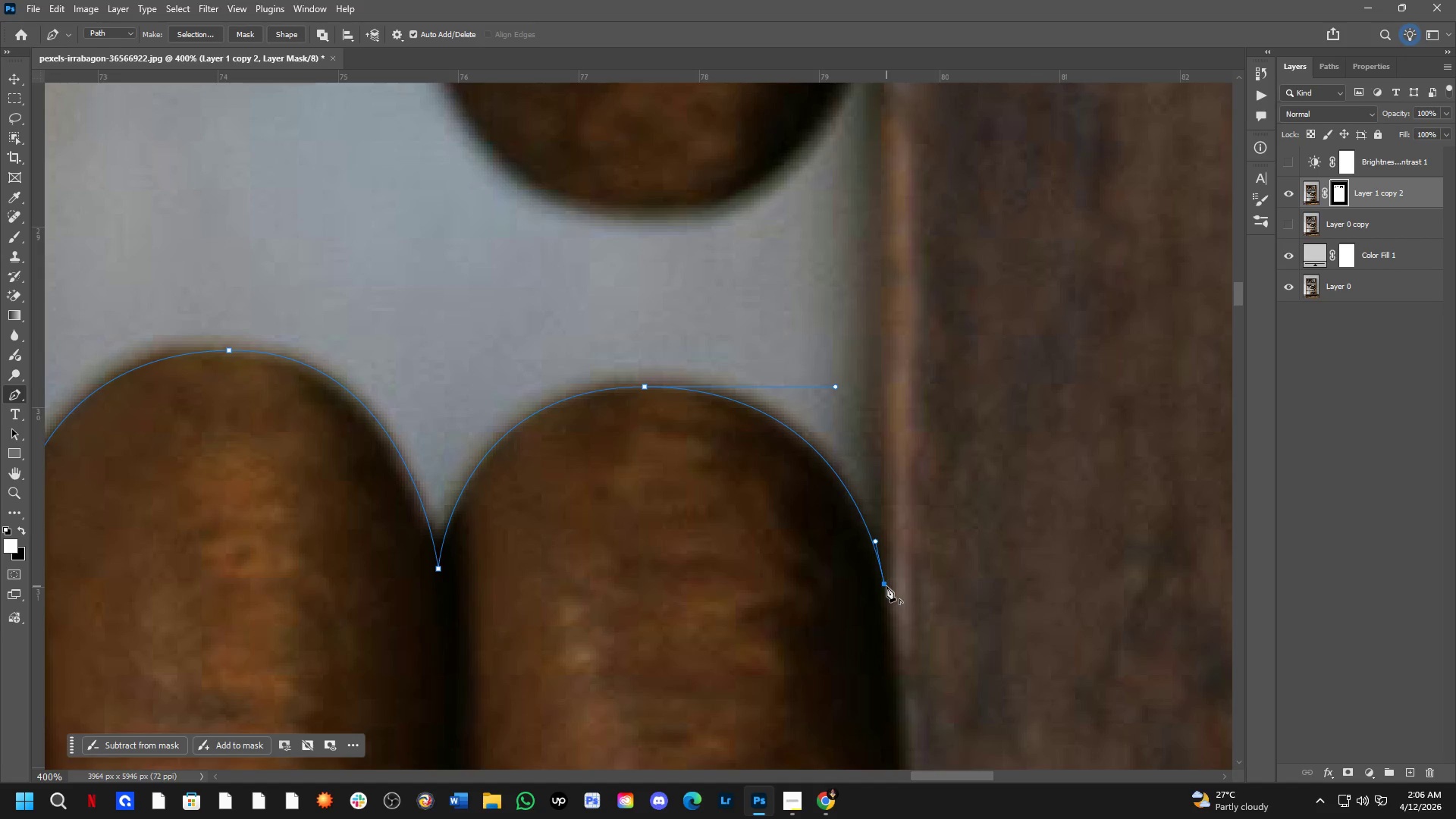 
key(Shift+ShiftLeft)
 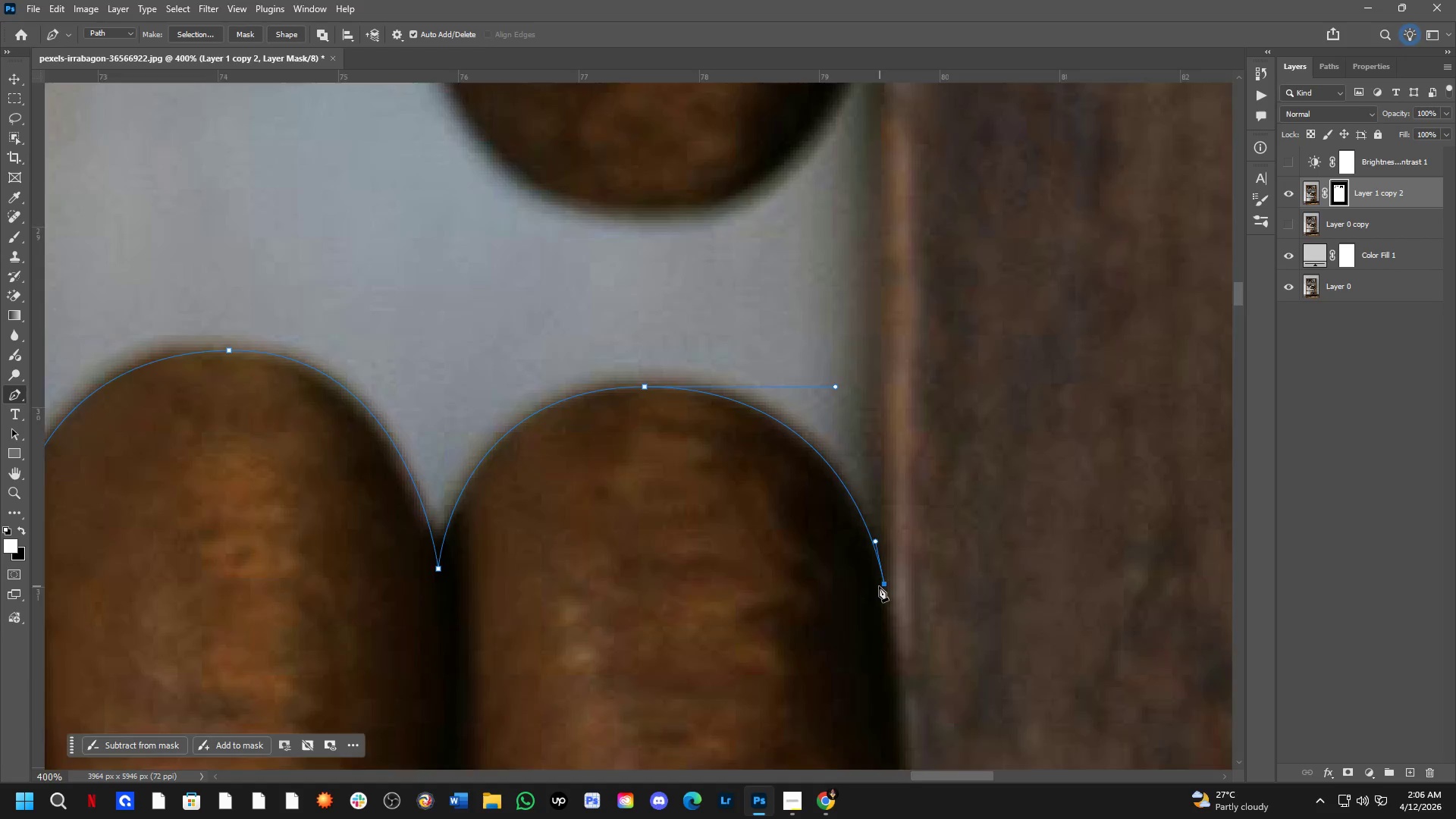 
hold_key(key=Space, duration=0.52)
 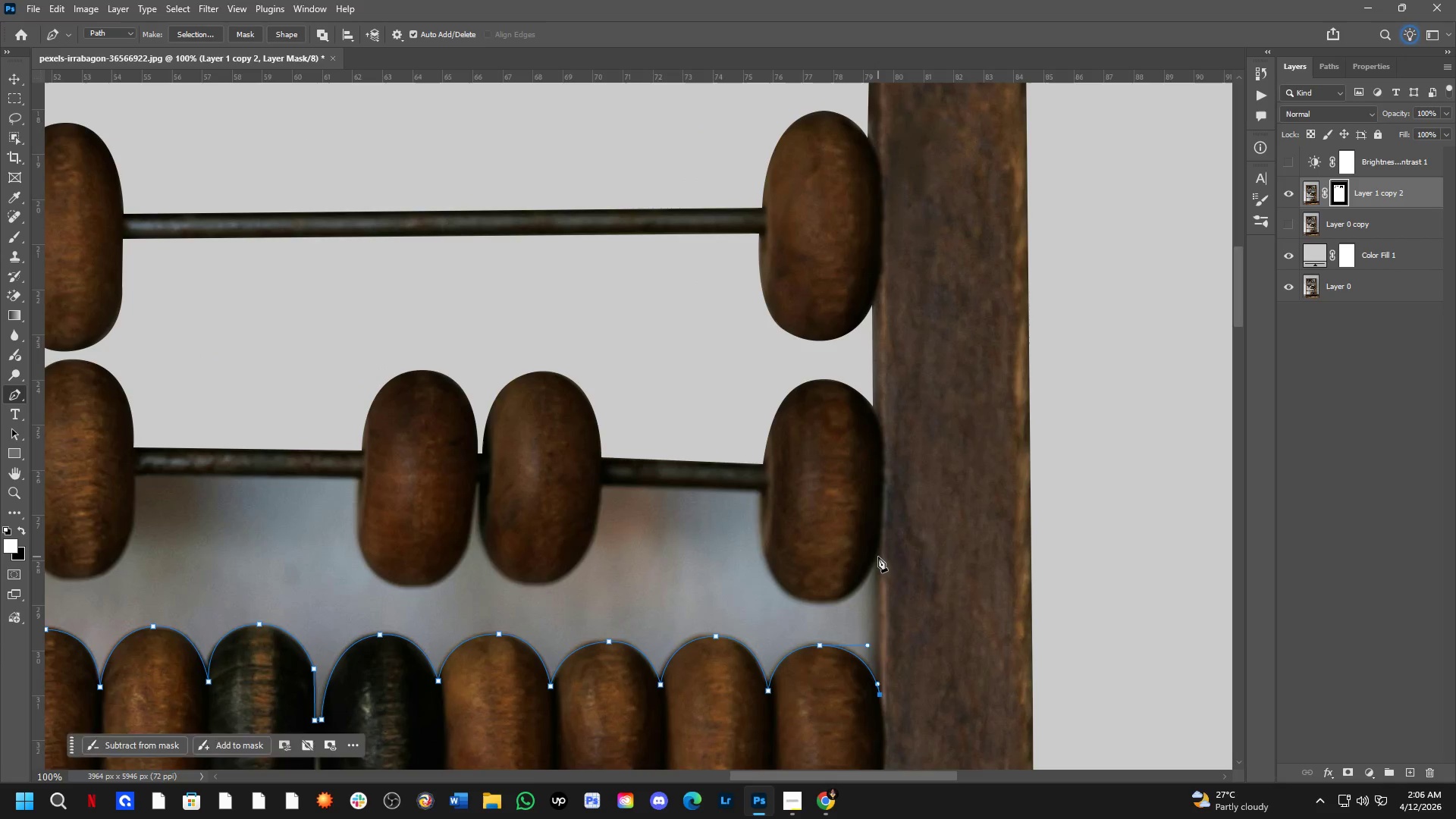 
left_click_drag(start_coordinate=[908, 406], to_coordinate=[908, 516])
 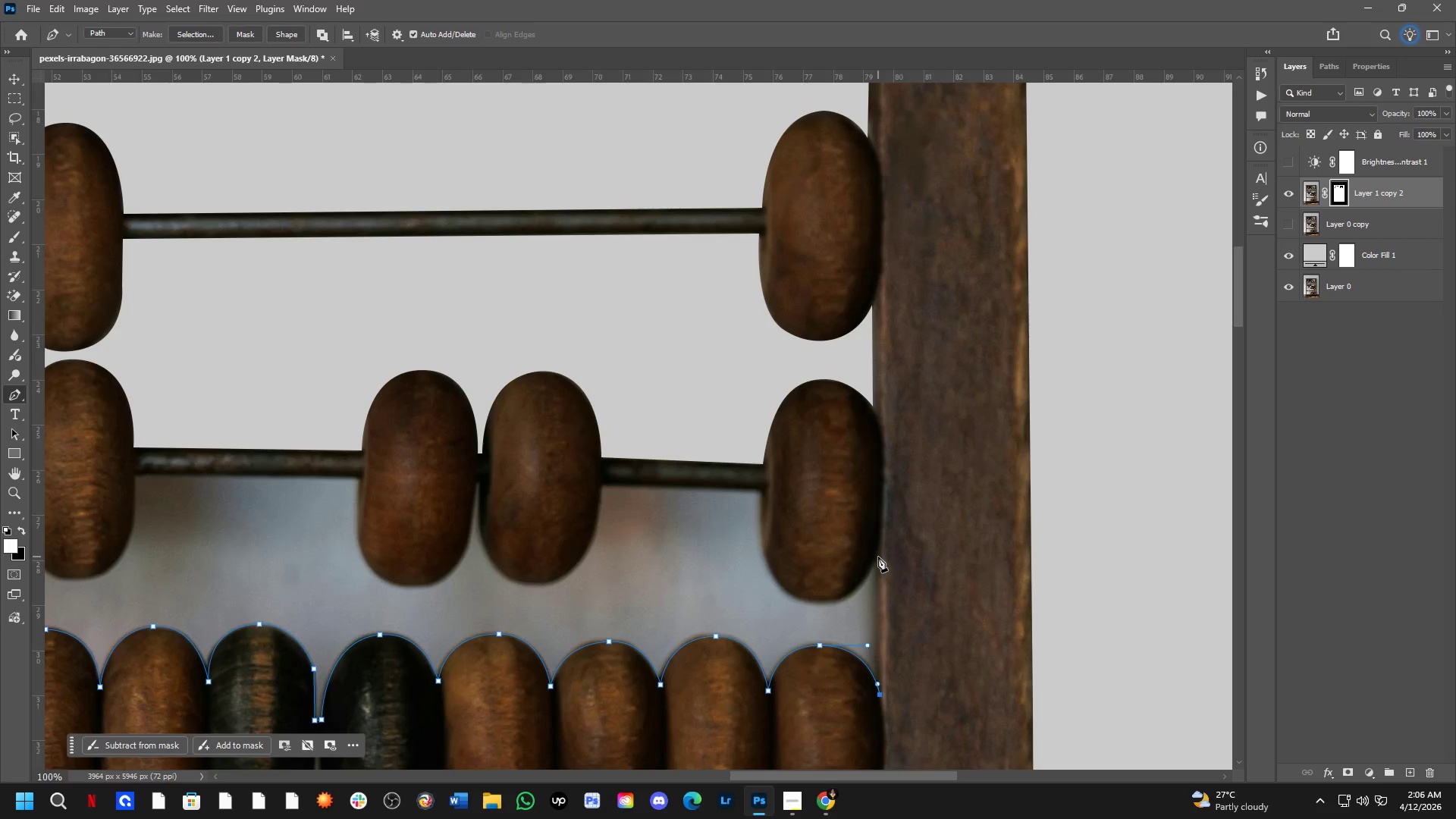 
scroll: coordinate [878, 586], scroll_direction: down, amount: 3.0
 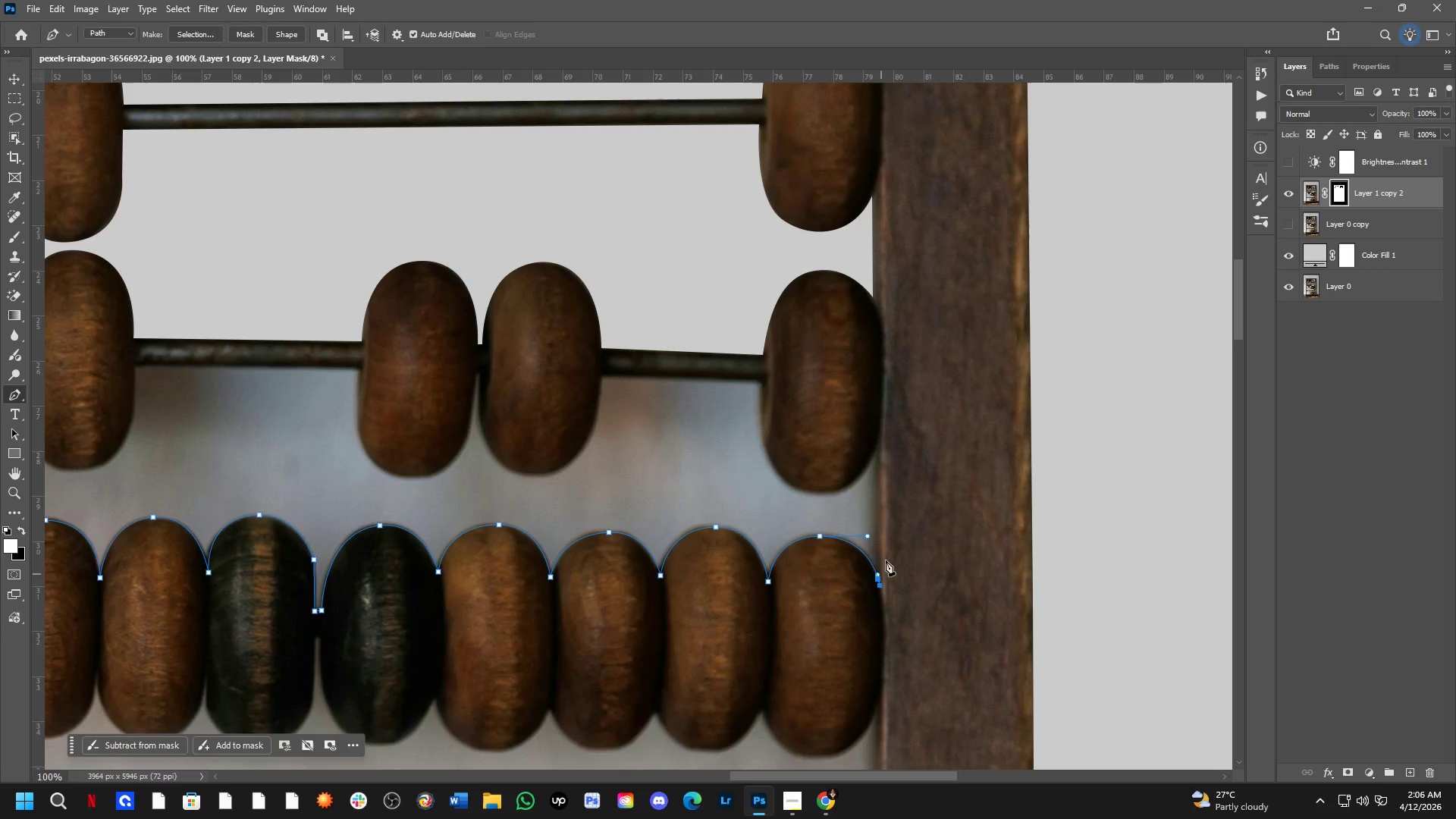 
left_click([878, 557])
 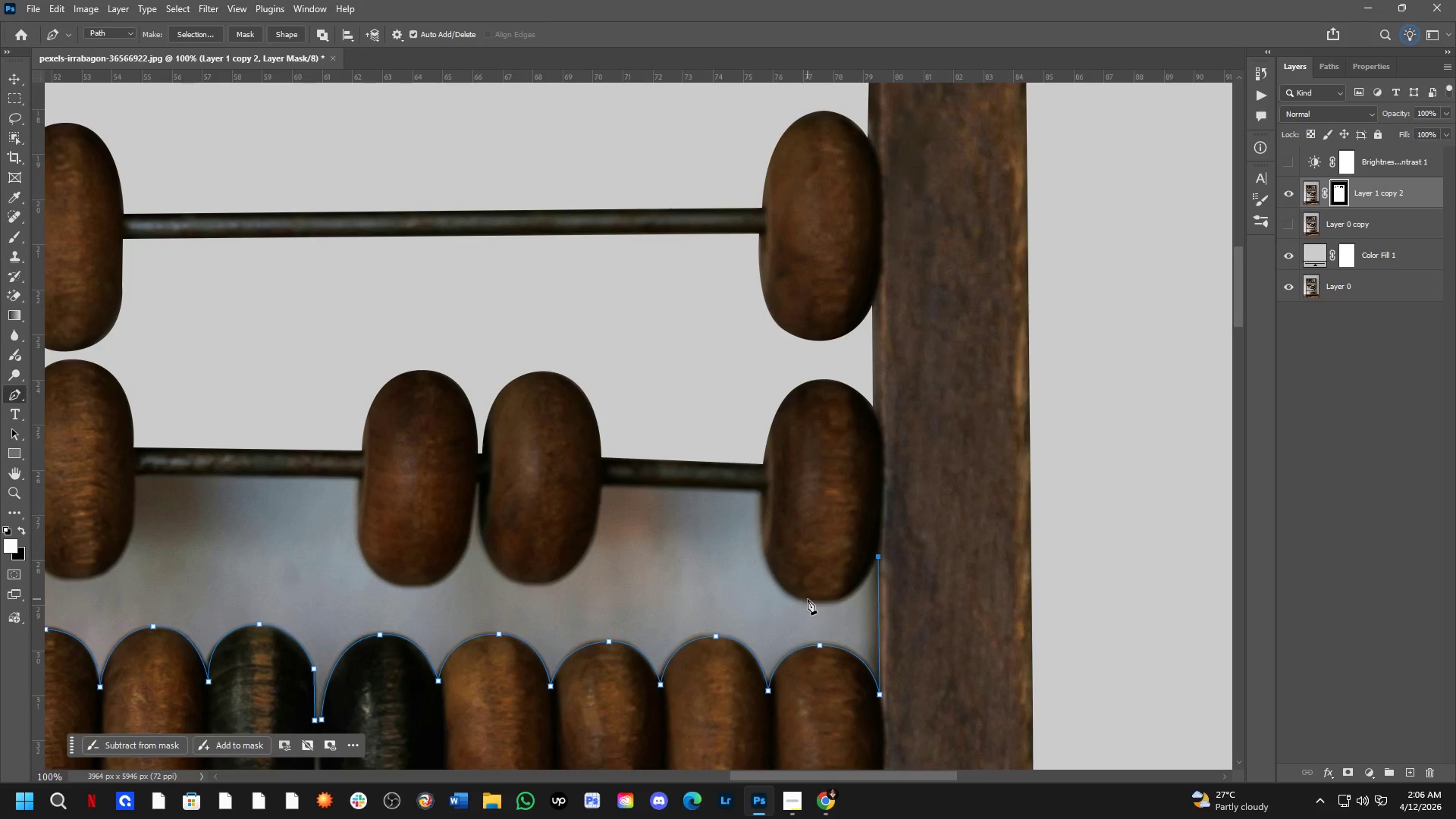 
left_click_drag(start_coordinate=[803, 599], to_coordinate=[748, 587])
 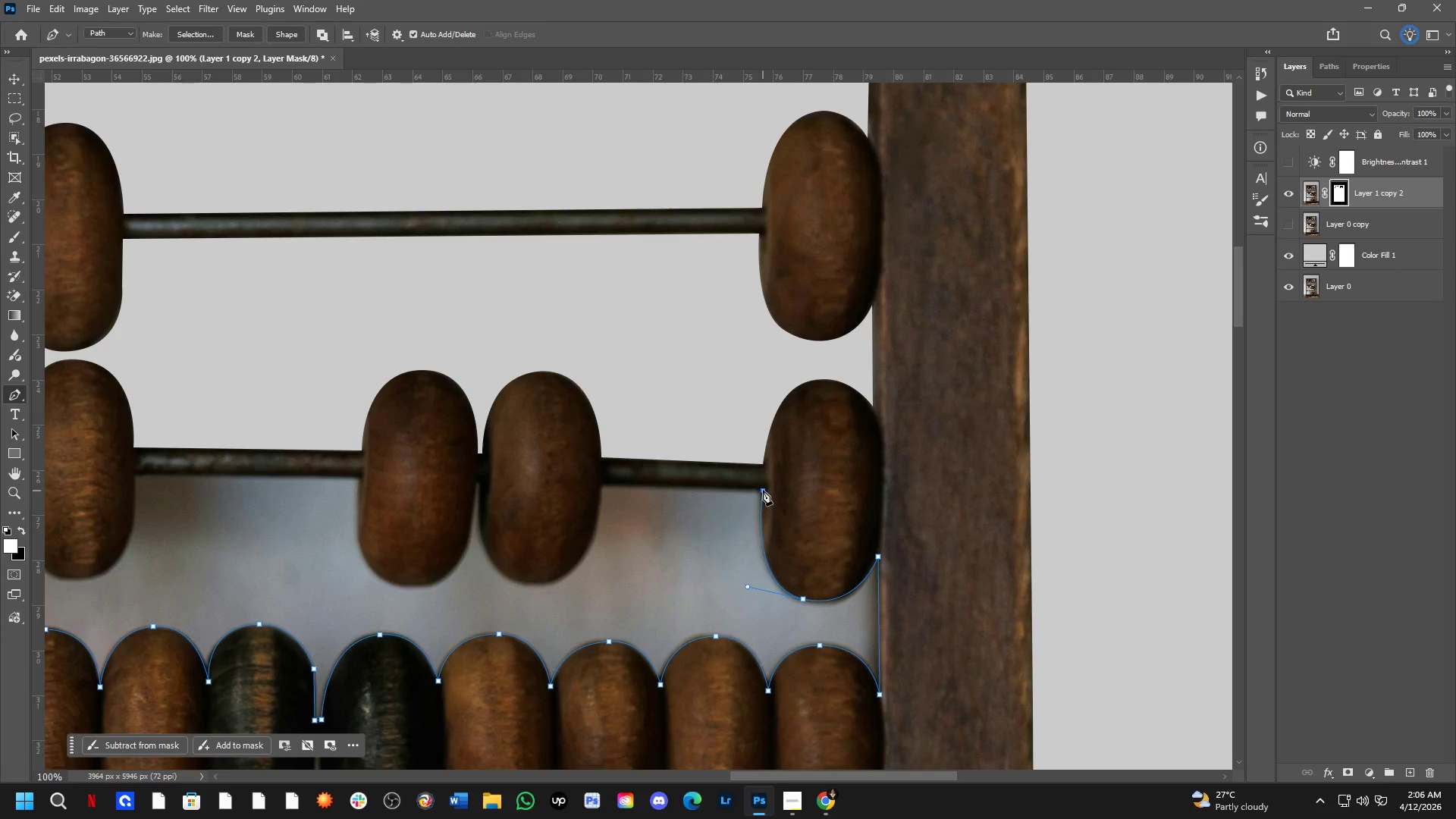 
key(Shift+ShiftLeft)
 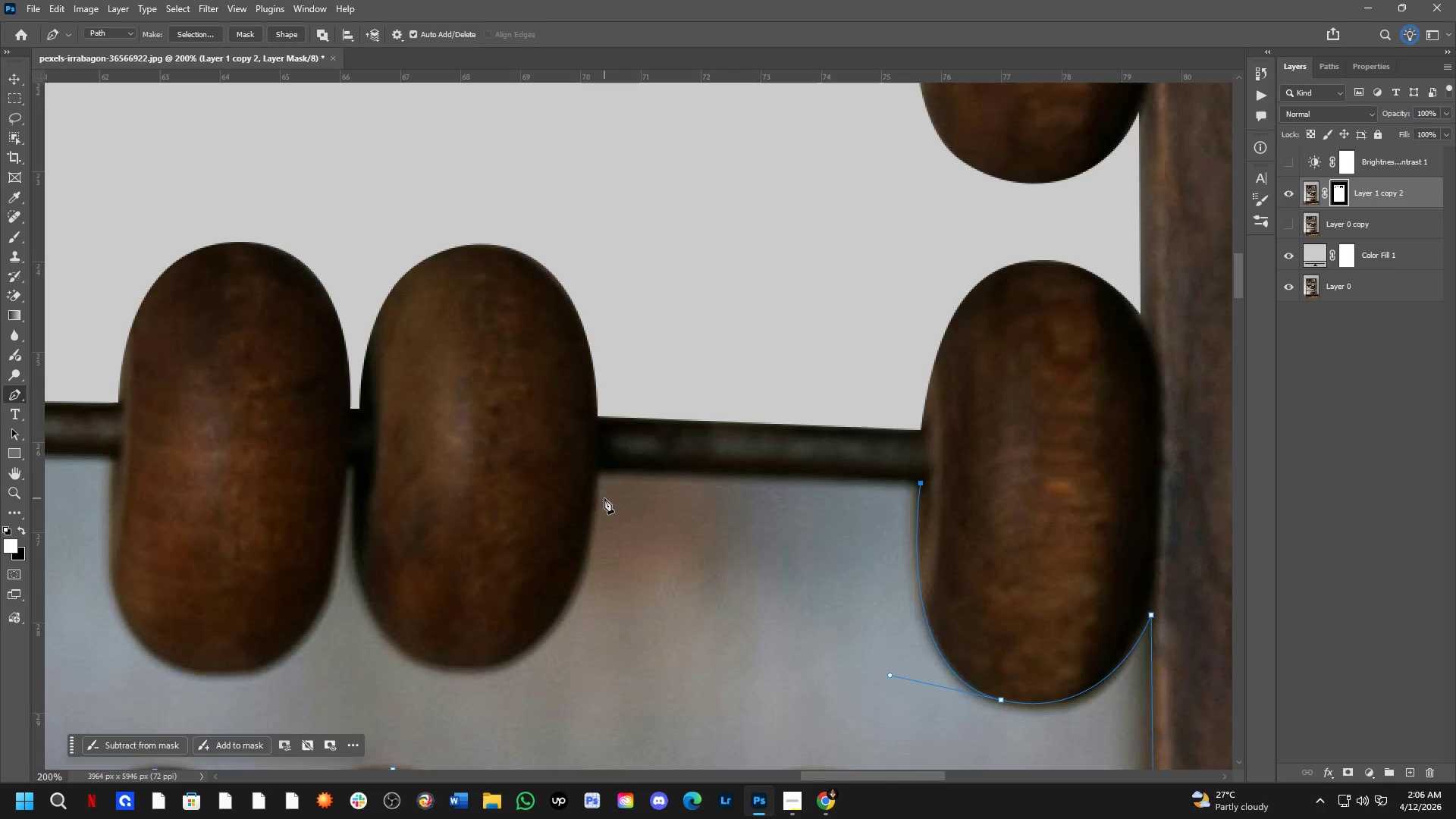 
scroll: coordinate [605, 498], scroll_direction: up, amount: 1.0
 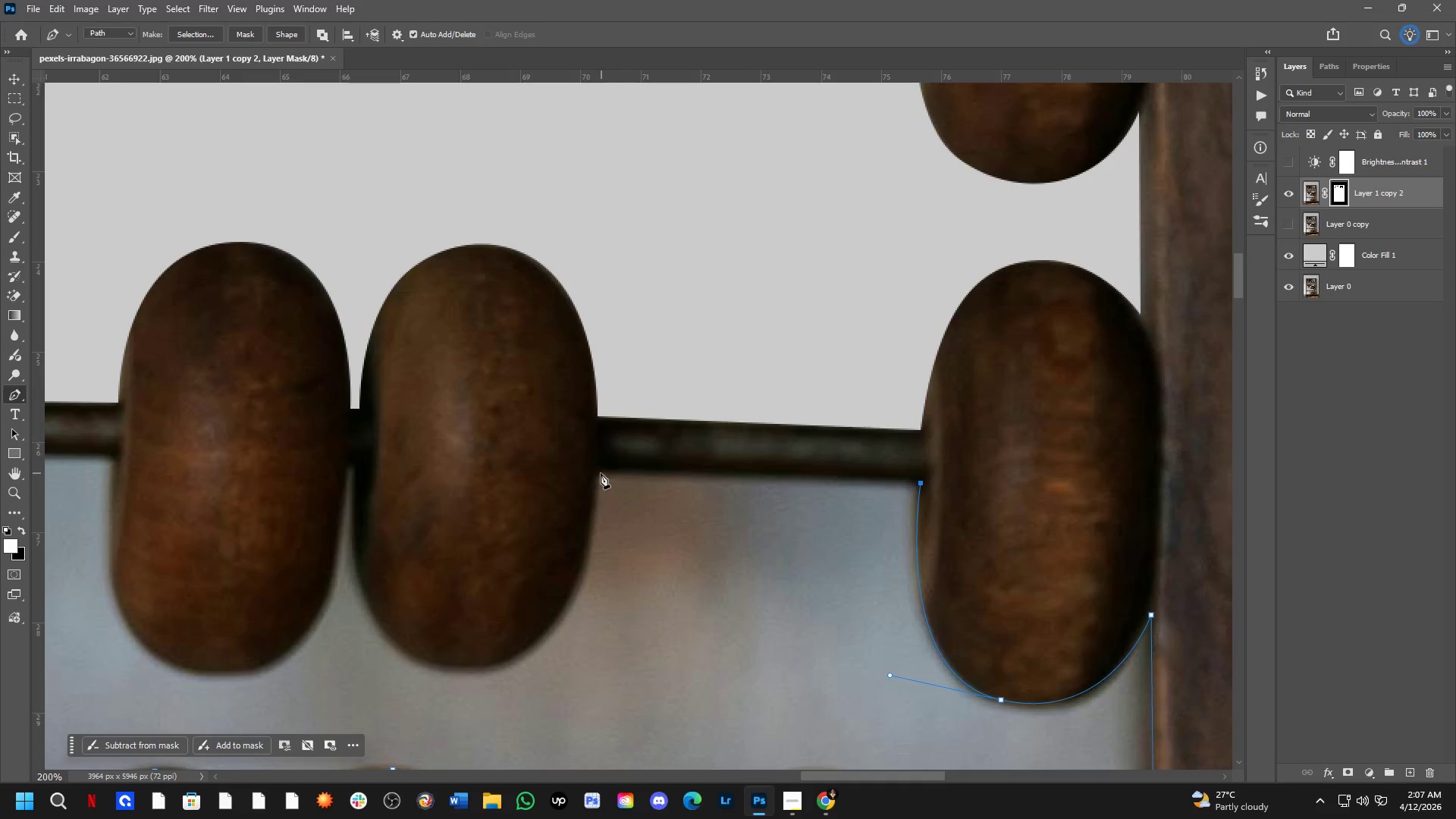 
left_click([597, 472])
 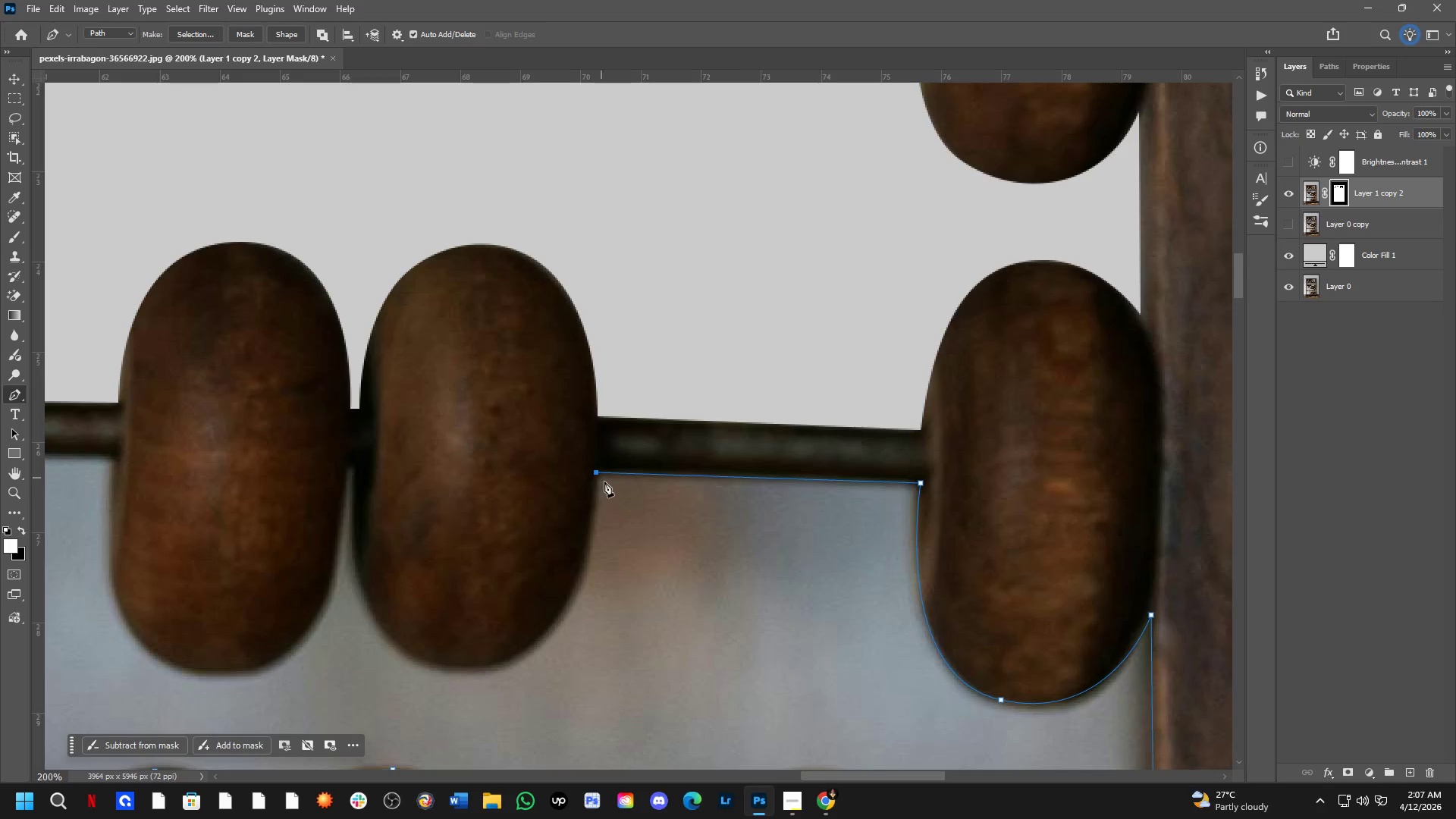 
hold_key(key=Space, duration=0.52)
 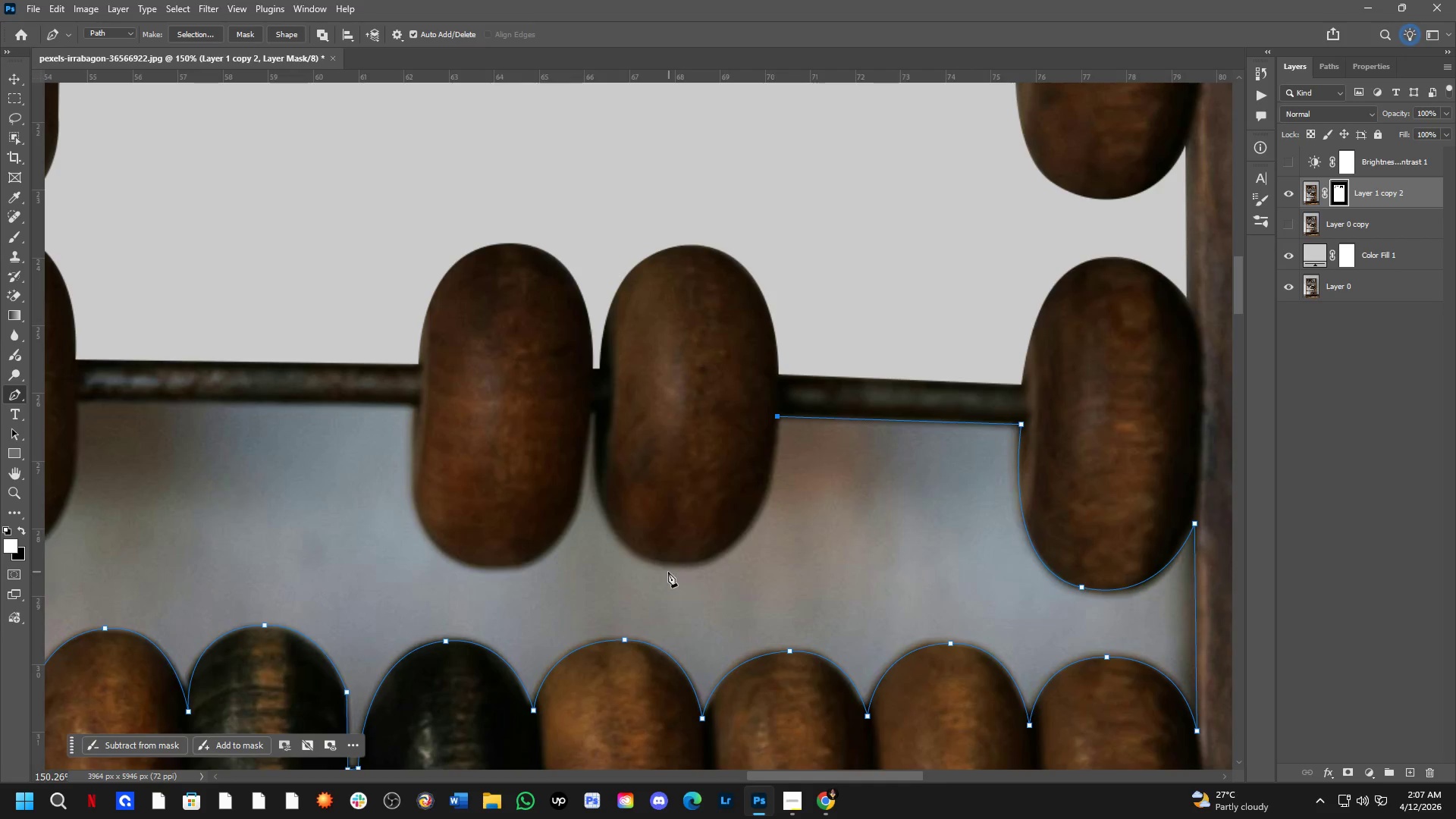 
left_click_drag(start_coordinate=[629, 544], to_coordinate=[793, 488])
 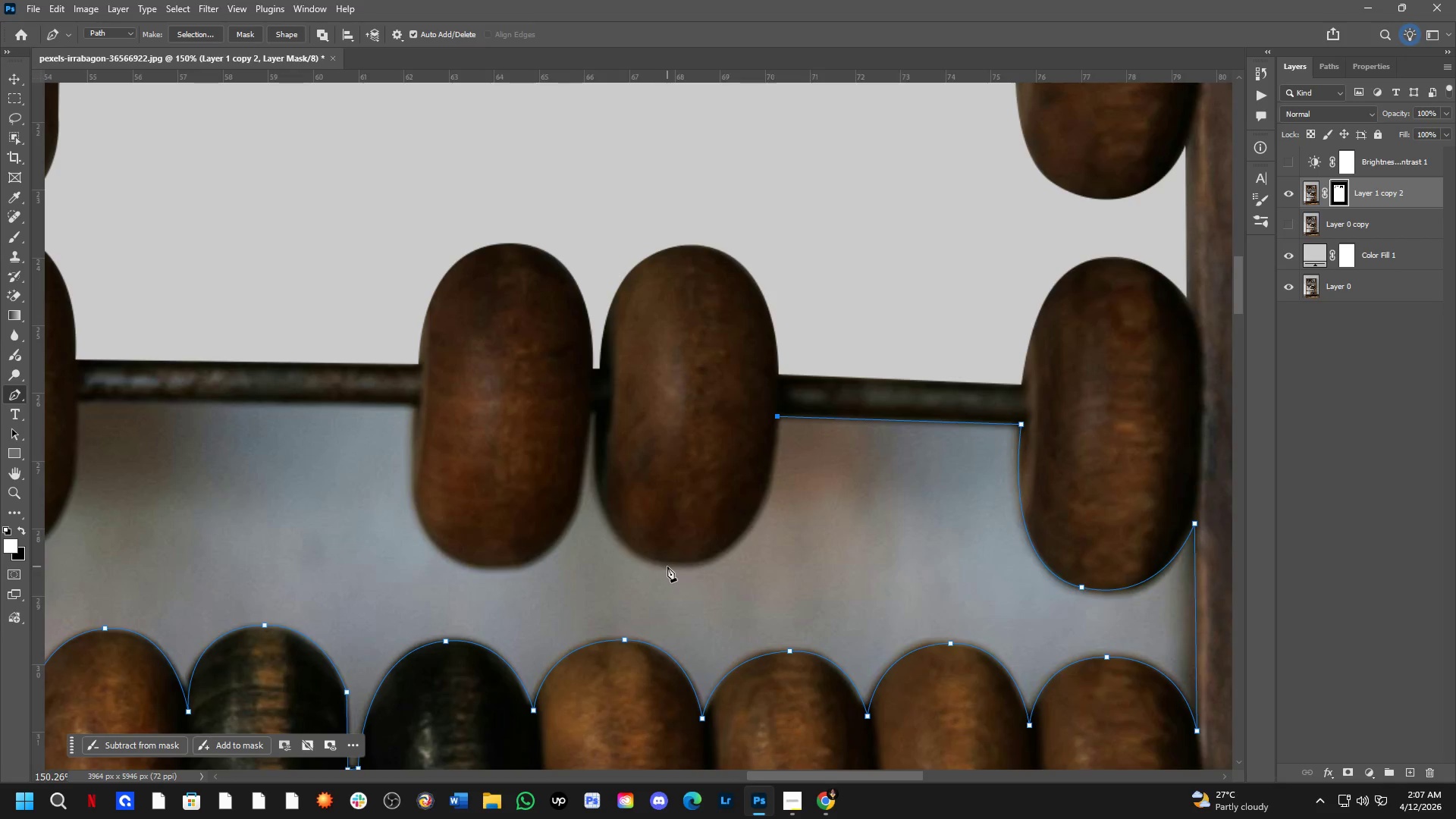 
scroll: coordinate [620, 507], scroll_direction: down, amount: 3.0
 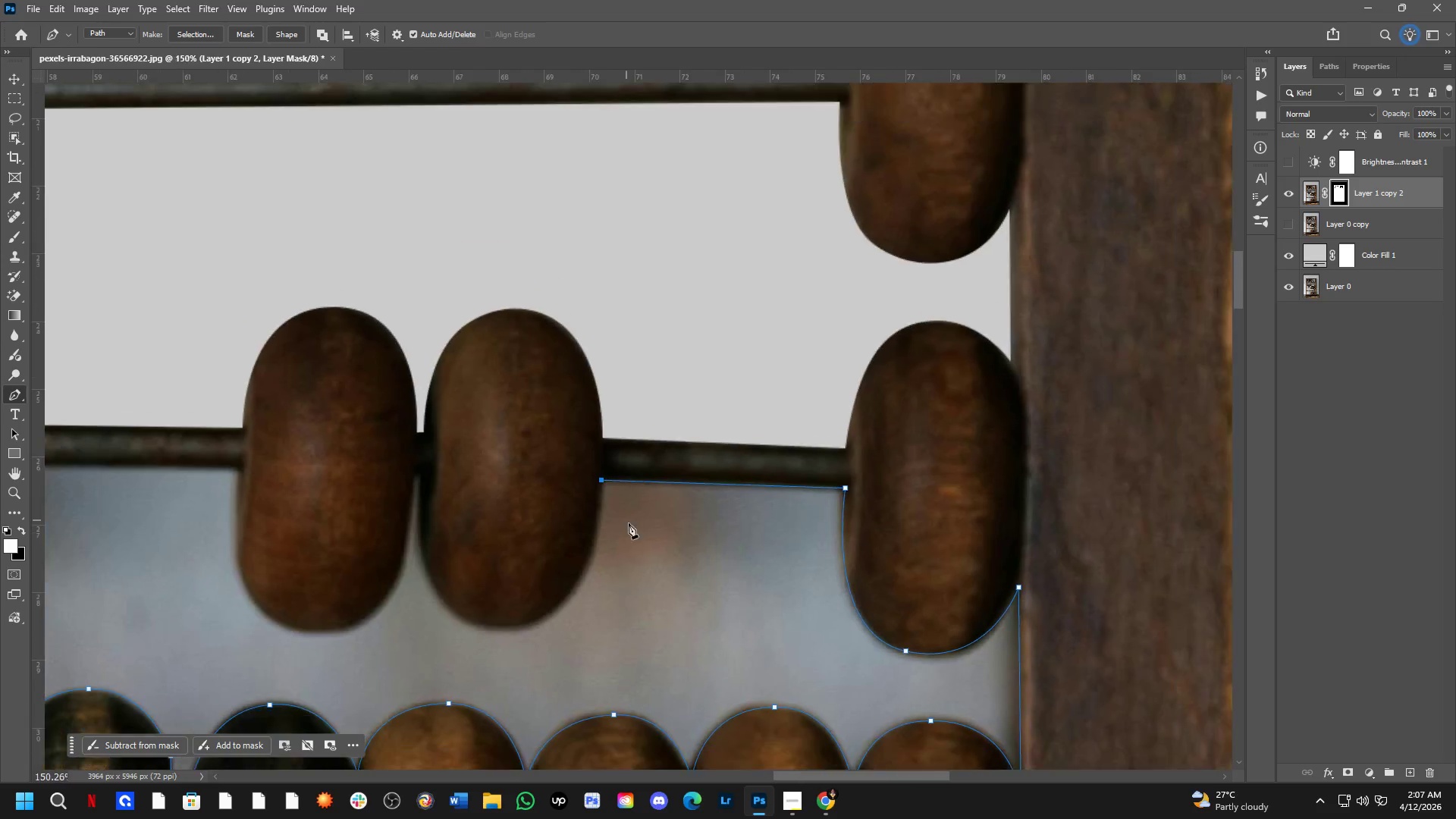 
left_click_drag(start_coordinate=[667, 566], to_coordinate=[546, 563])
 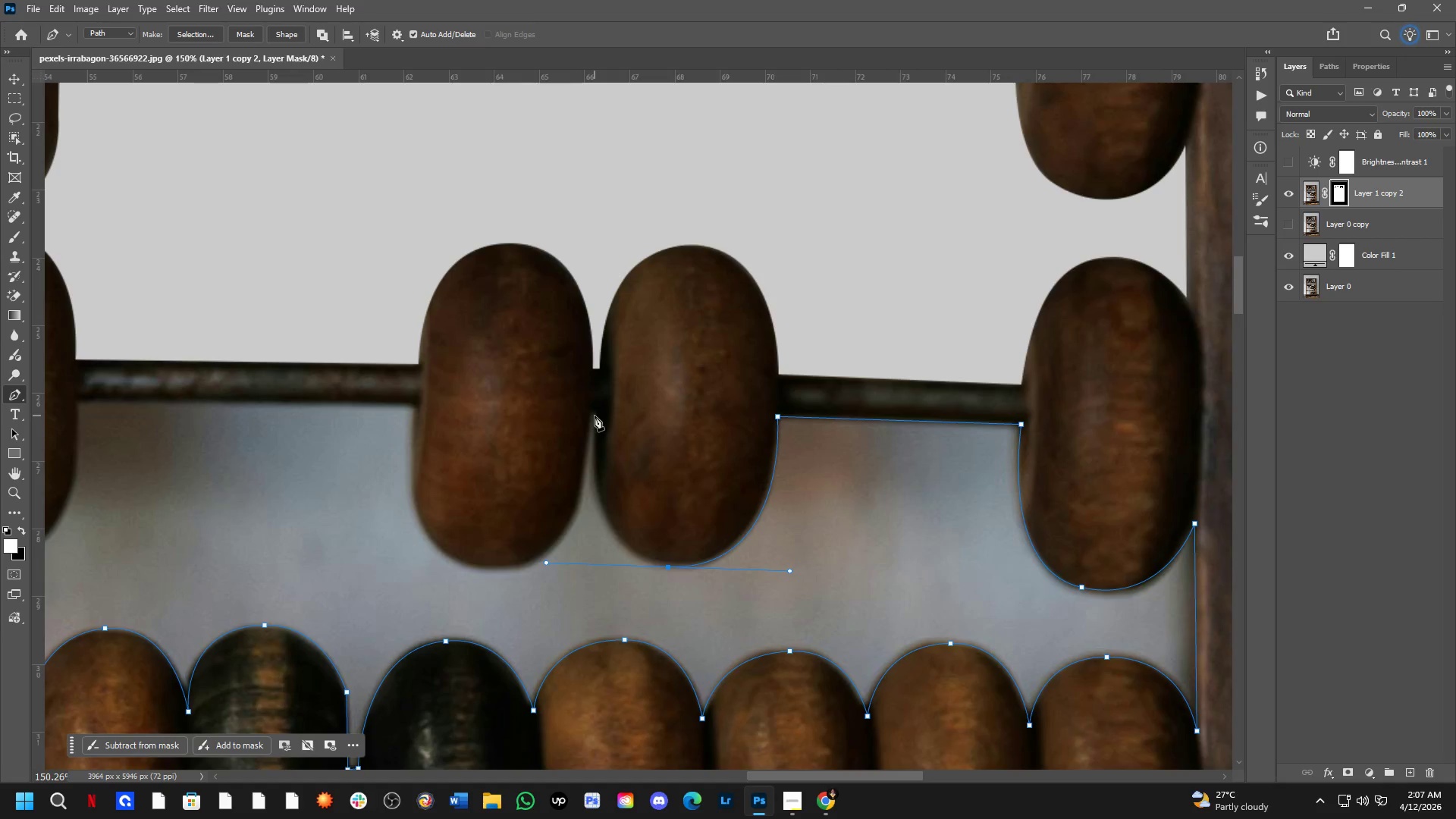 
left_click([595, 416])
 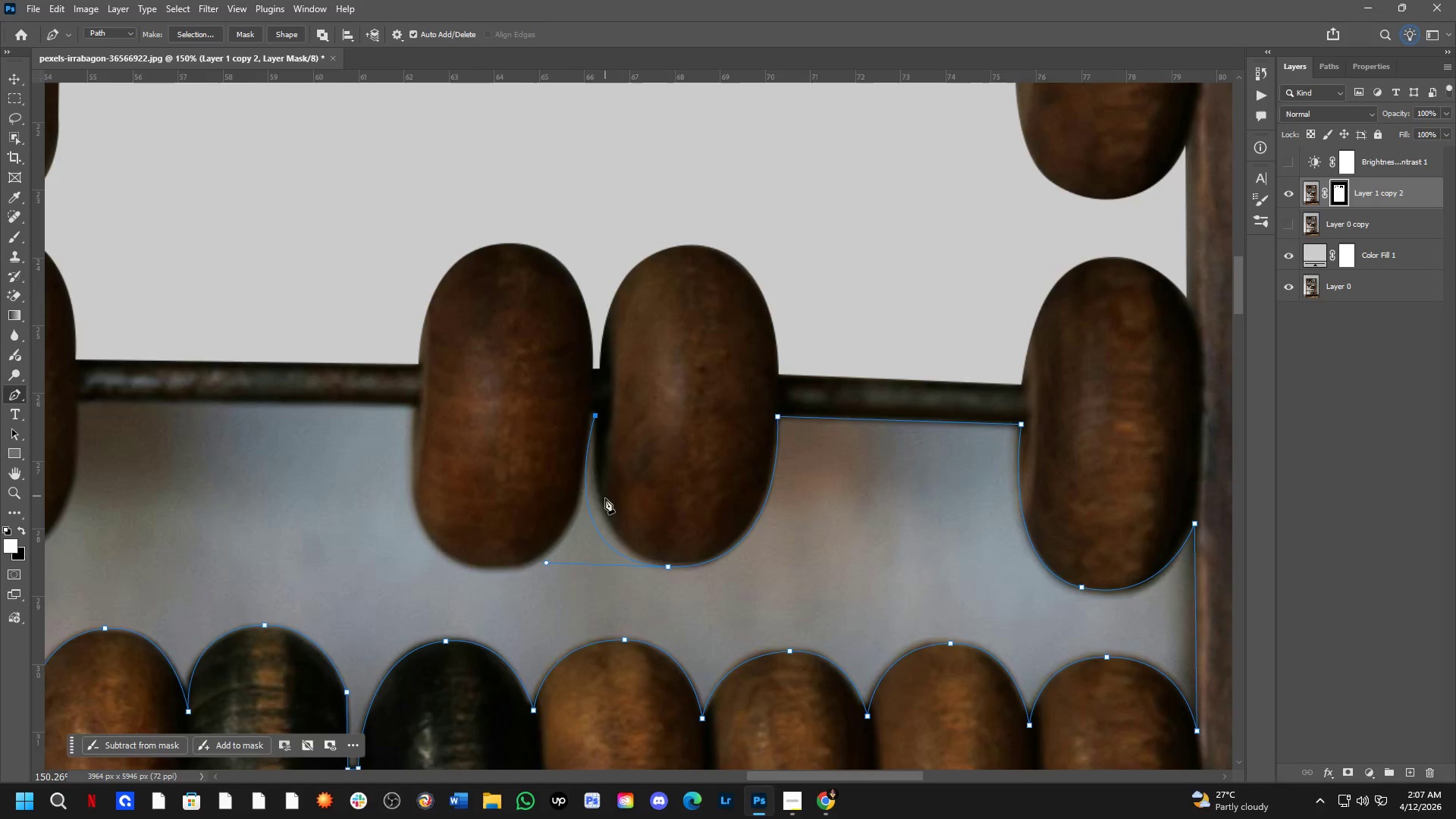 
scroll: coordinate [585, 557], scroll_direction: up, amount: 3.0
 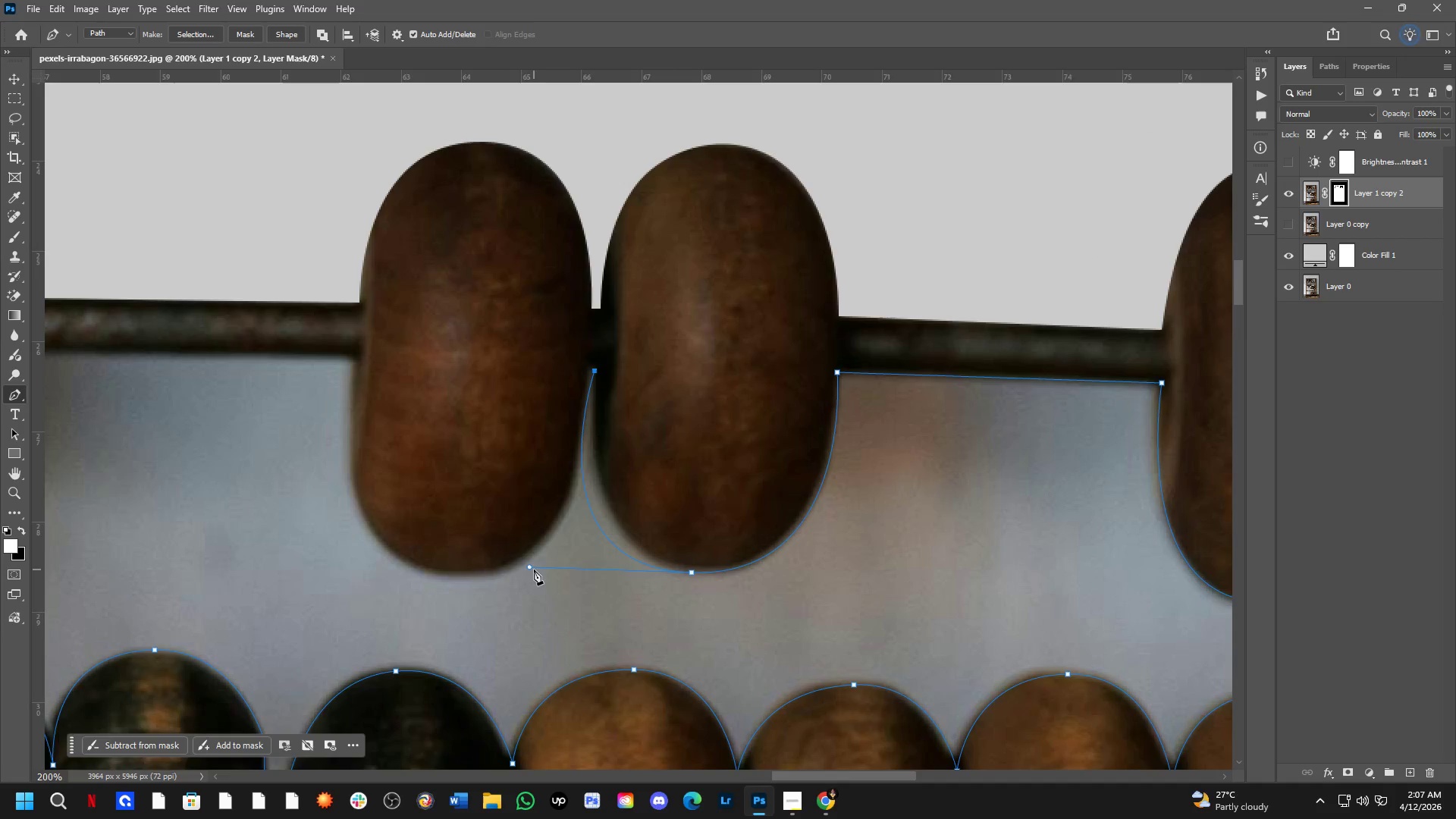 
hold_key(key=ControlLeft, duration=1.84)
left_click_drag(start_coordinate=[530, 570], to_coordinate=[575, 561])
 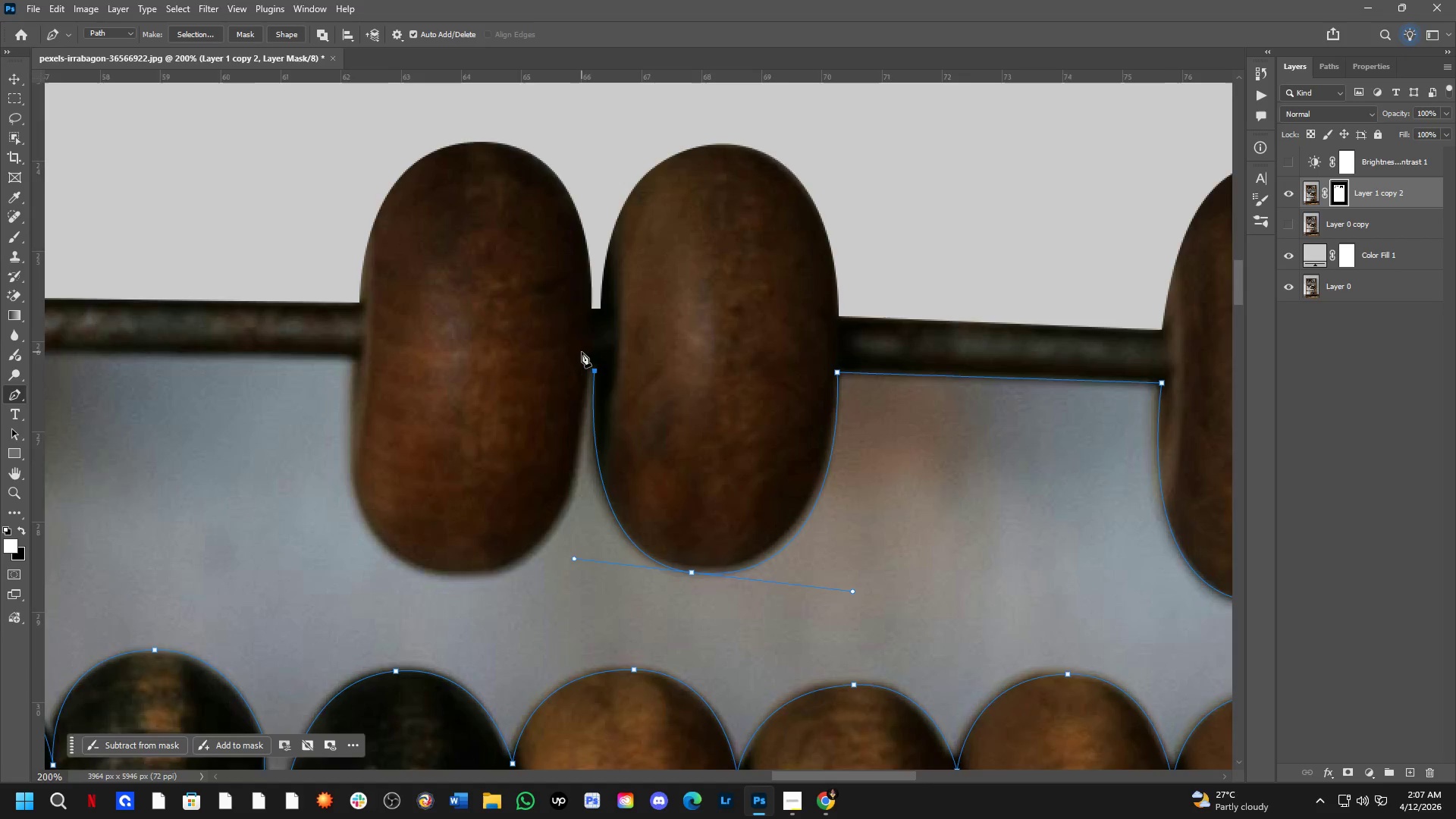 
scroll: coordinate [584, 356], scroll_direction: up, amount: 3.0
 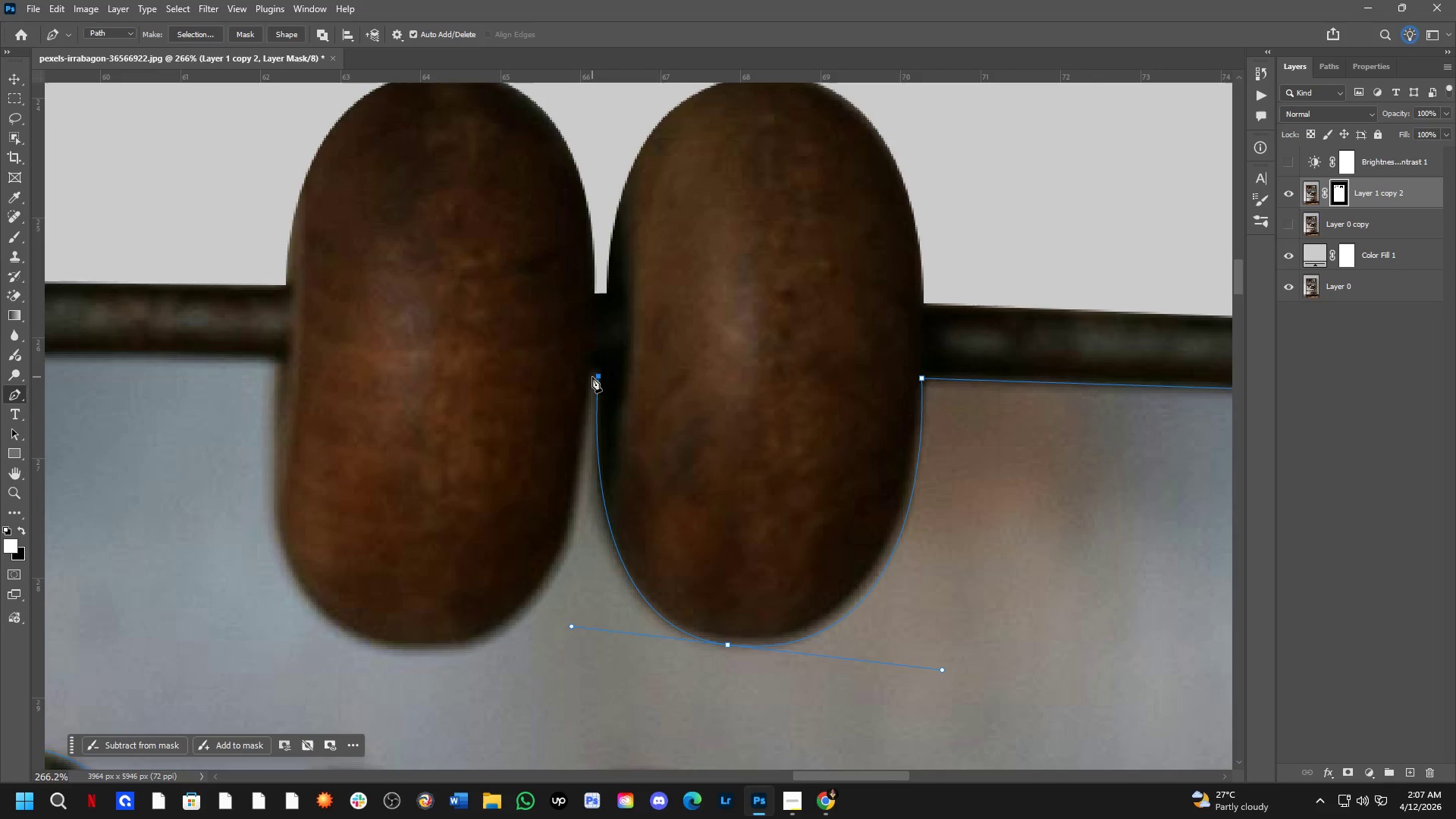 
left_click([592, 372])
 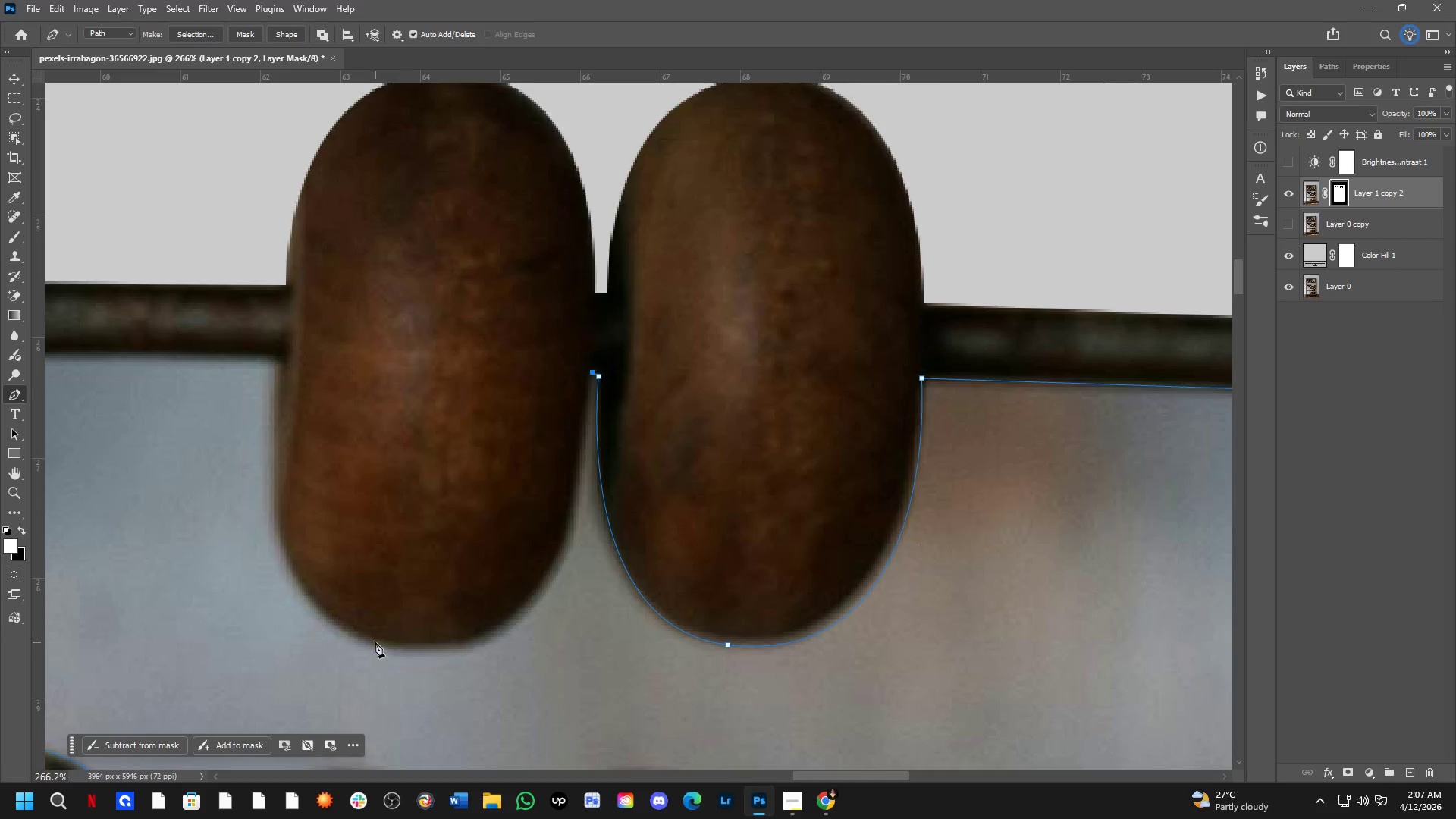 
left_click_drag(start_coordinate=[378, 640], to_coordinate=[171, 579])
 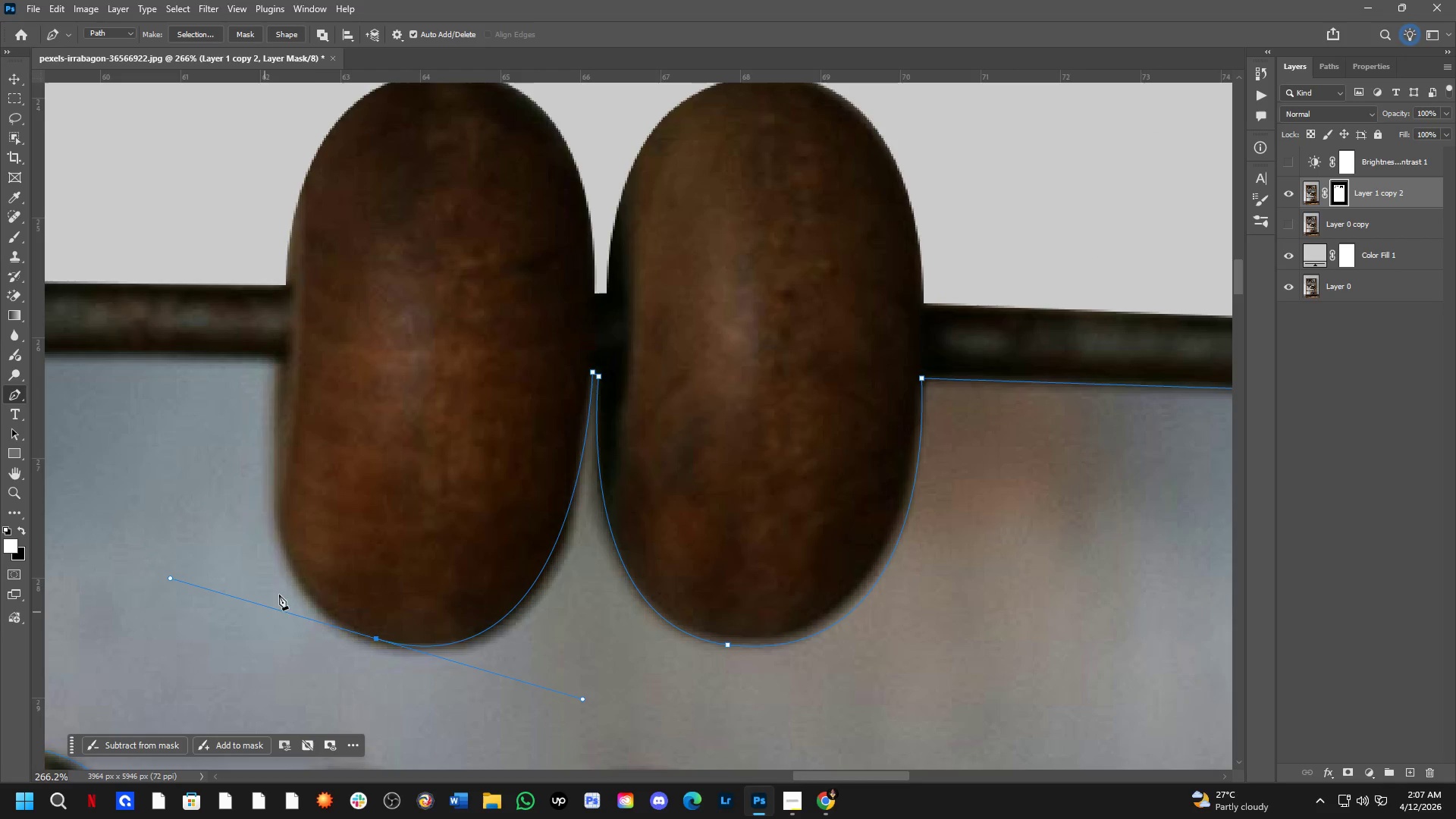 
hold_key(key=Space, duration=0.56)
 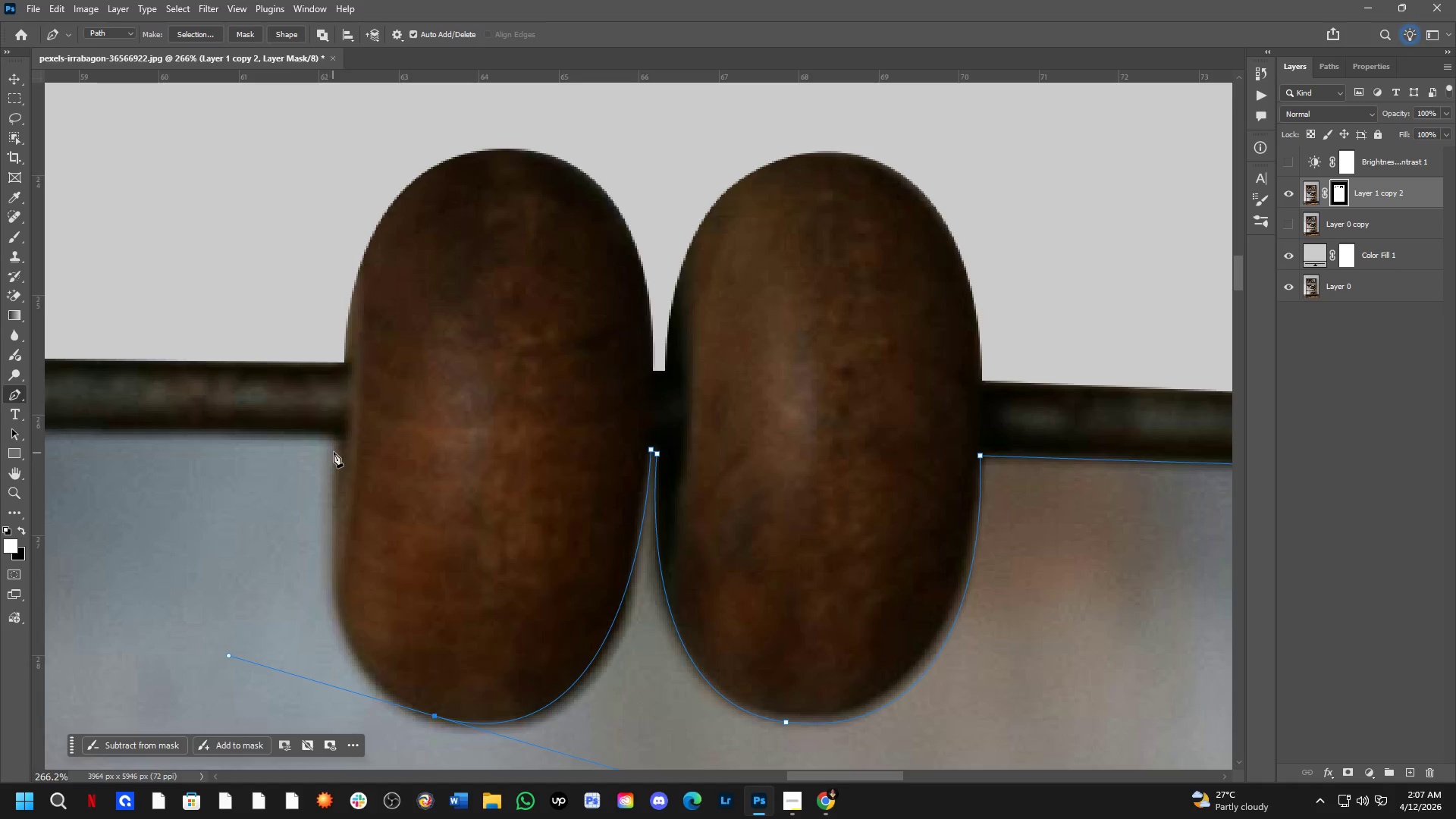 
left_click_drag(start_coordinate=[324, 475], to_coordinate=[382, 552])
 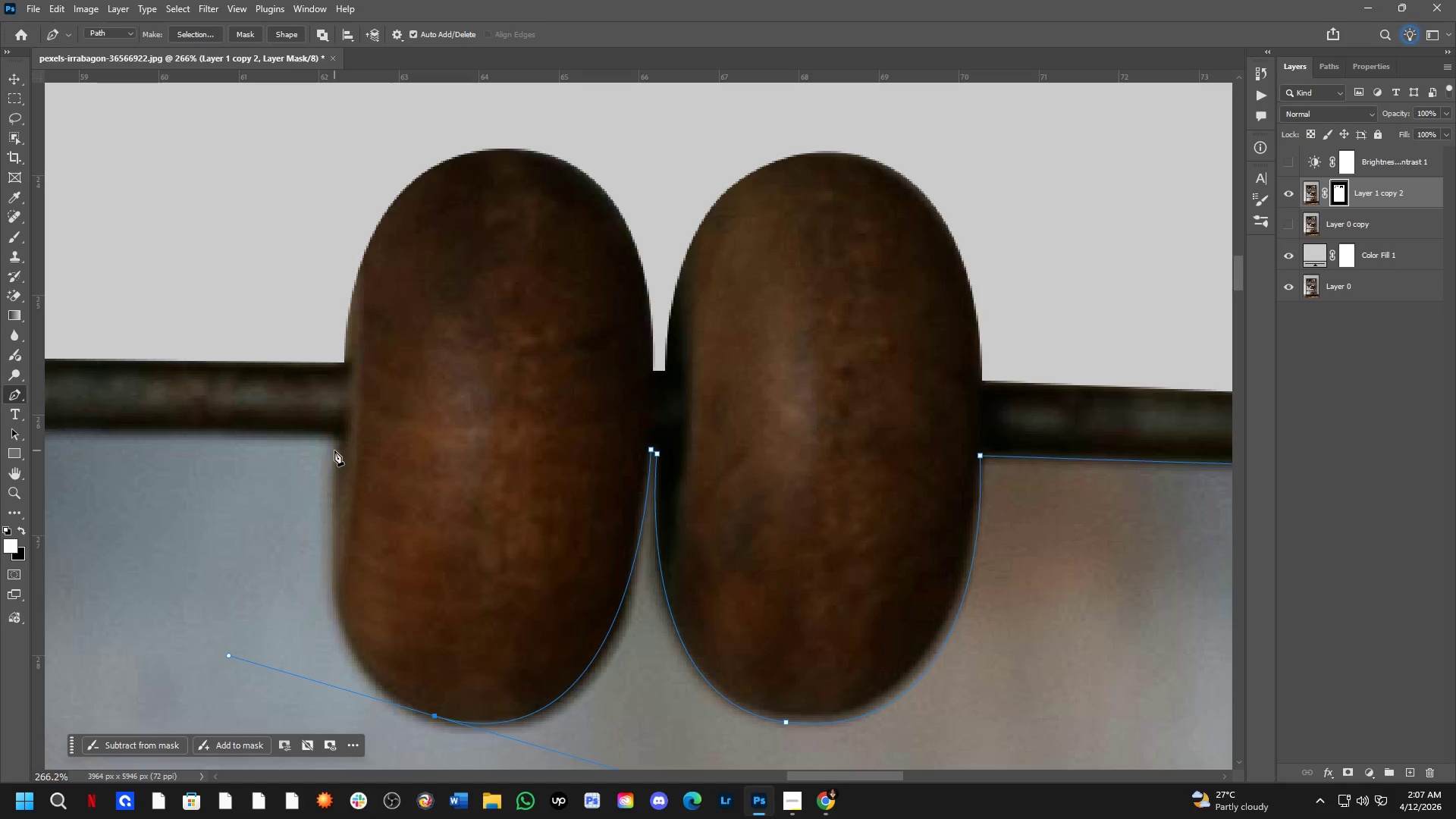 
left_click([336, 445])
 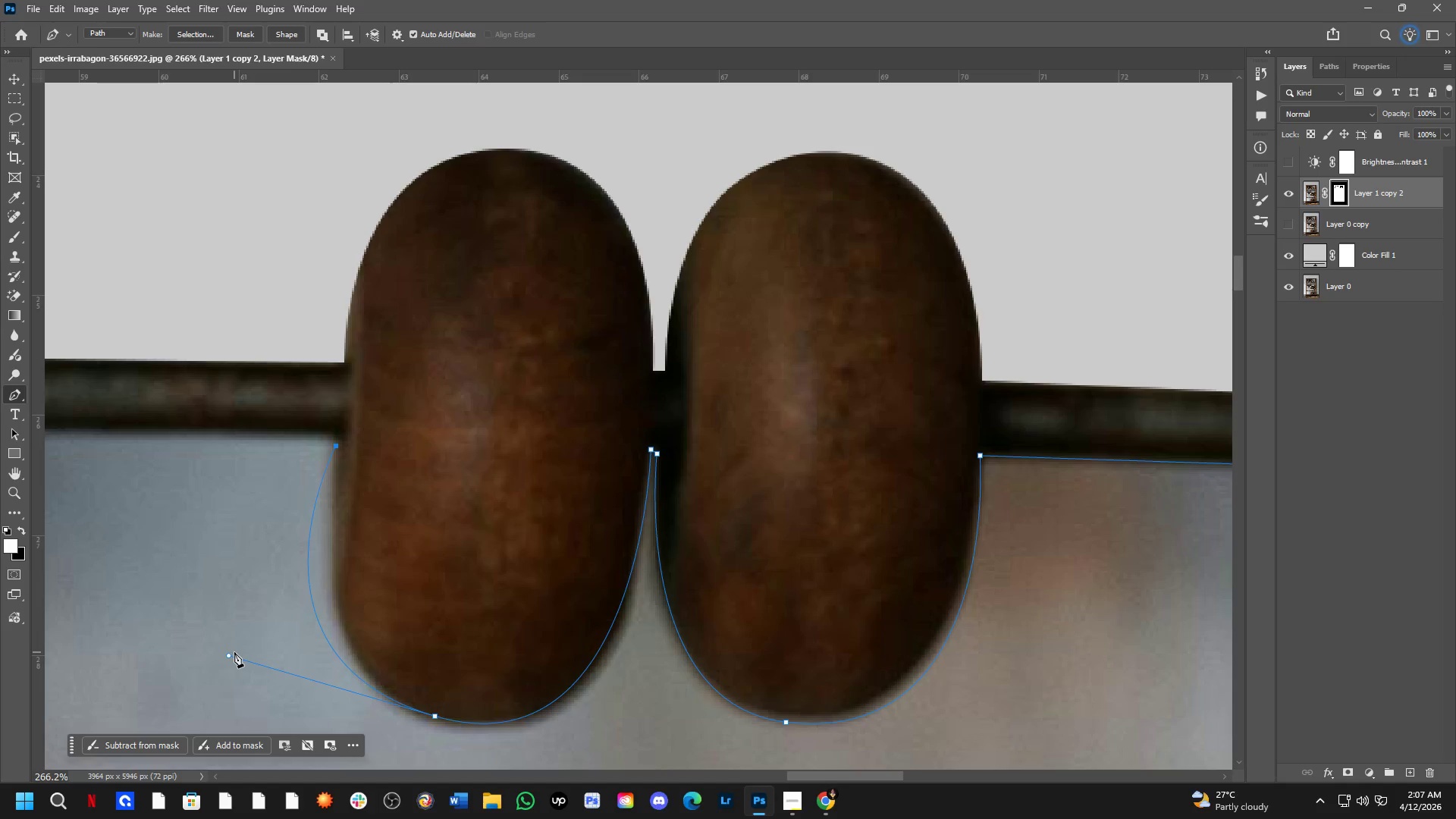 
hold_key(key=ControlLeft, duration=2.22)
left_click_drag(start_coordinate=[229, 656], to_coordinate=[287, 684])
 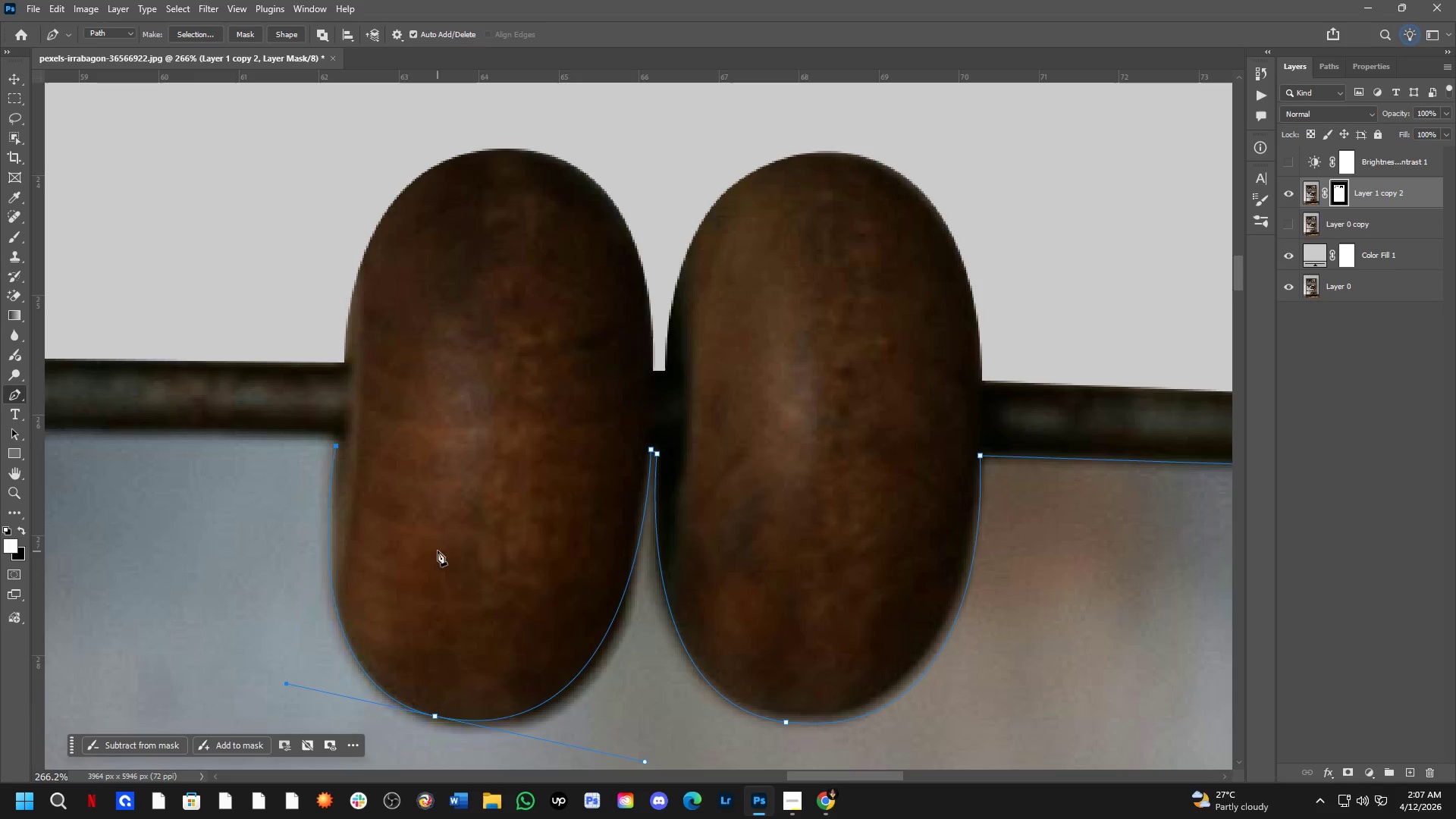 
hold_key(key=Space, duration=0.97)
 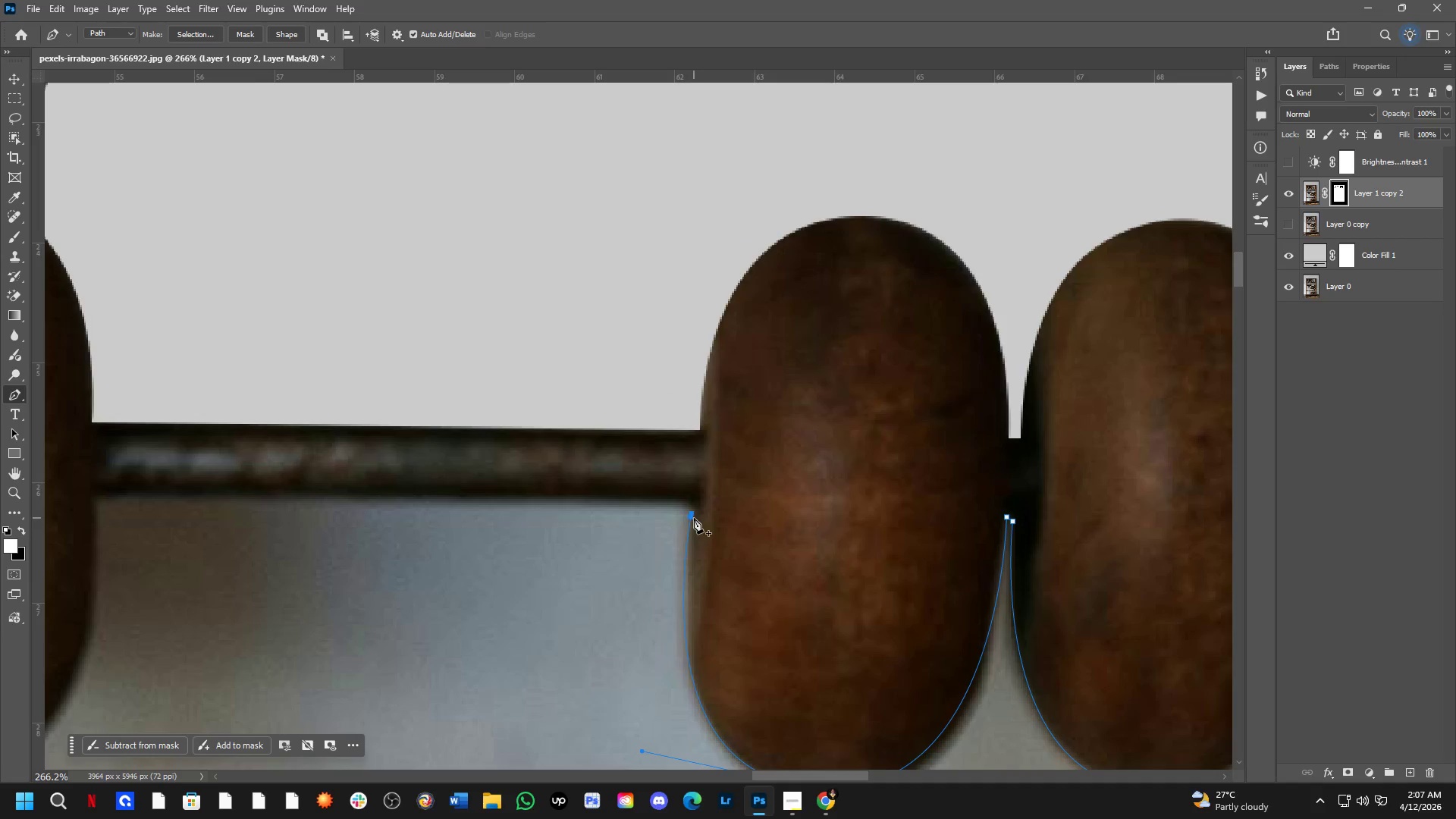 
left_click_drag(start_coordinate=[394, 549], to_coordinate=[749, 617])
 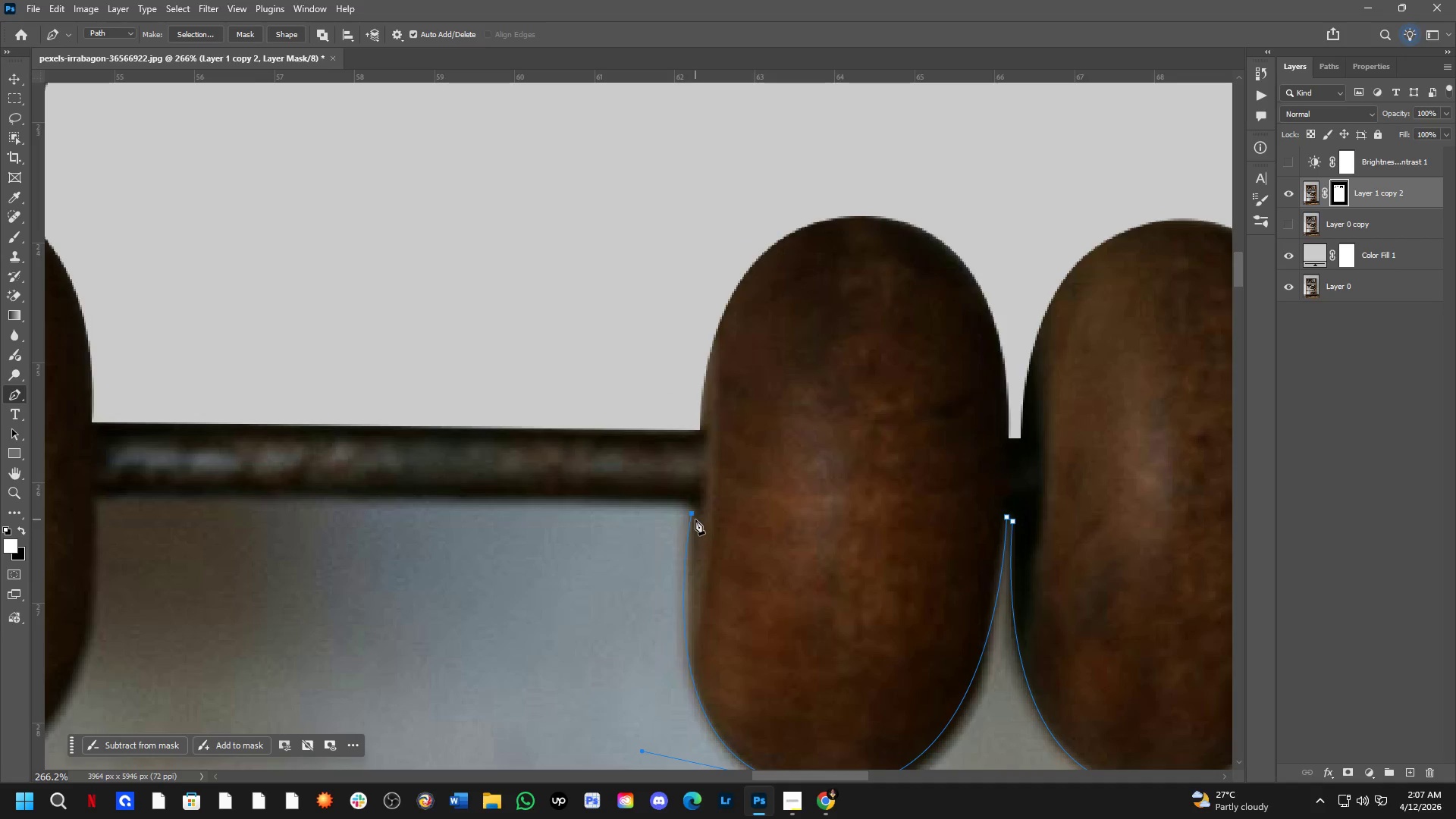 
hold_key(key=ControlLeft, duration=0.97)
left_click_drag(start_coordinate=[694, 515], to_coordinate=[693, 509])
 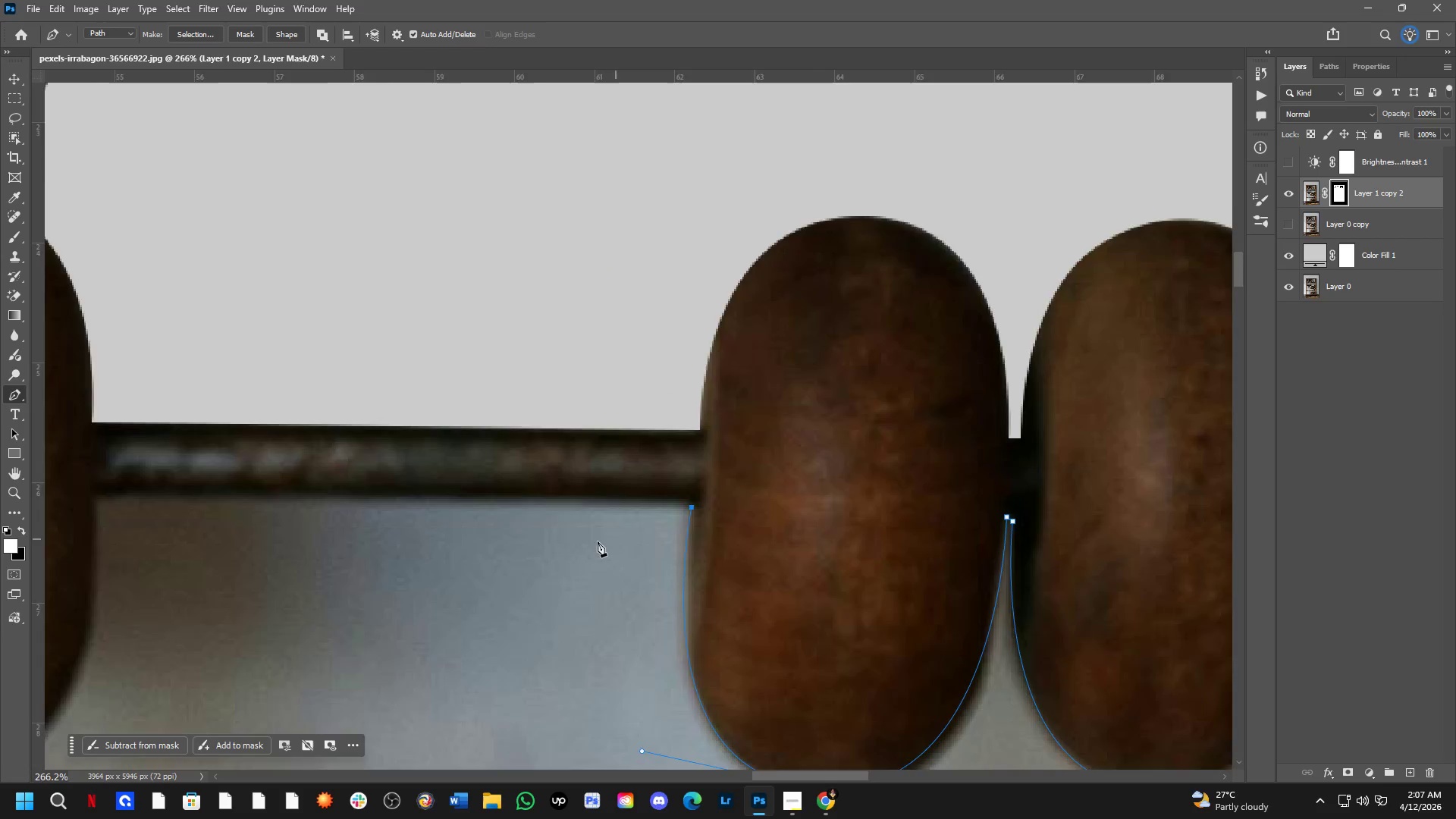 
scroll: coordinate [485, 547], scroll_direction: down, amount: 2.0
 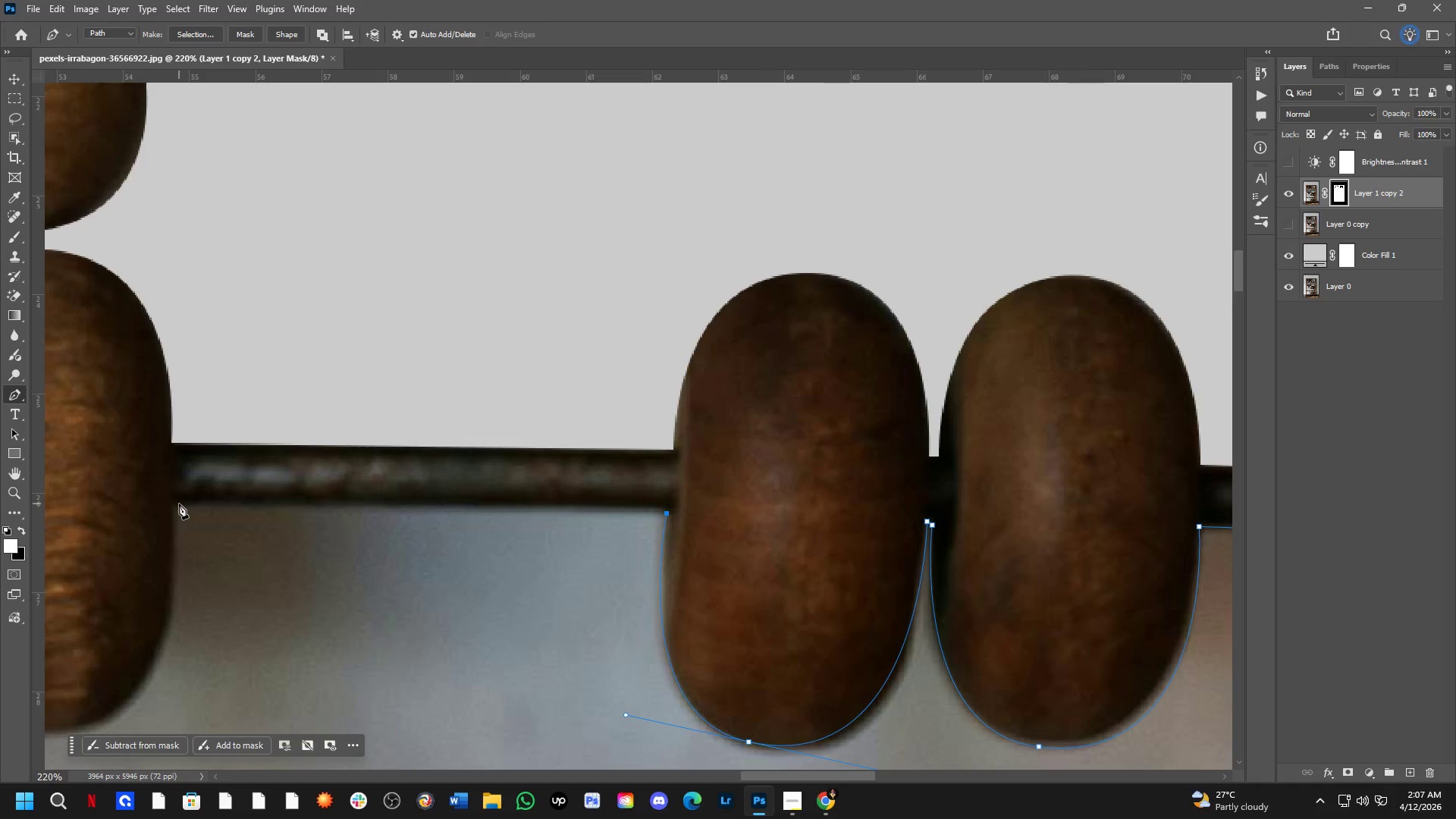 
left_click([178, 504])
 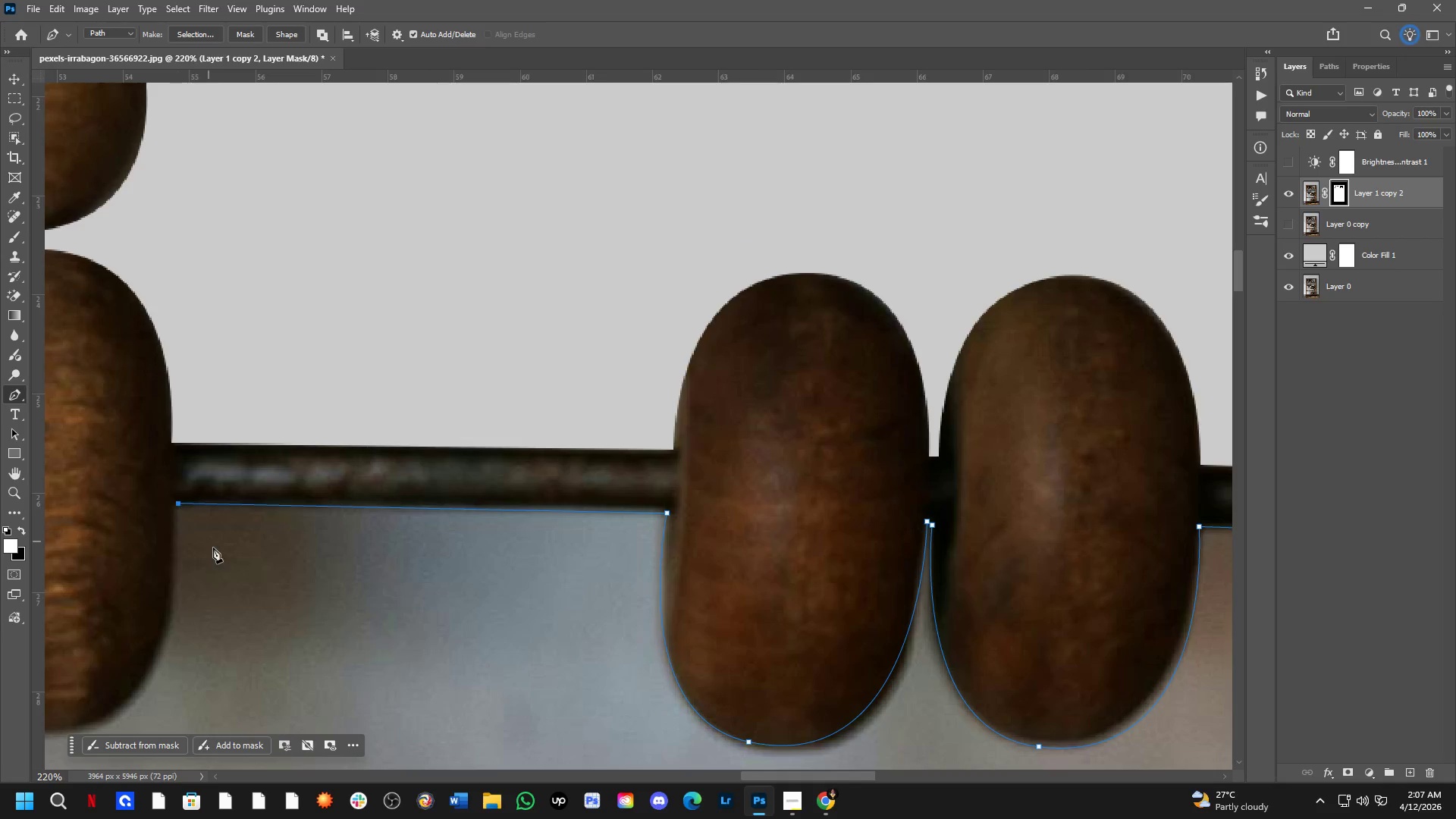 
hold_key(key=Space, duration=1.31)
 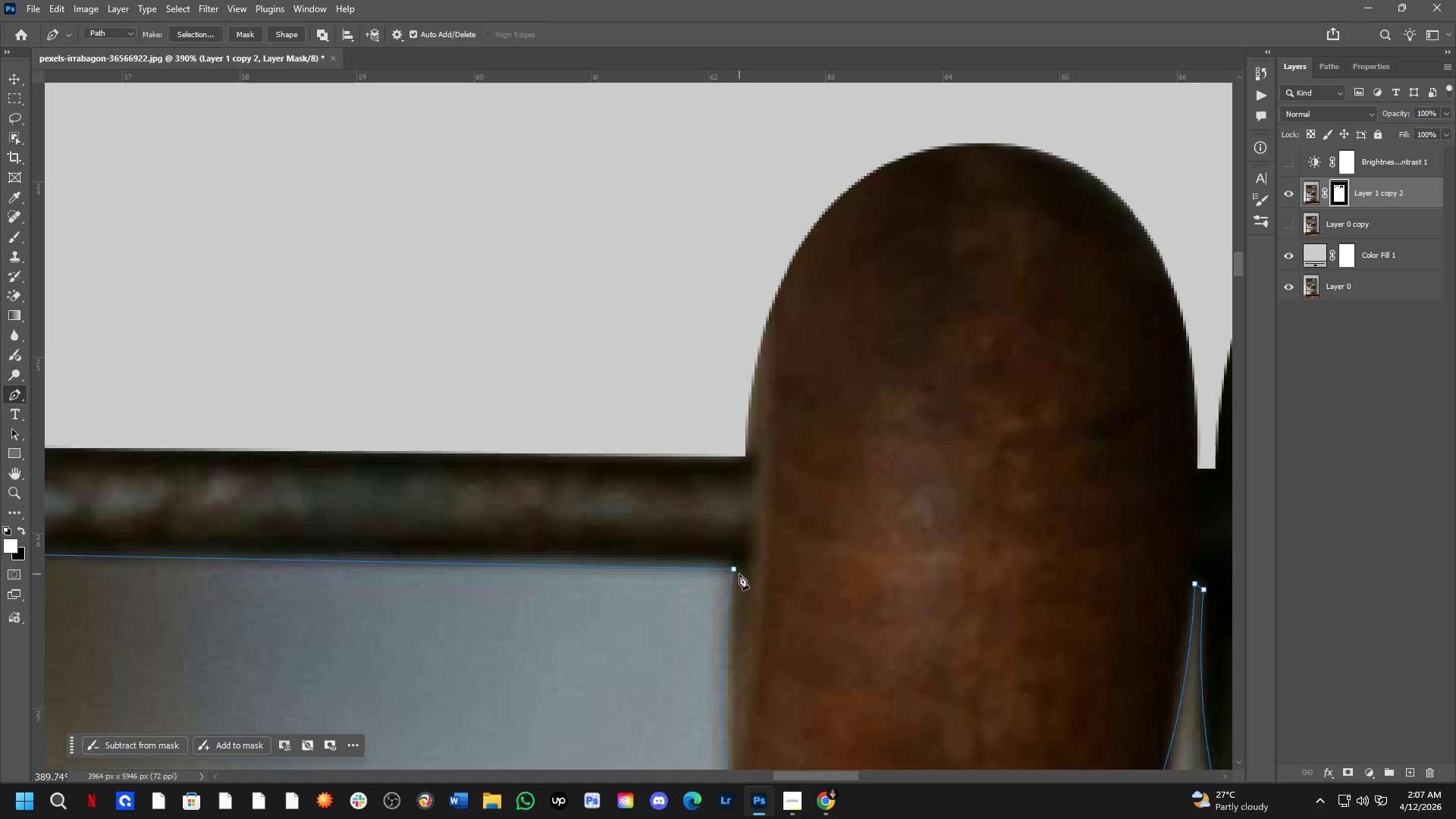 
left_click_drag(start_coordinate=[227, 566], to_coordinate=[704, 560])
 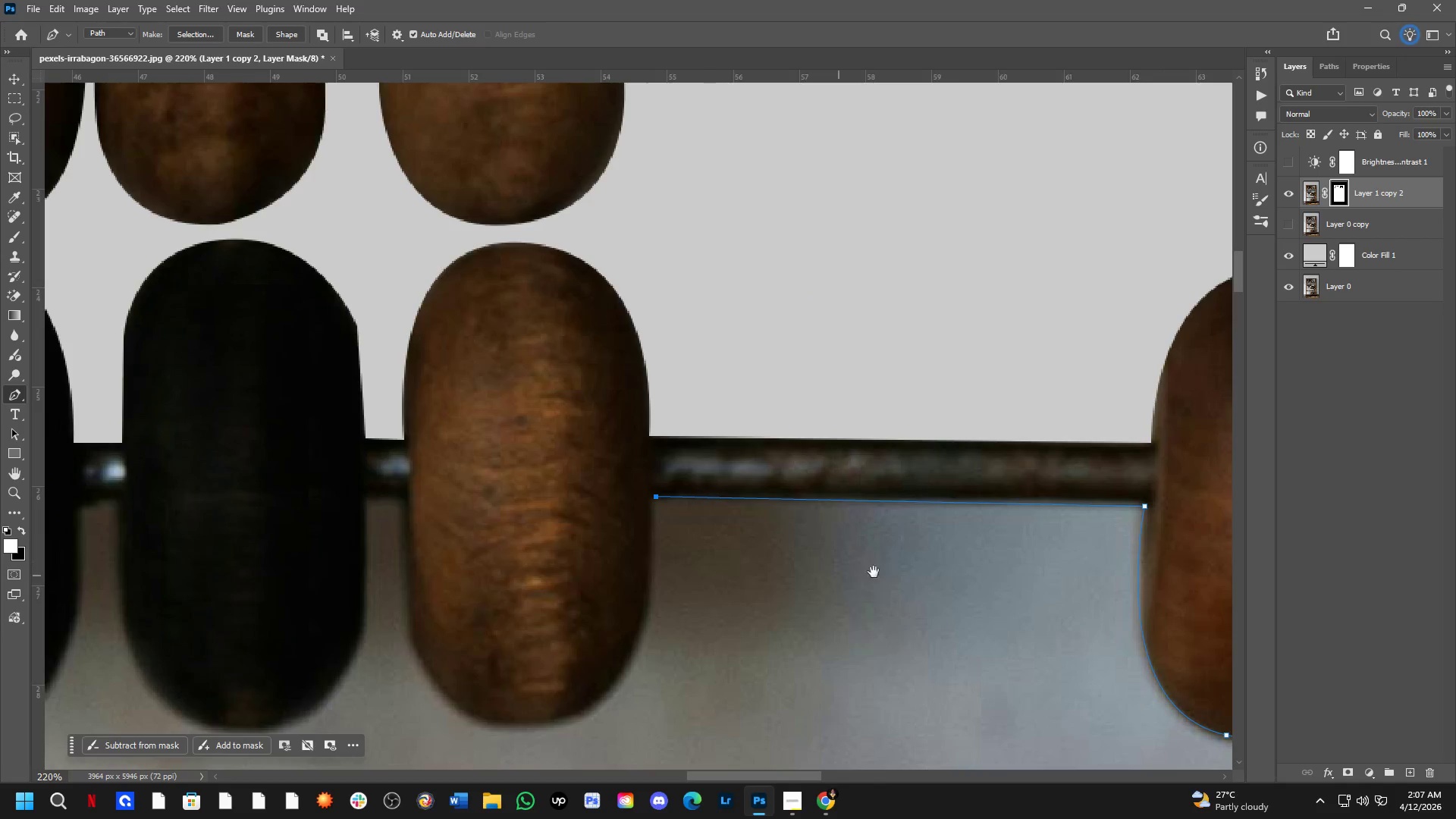 
left_click_drag(start_coordinate=[895, 567], to_coordinate=[488, 634])
 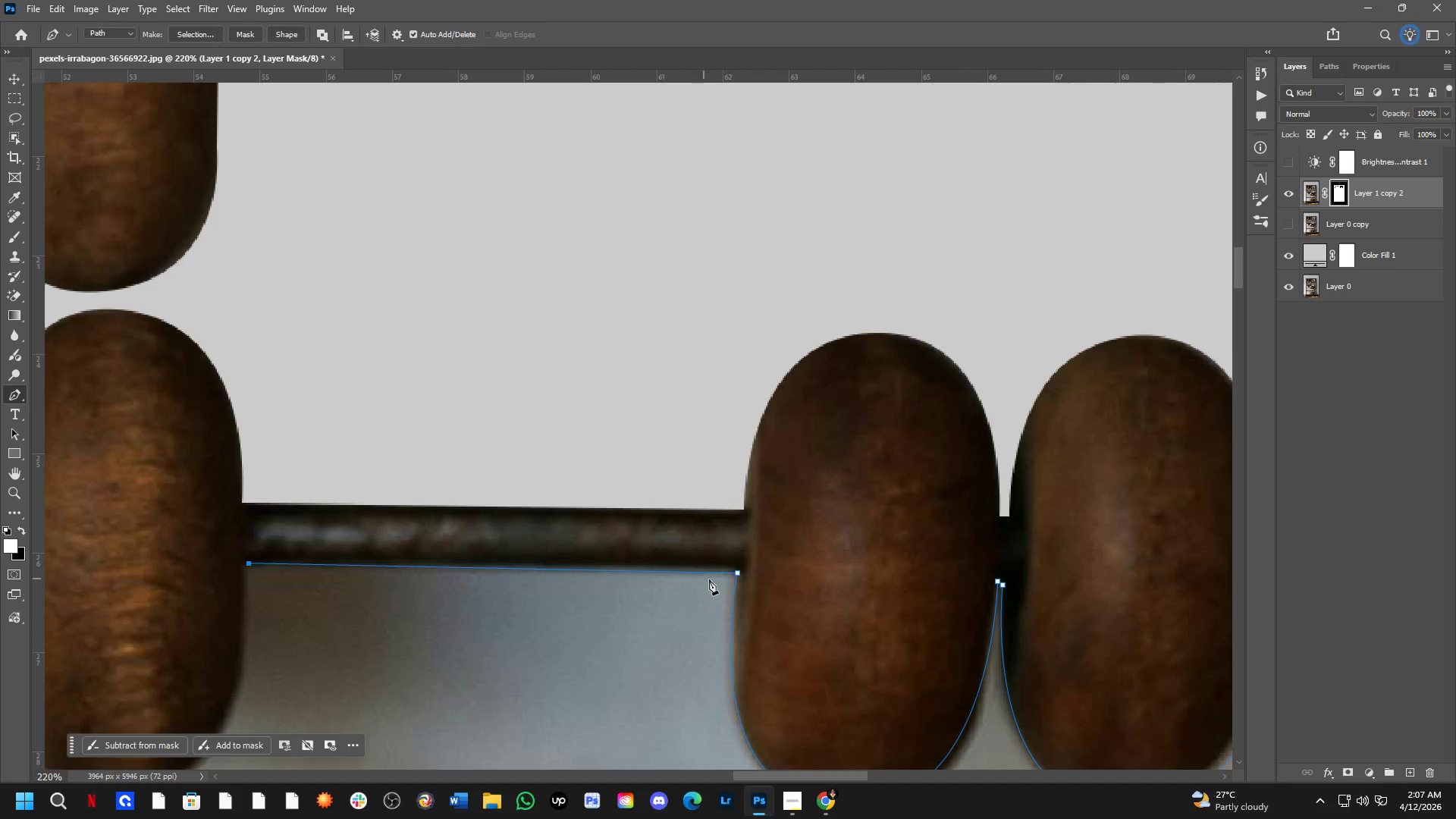 
hold_key(key=ControlLeft, duration=0.66)
 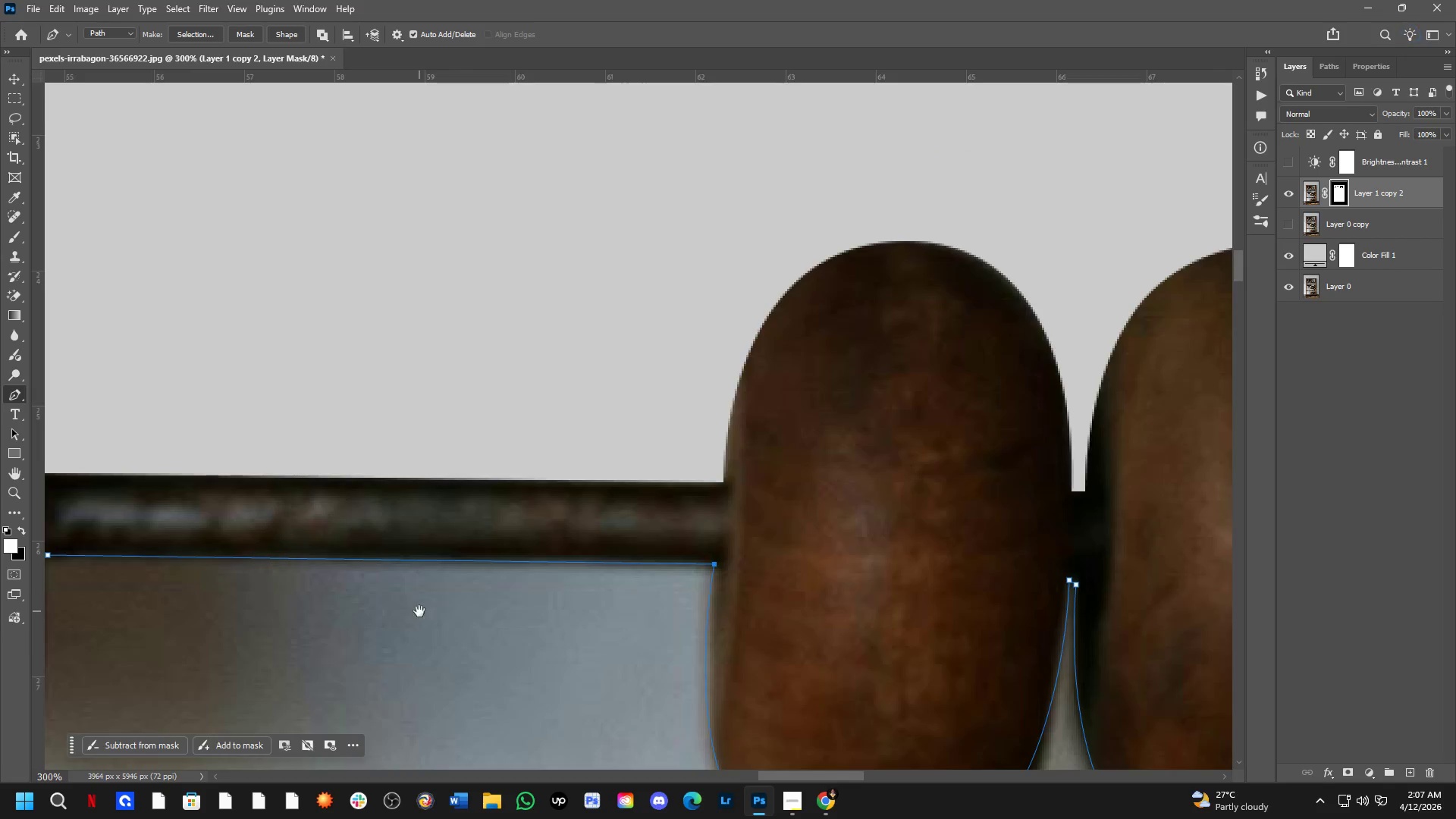 
scroll: coordinate [752, 576], scroll_direction: up, amount: 6.0
 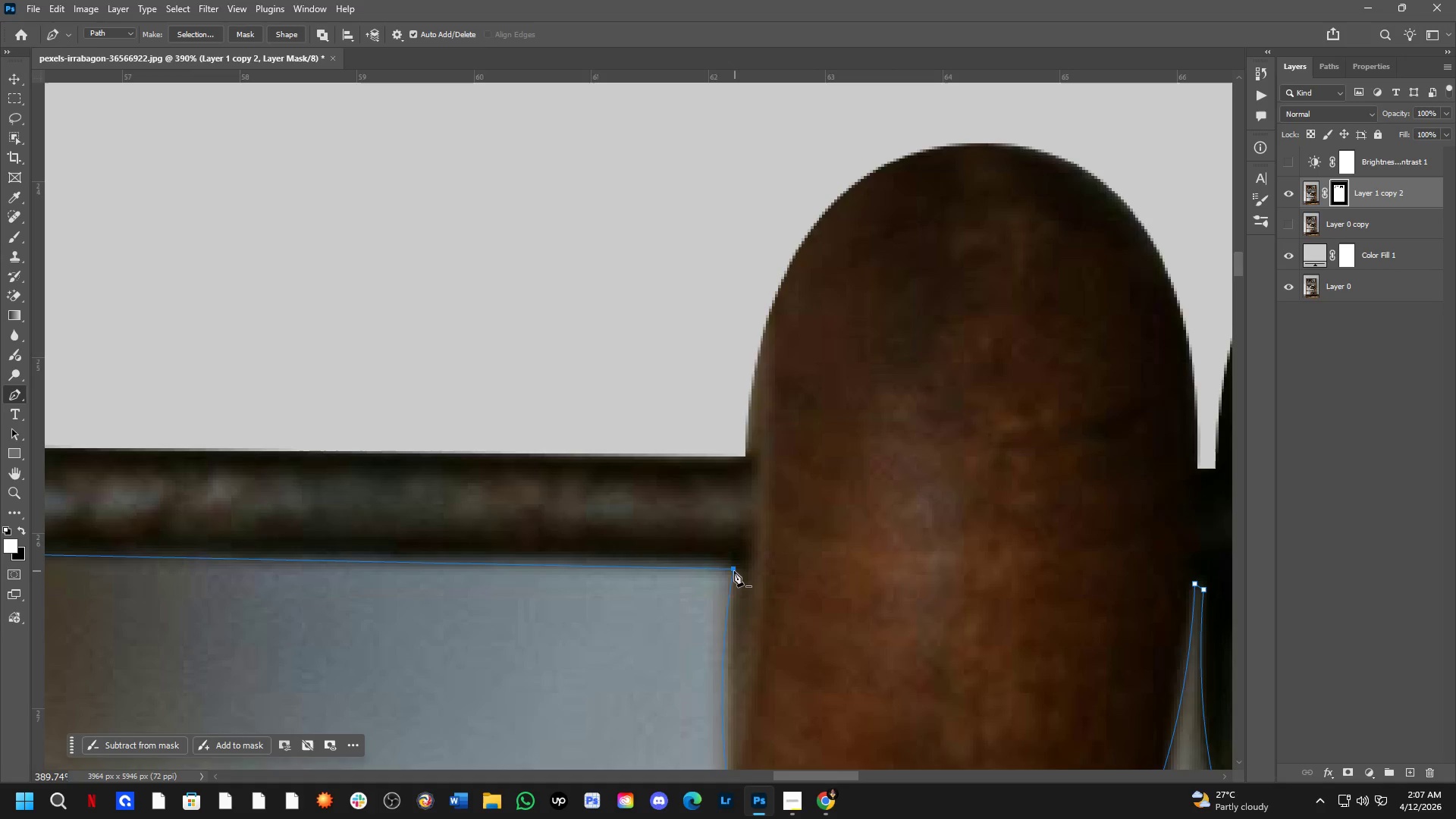 
left_click_drag(start_coordinate=[734, 571], to_coordinate=[735, 565])
 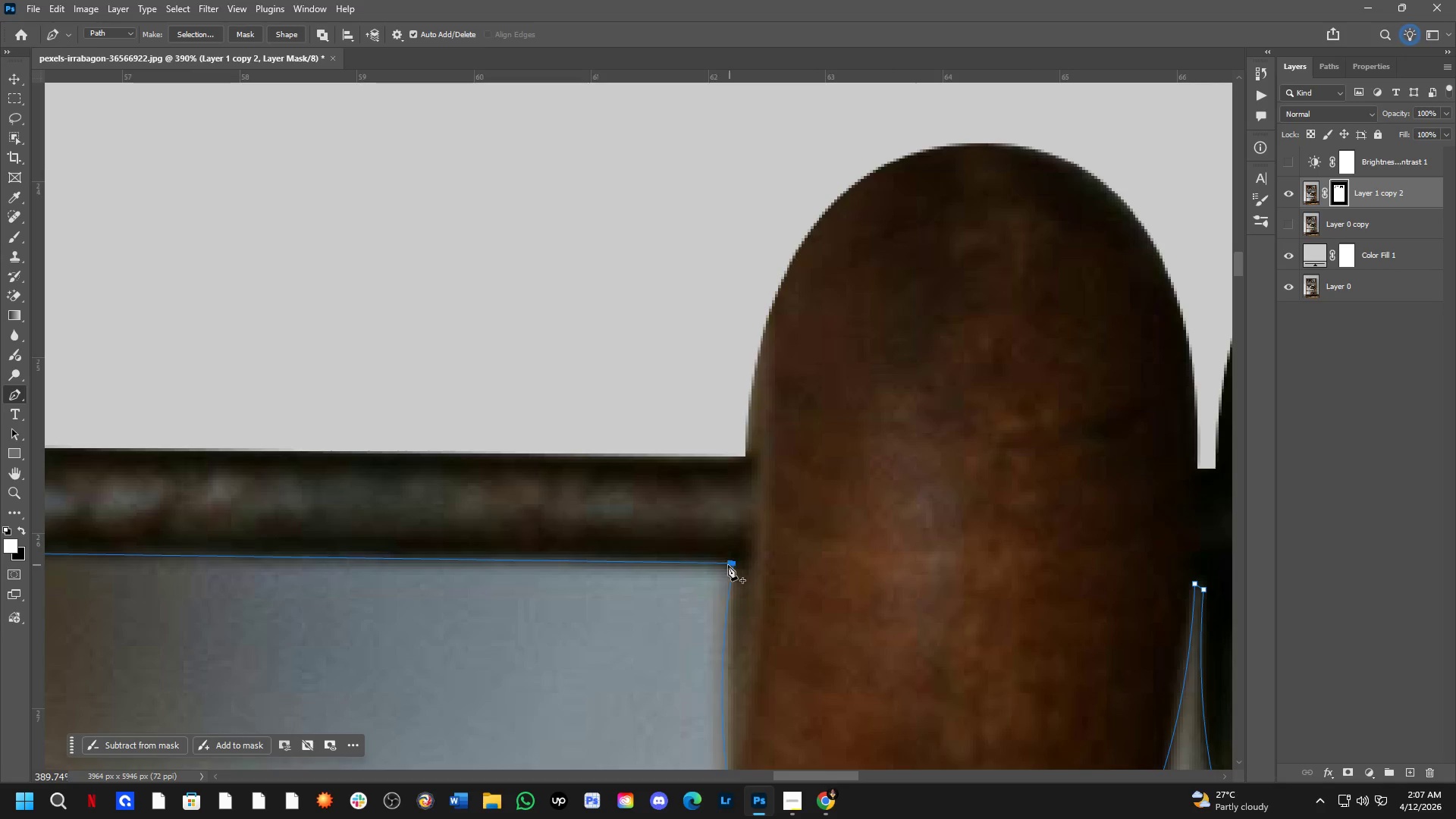 
key(Shift+ShiftLeft)
 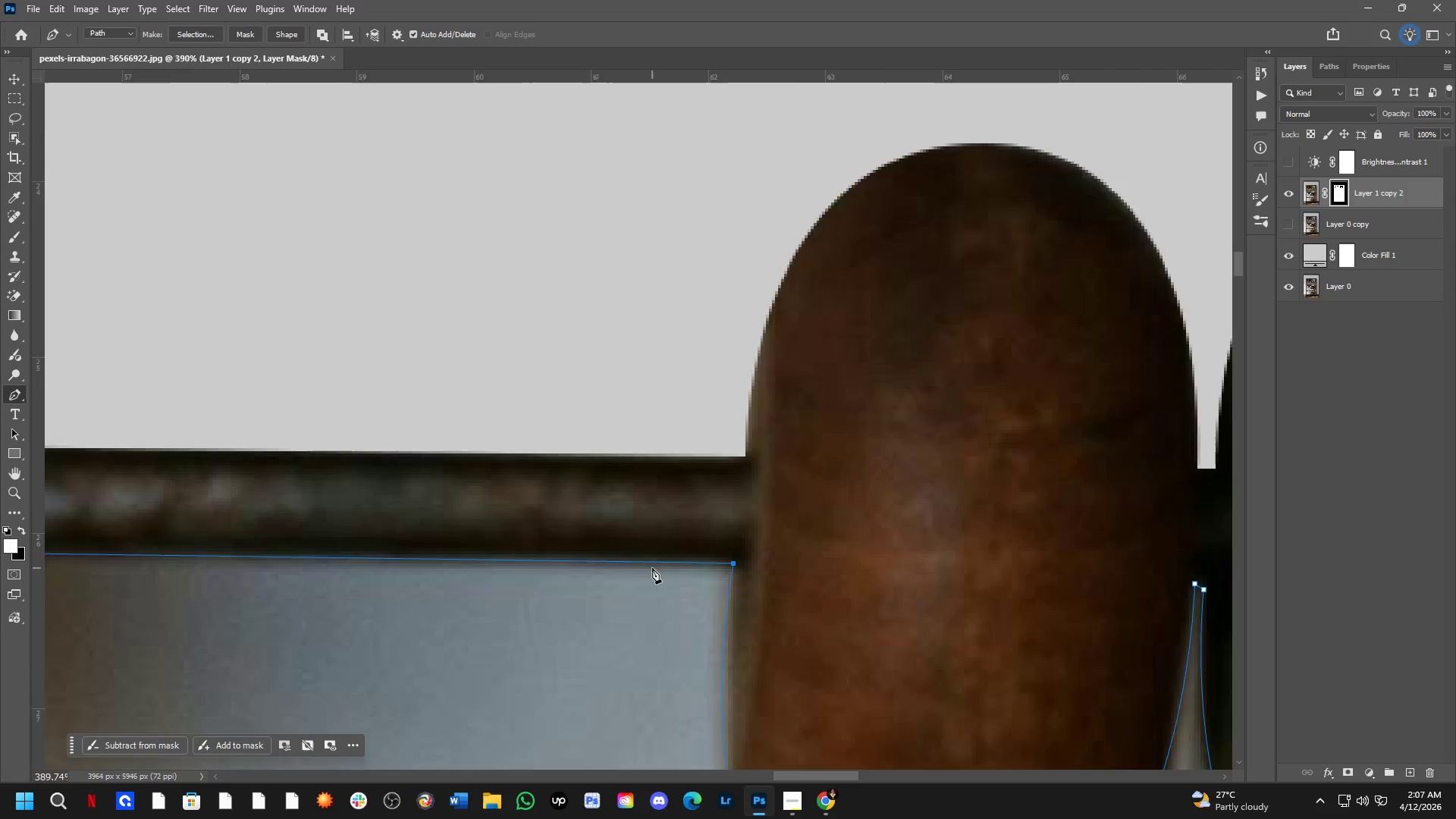 
hold_key(key=Space, duration=0.48)
 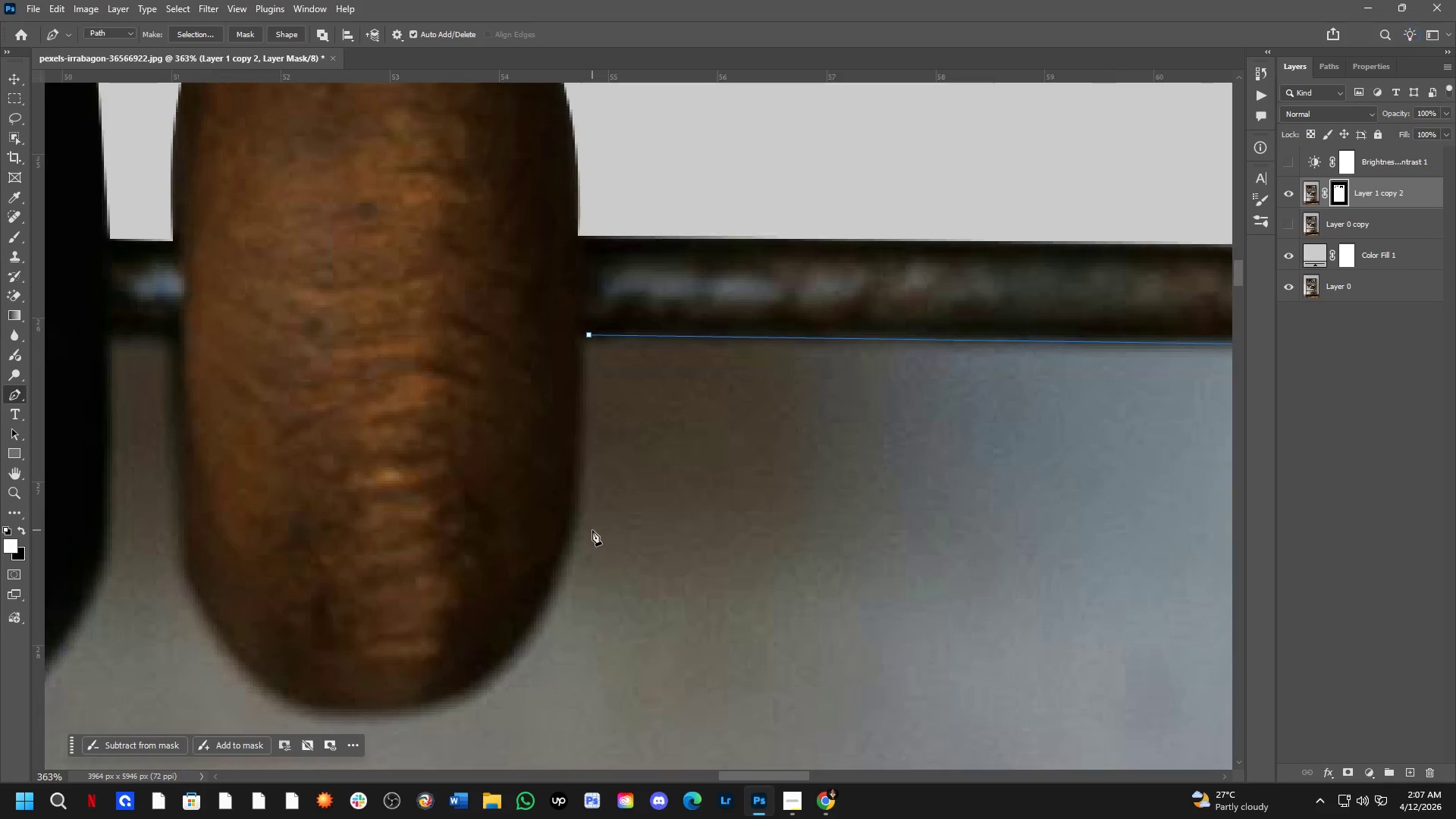 
left_click_drag(start_coordinate=[419, 611], to_coordinate=[961, 425])
 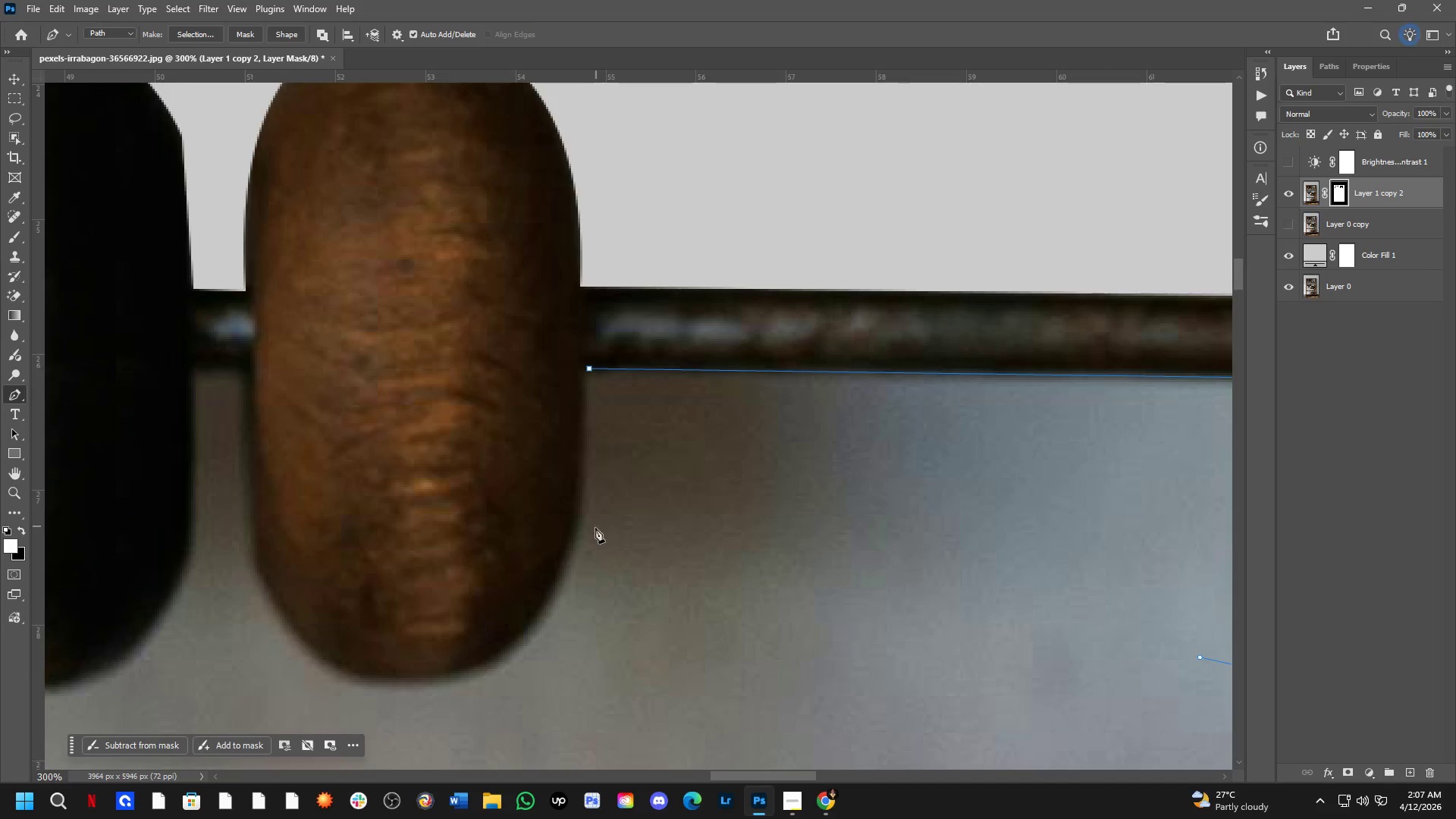 
scroll: coordinate [652, 568], scroll_direction: down, amount: 1.0
 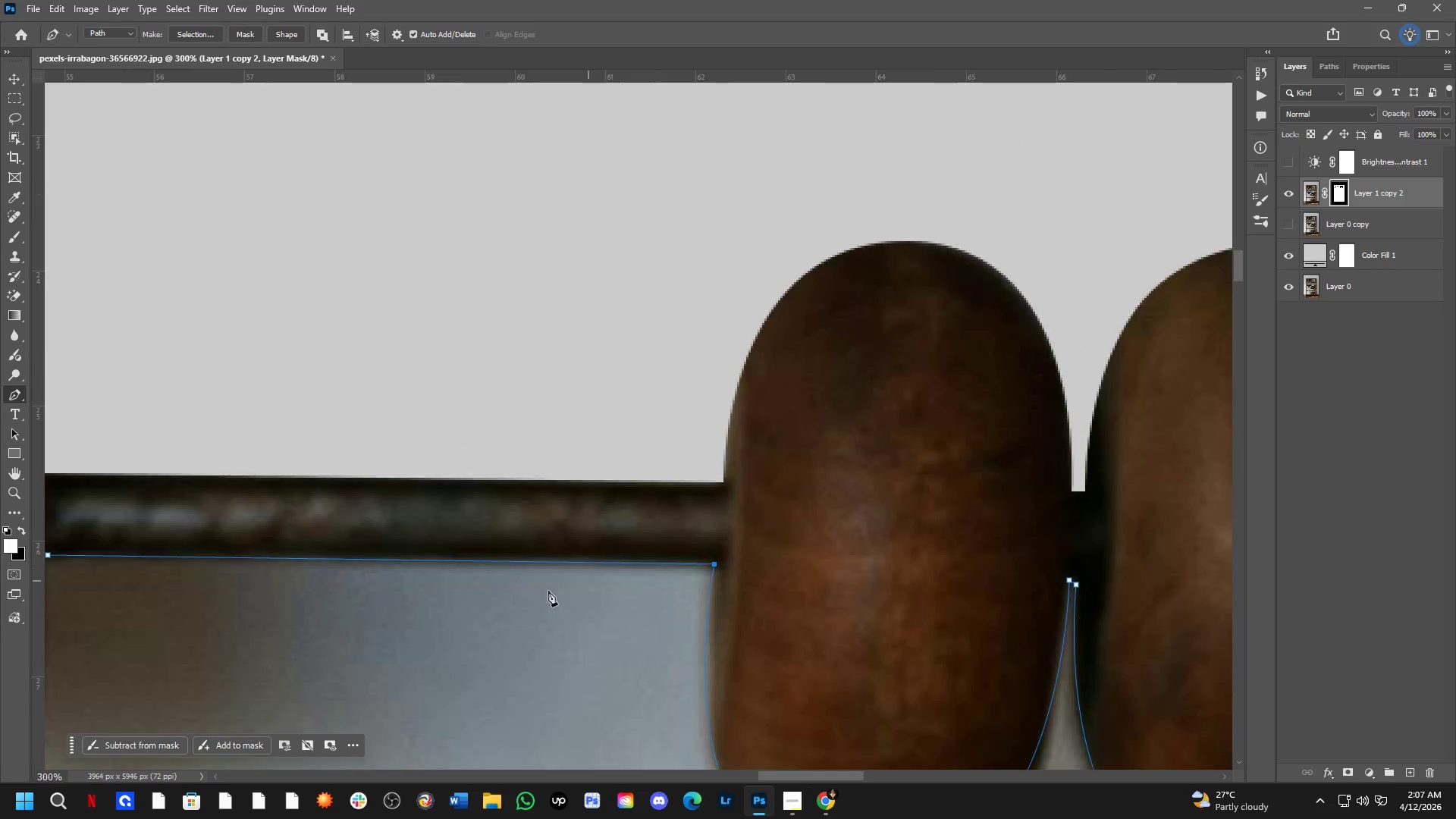 
scroll: coordinate [592, 530], scroll_direction: up, amount: 2.0
 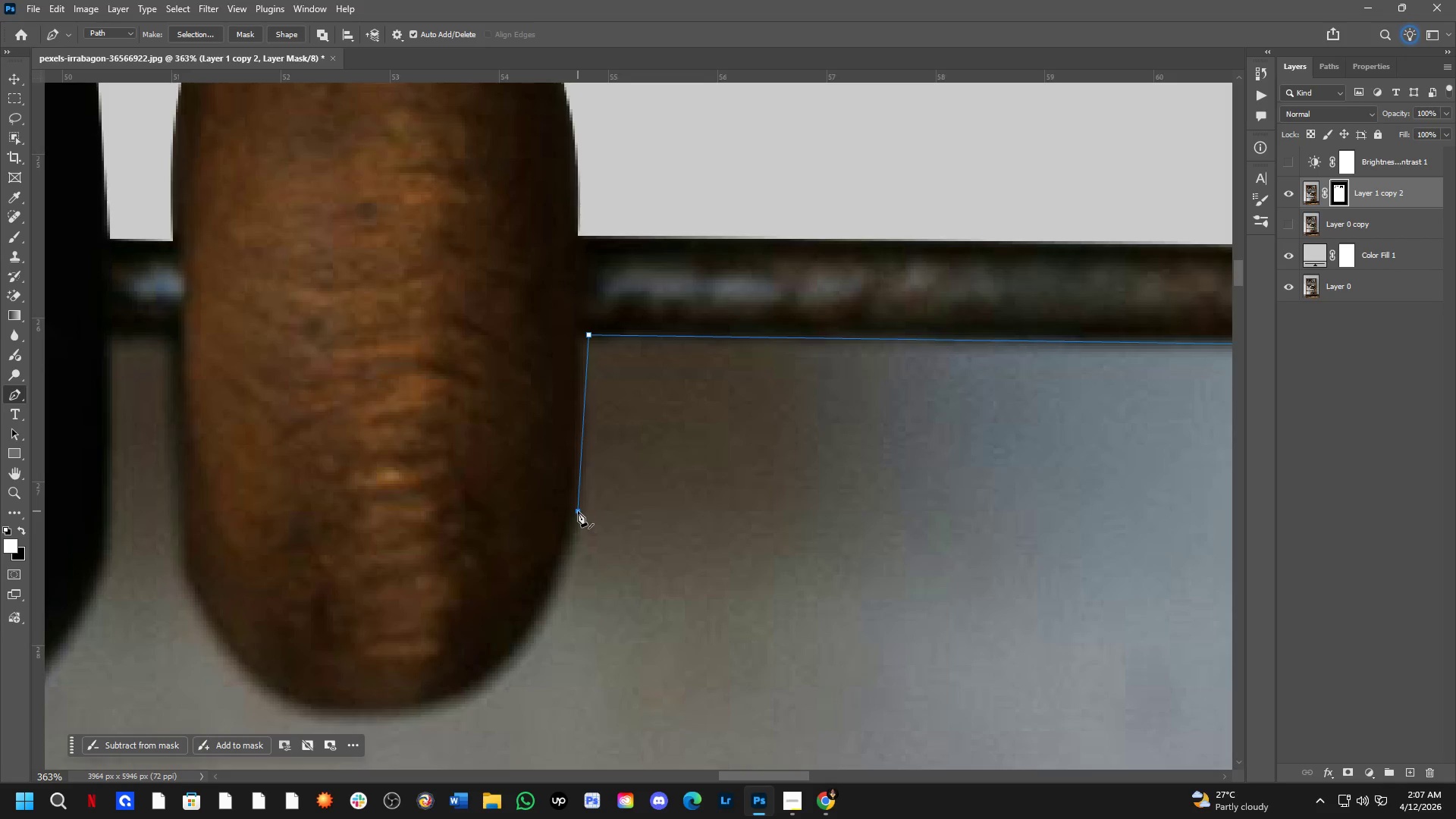 
key(Control+ControlLeft)
 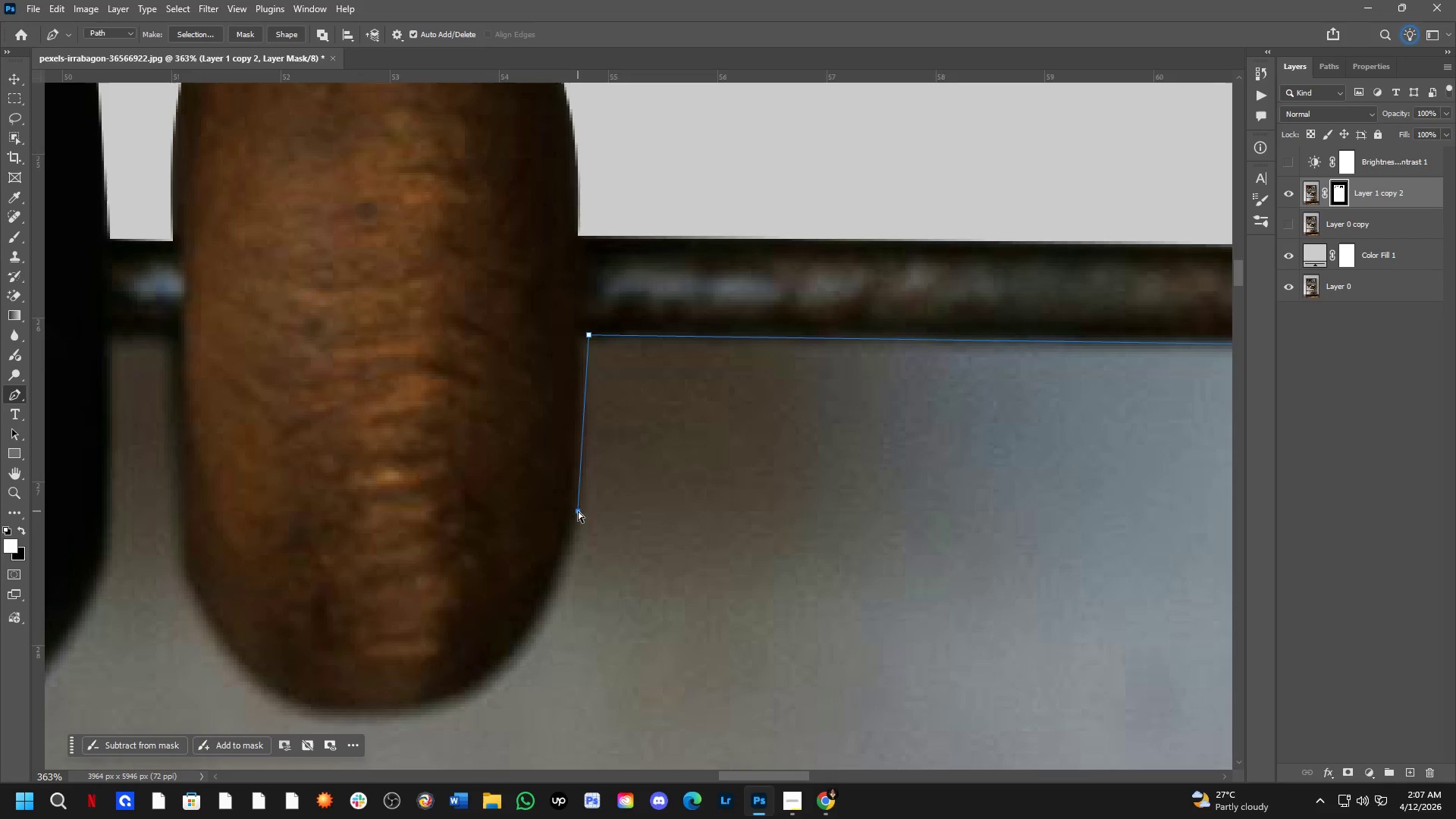 
key(Control+Z)
 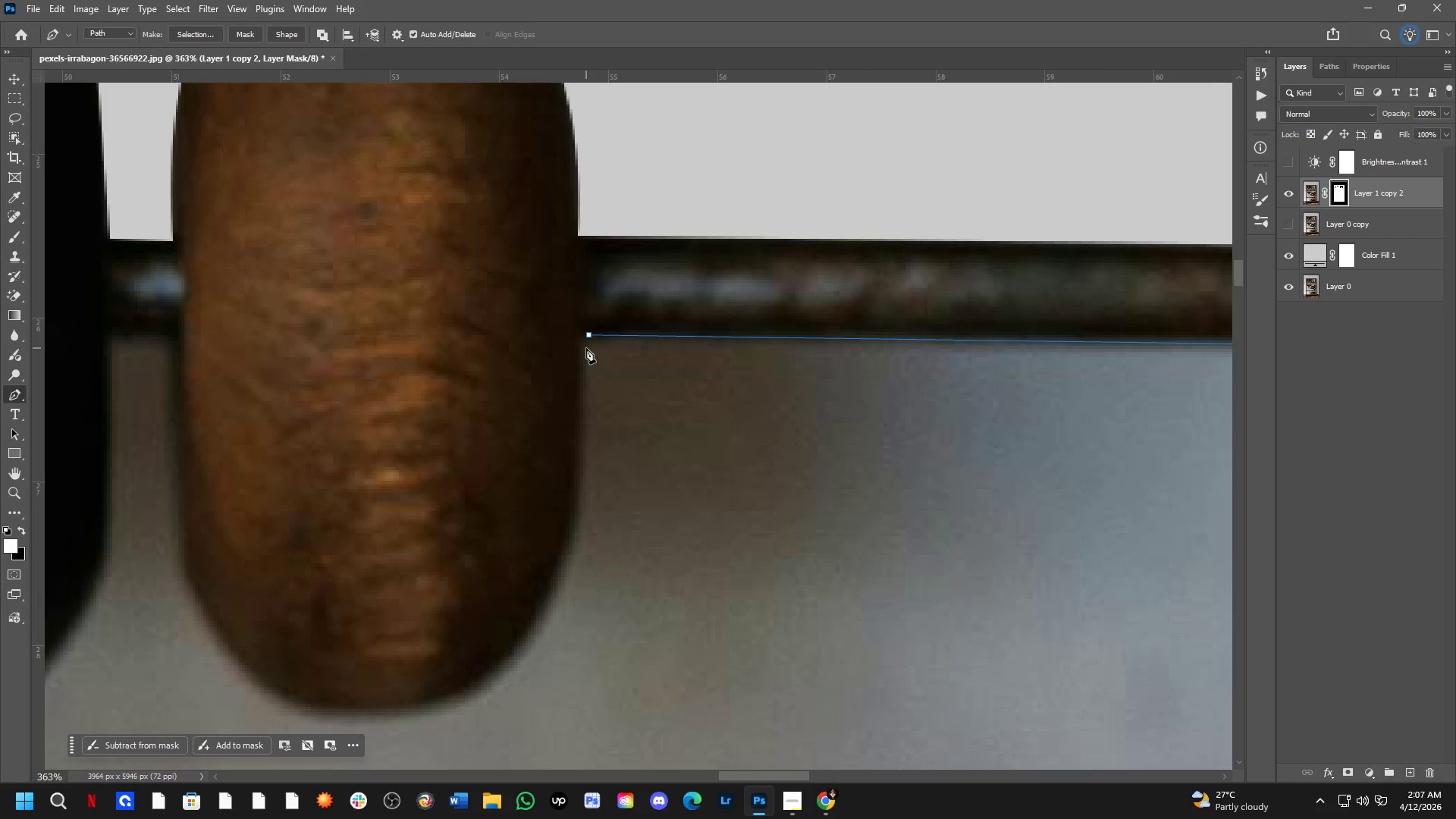 
hold_key(key=ControlLeft, duration=0.72)
left_click_drag(start_coordinate=[590, 336], to_coordinate=[578, 337])
 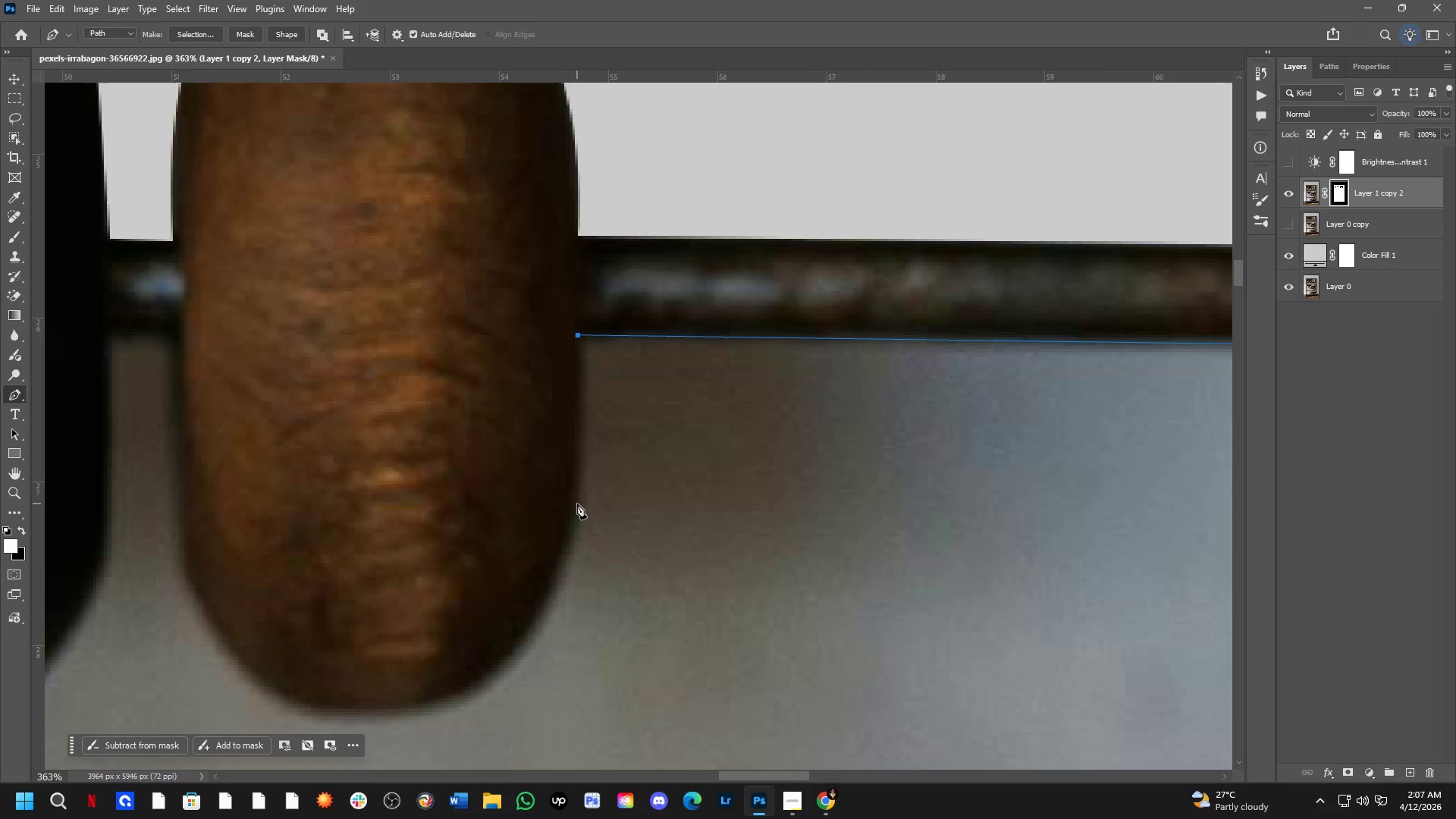 
left_click([577, 504])
 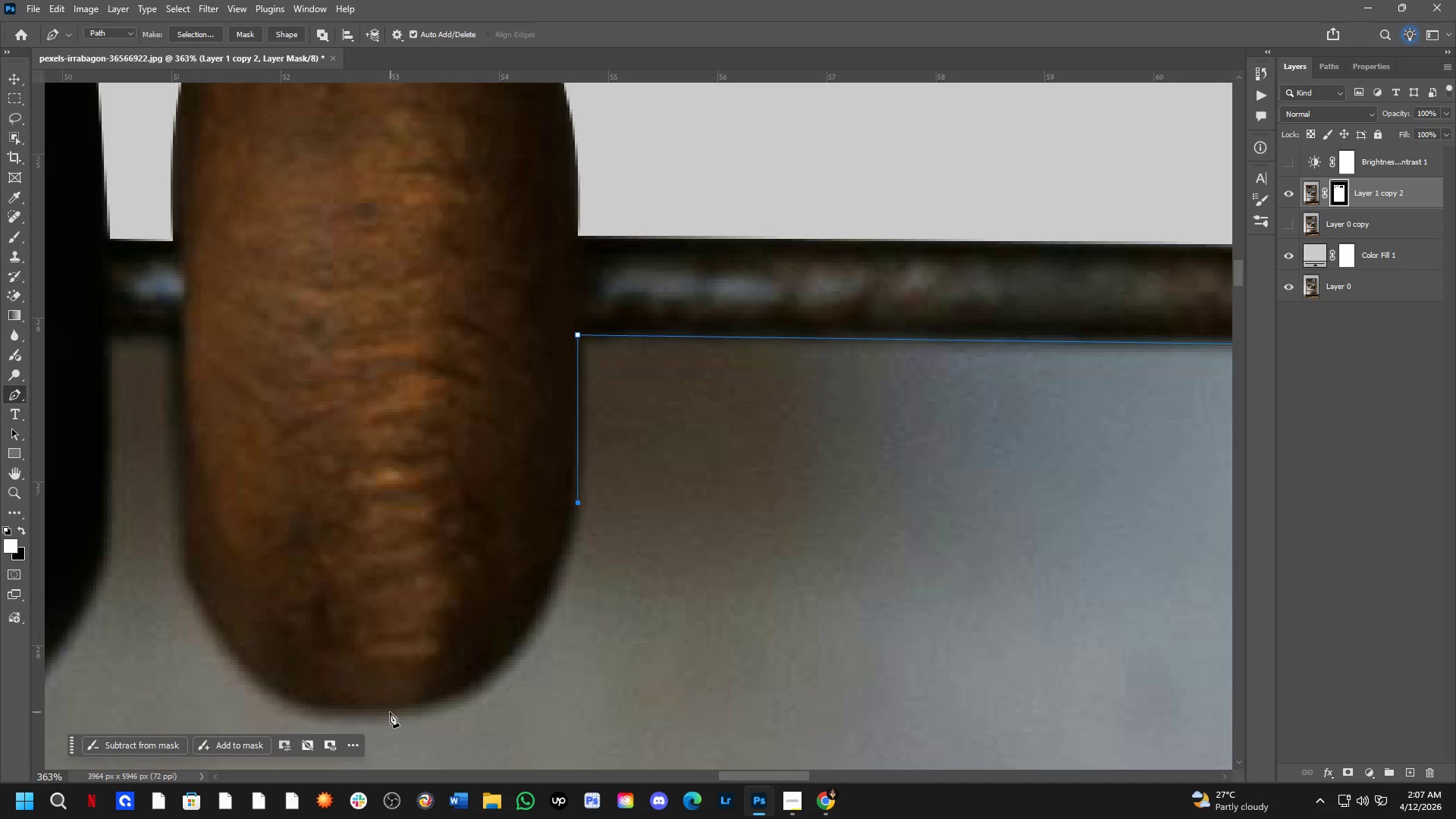 
left_click_drag(start_coordinate=[375, 712], to_coordinate=[187, 720])
 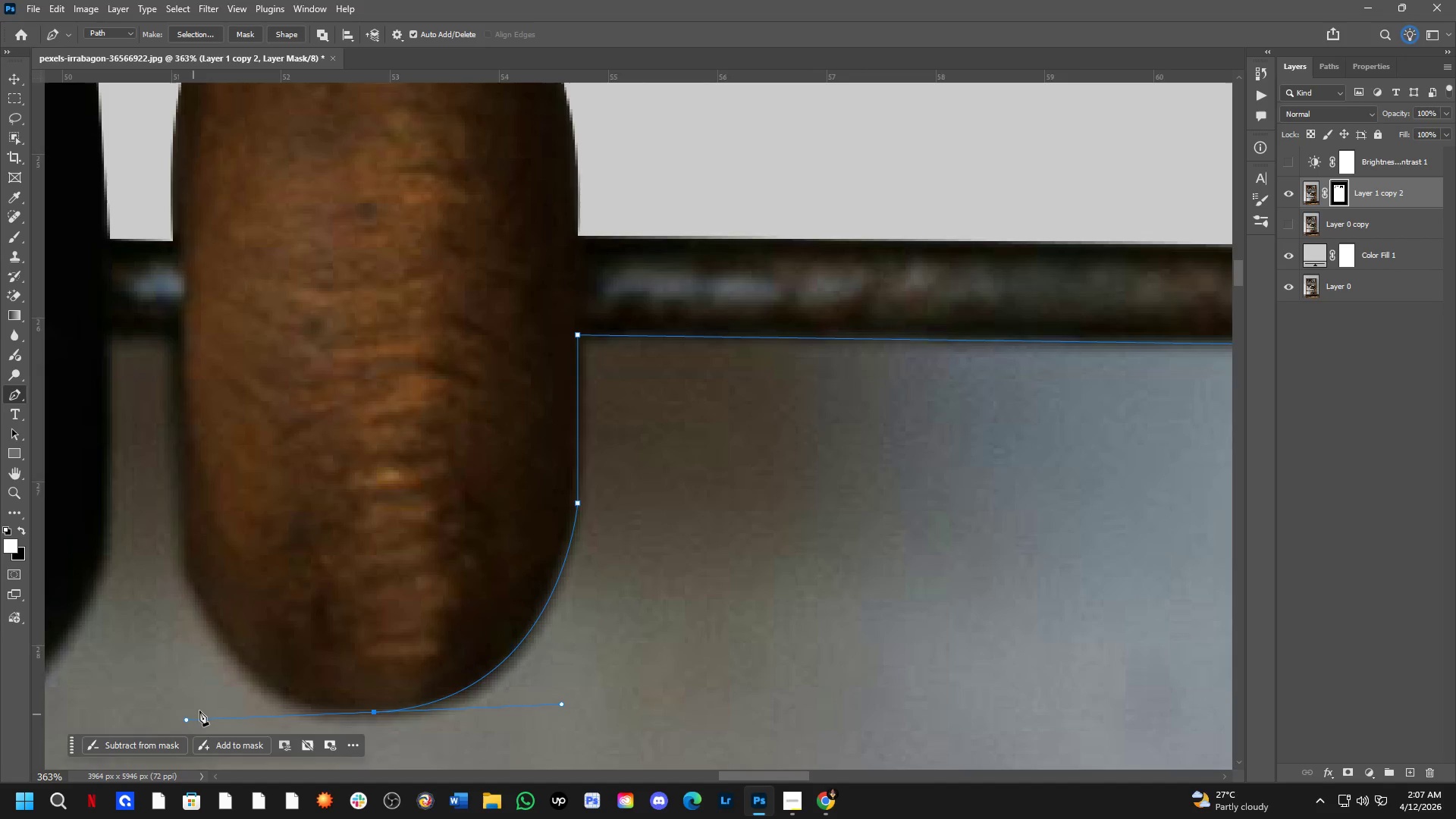 
hold_key(key=Space, duration=0.5)
 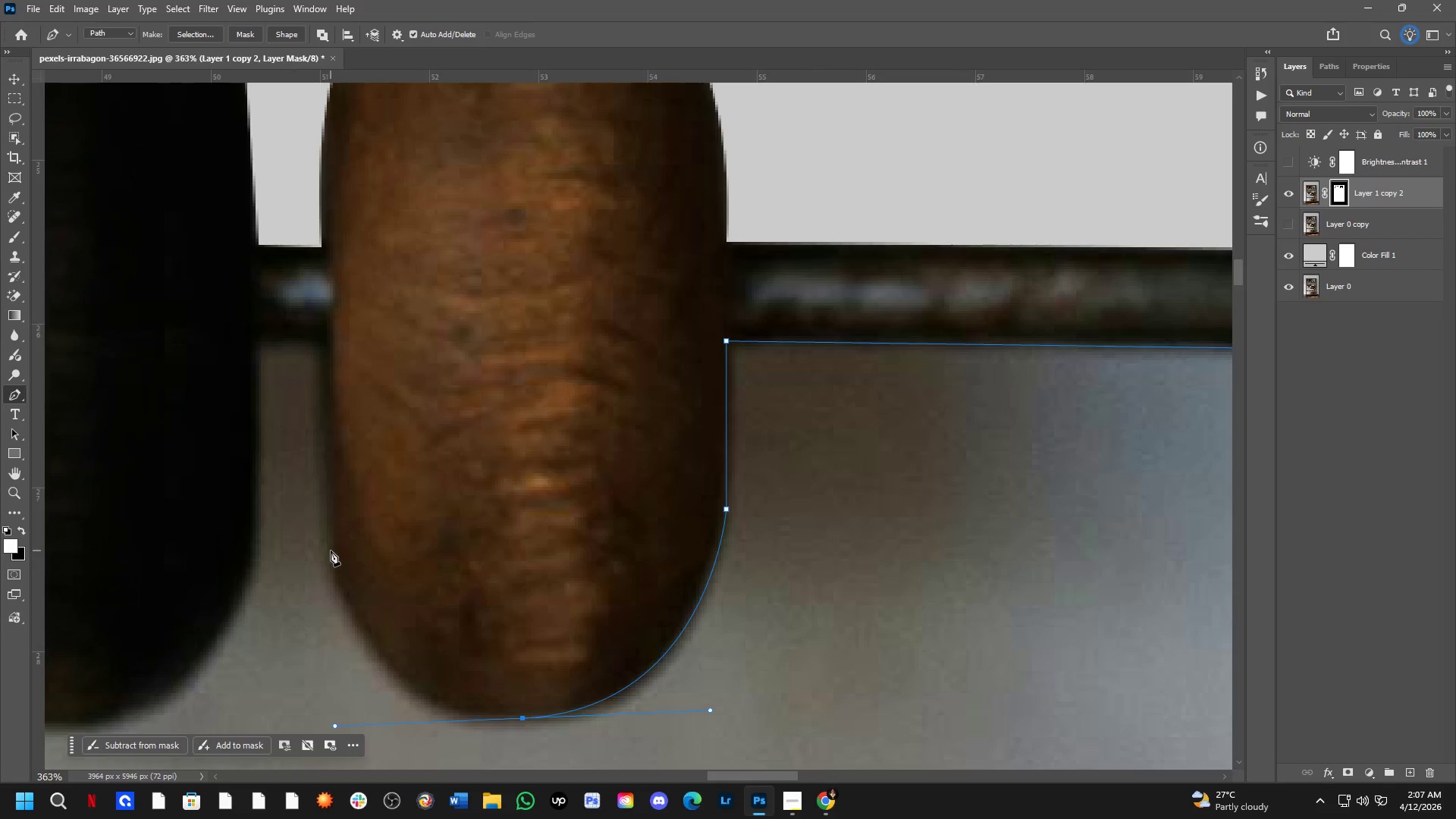 
left_click_drag(start_coordinate=[299, 585], to_coordinate=[447, 591])
 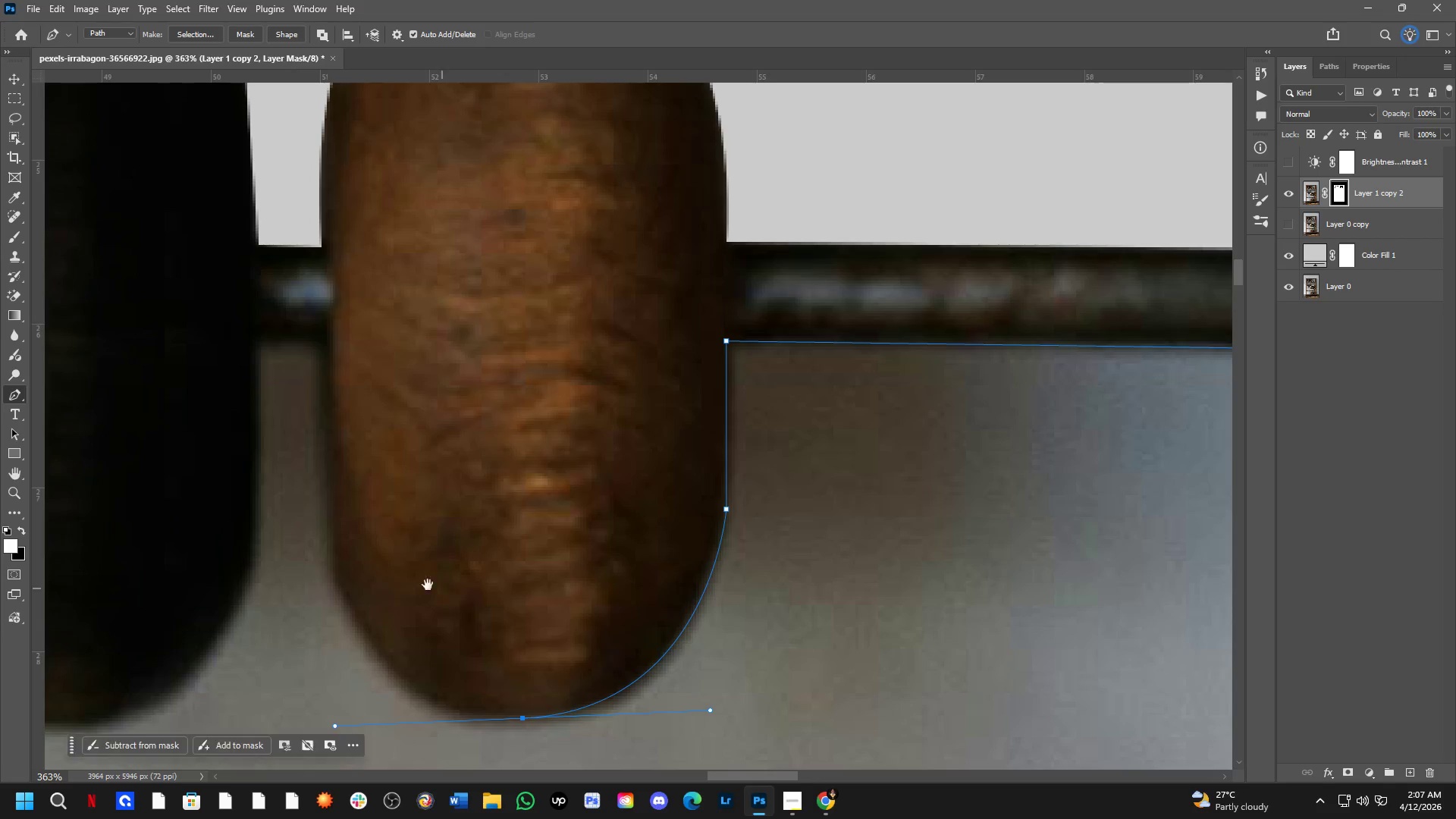 
hold_key(key=Space, duration=4.56)
 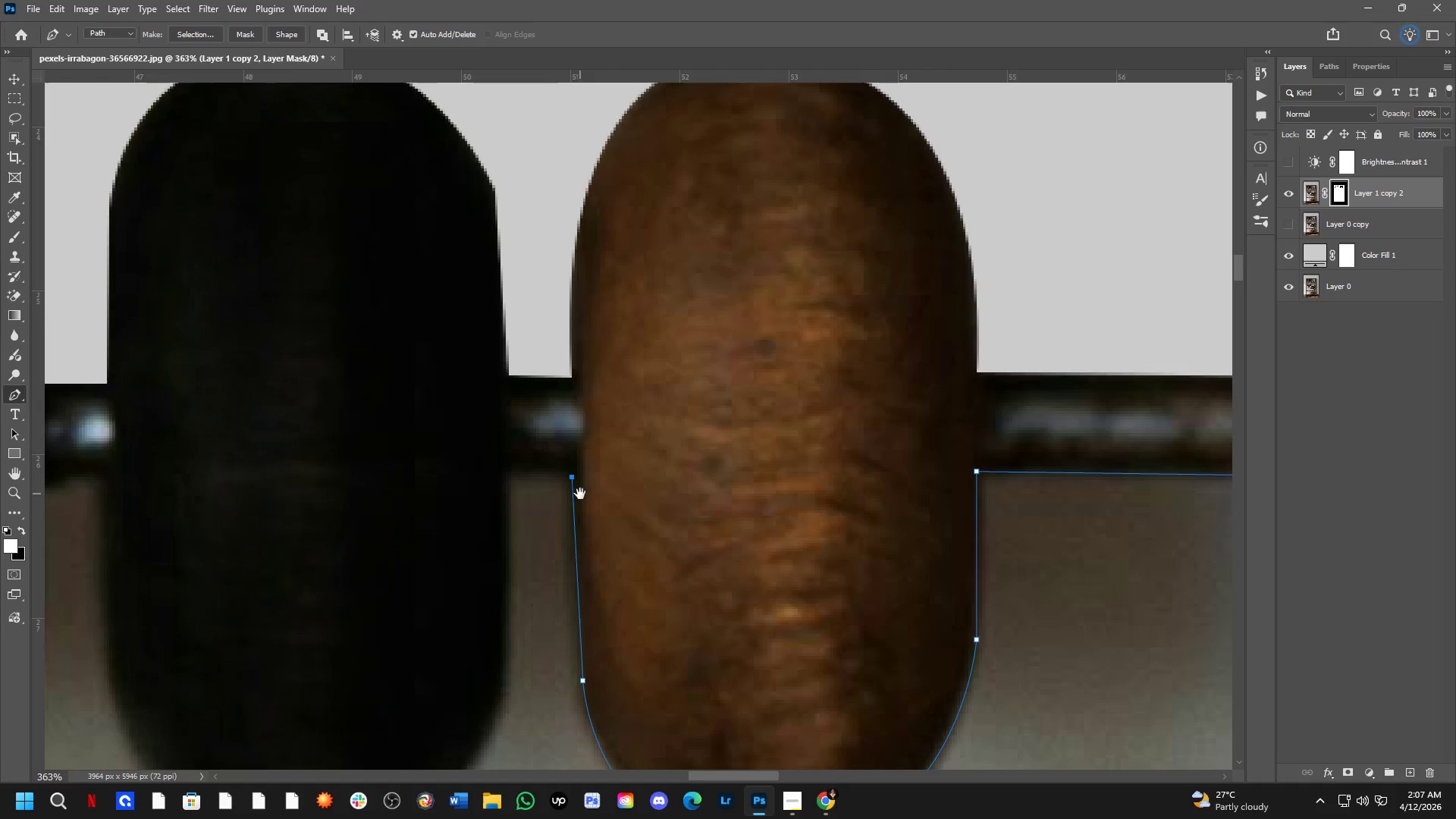 
left_click([333, 549])
 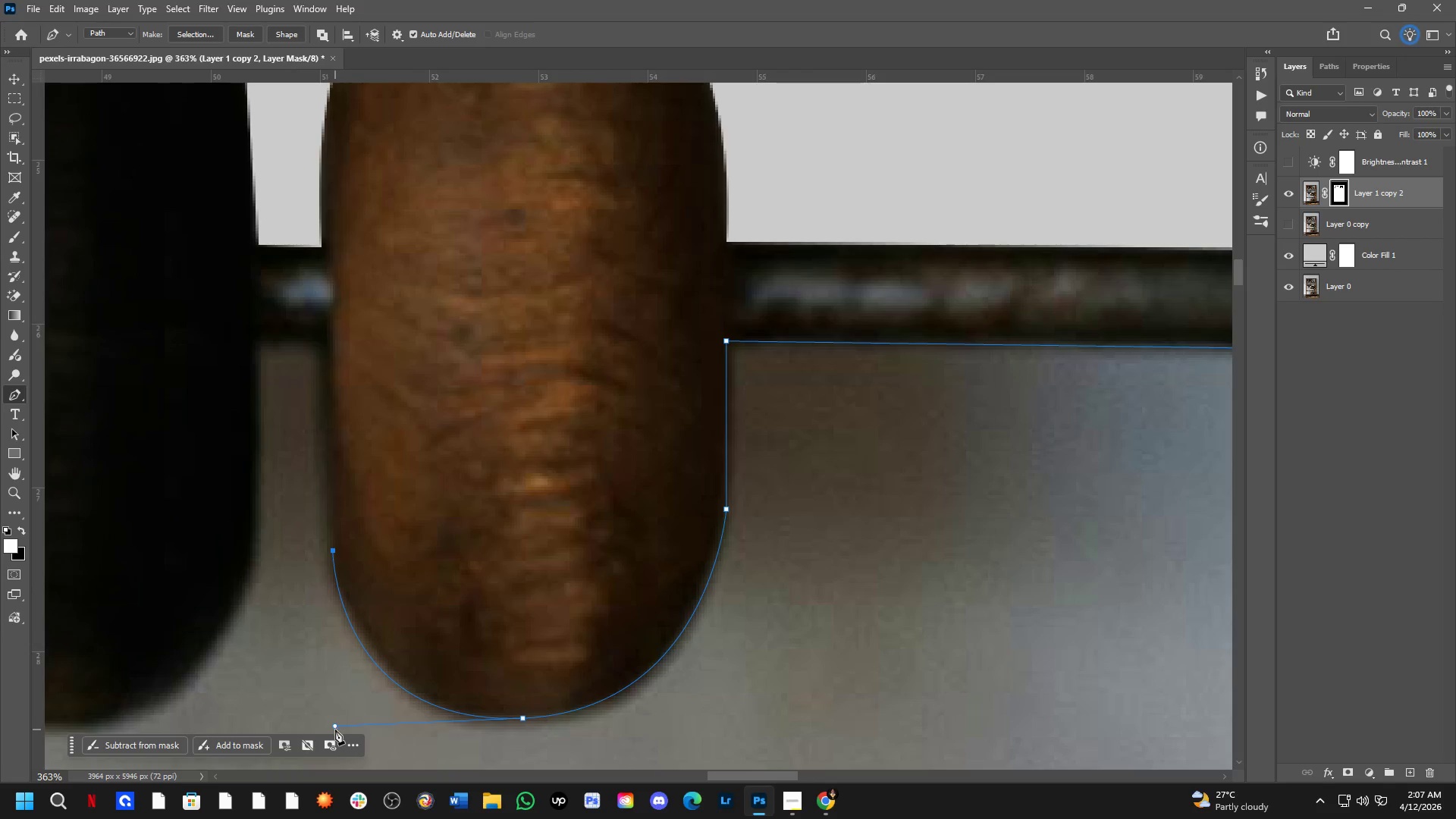 
hold_key(key=ControlLeft, duration=1.0)
left_click_drag(start_coordinate=[334, 728], to_coordinate=[340, 725])
 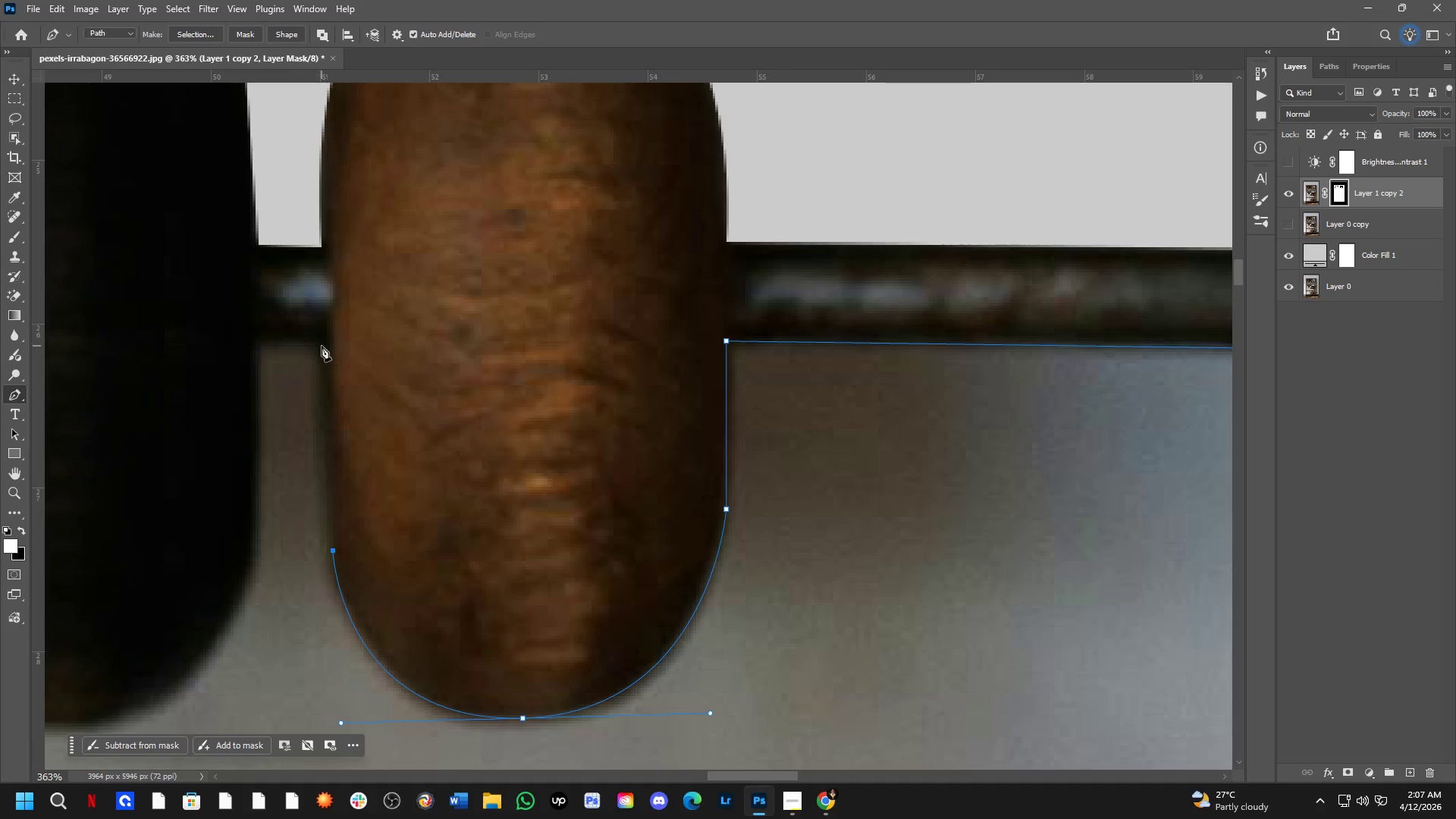 
left_click([322, 346])
 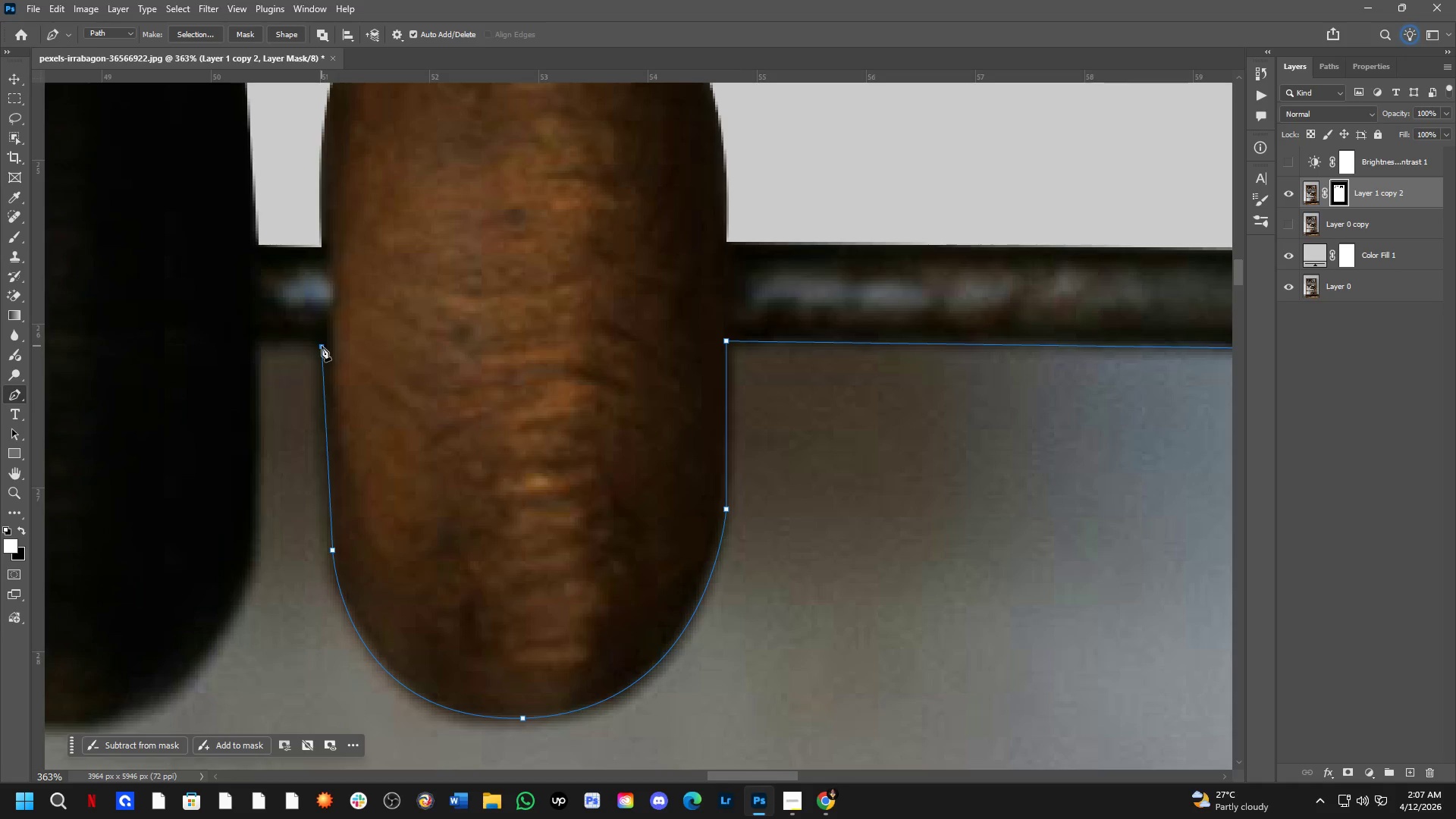 
hold_key(key=Space, duration=0.56)
 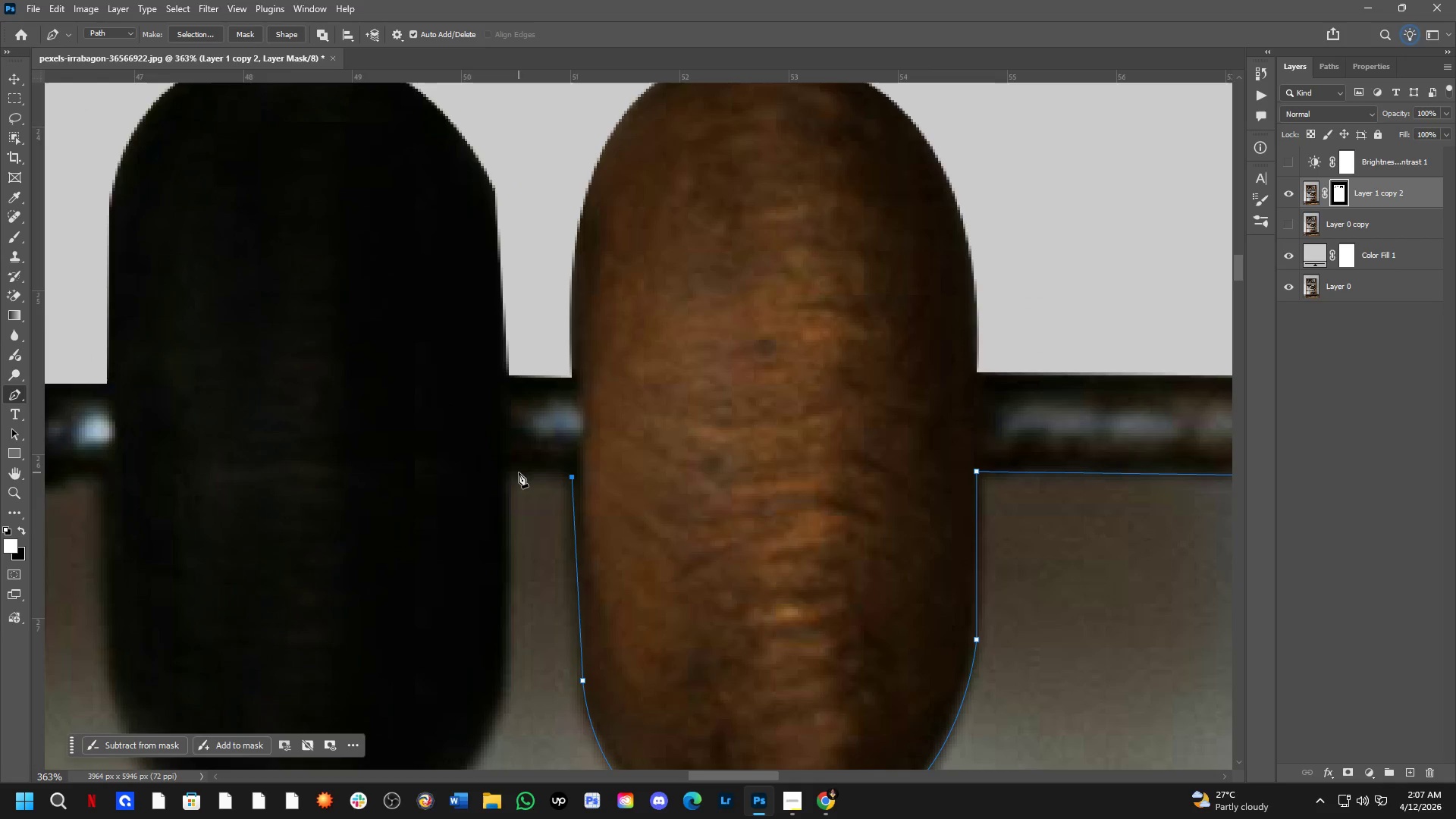 
left_click_drag(start_coordinate=[330, 363], to_coordinate=[580, 494])
 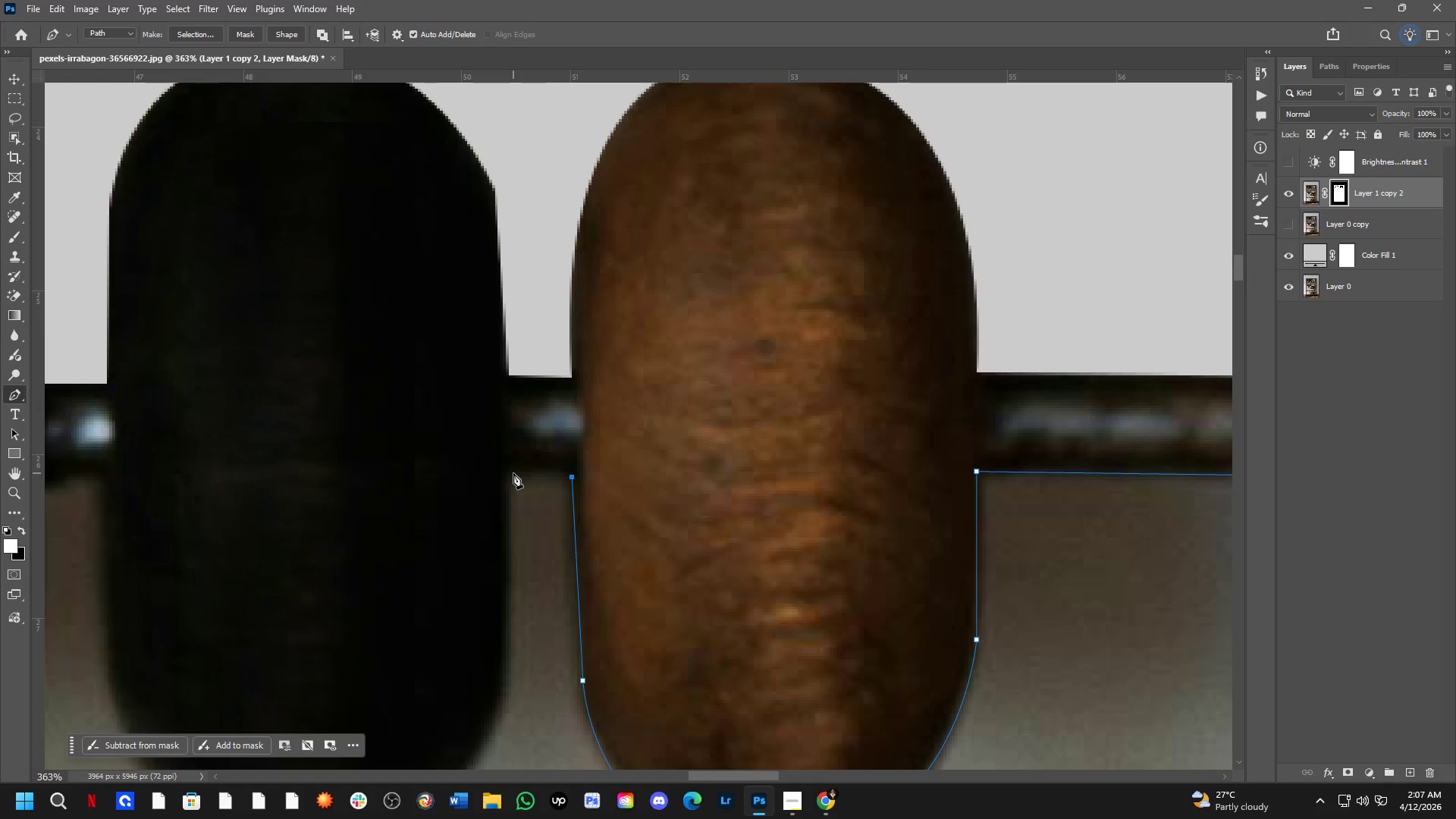 
left_click([509, 473])
 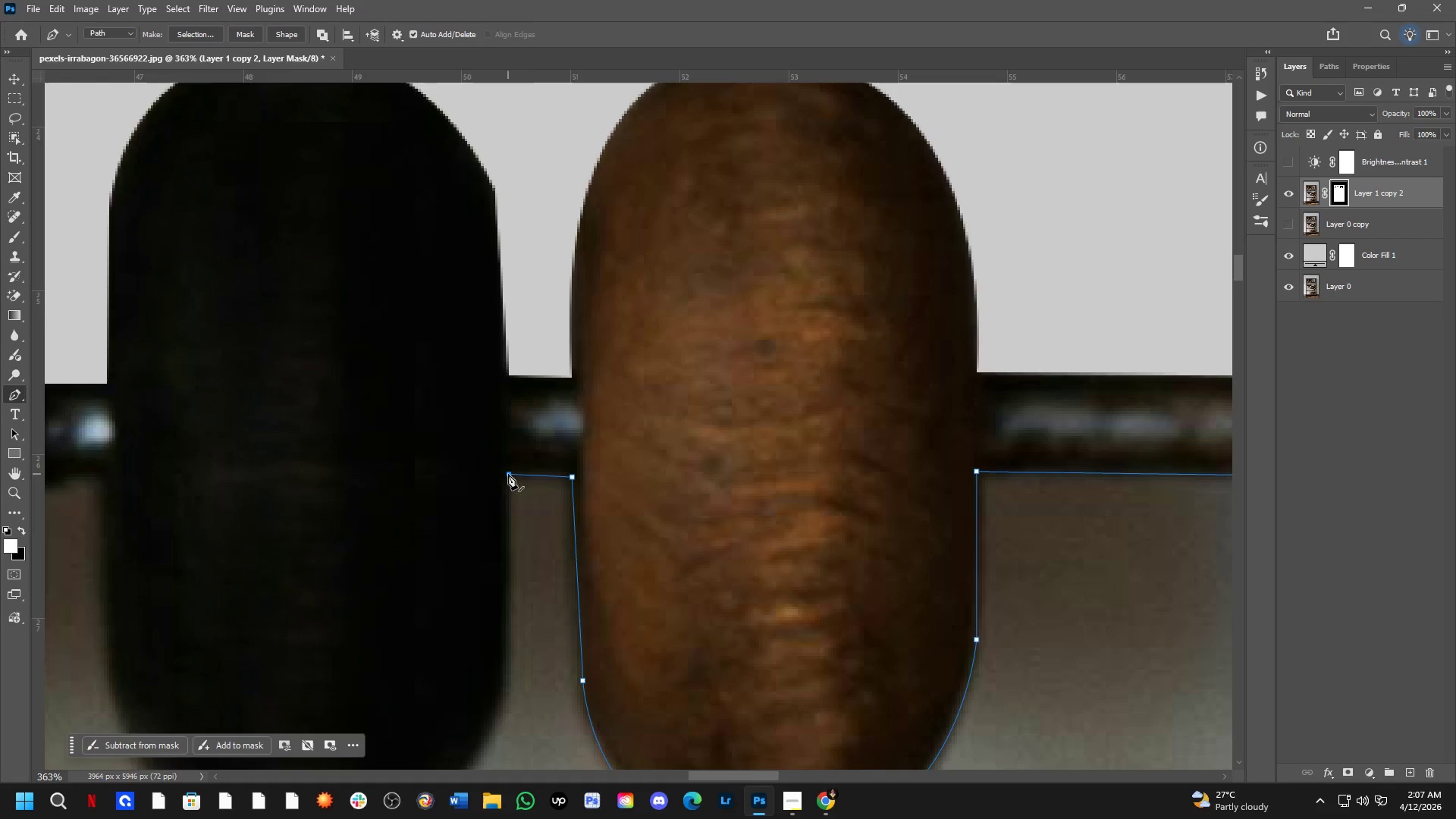 
hold_key(key=Space, duration=0.58)
 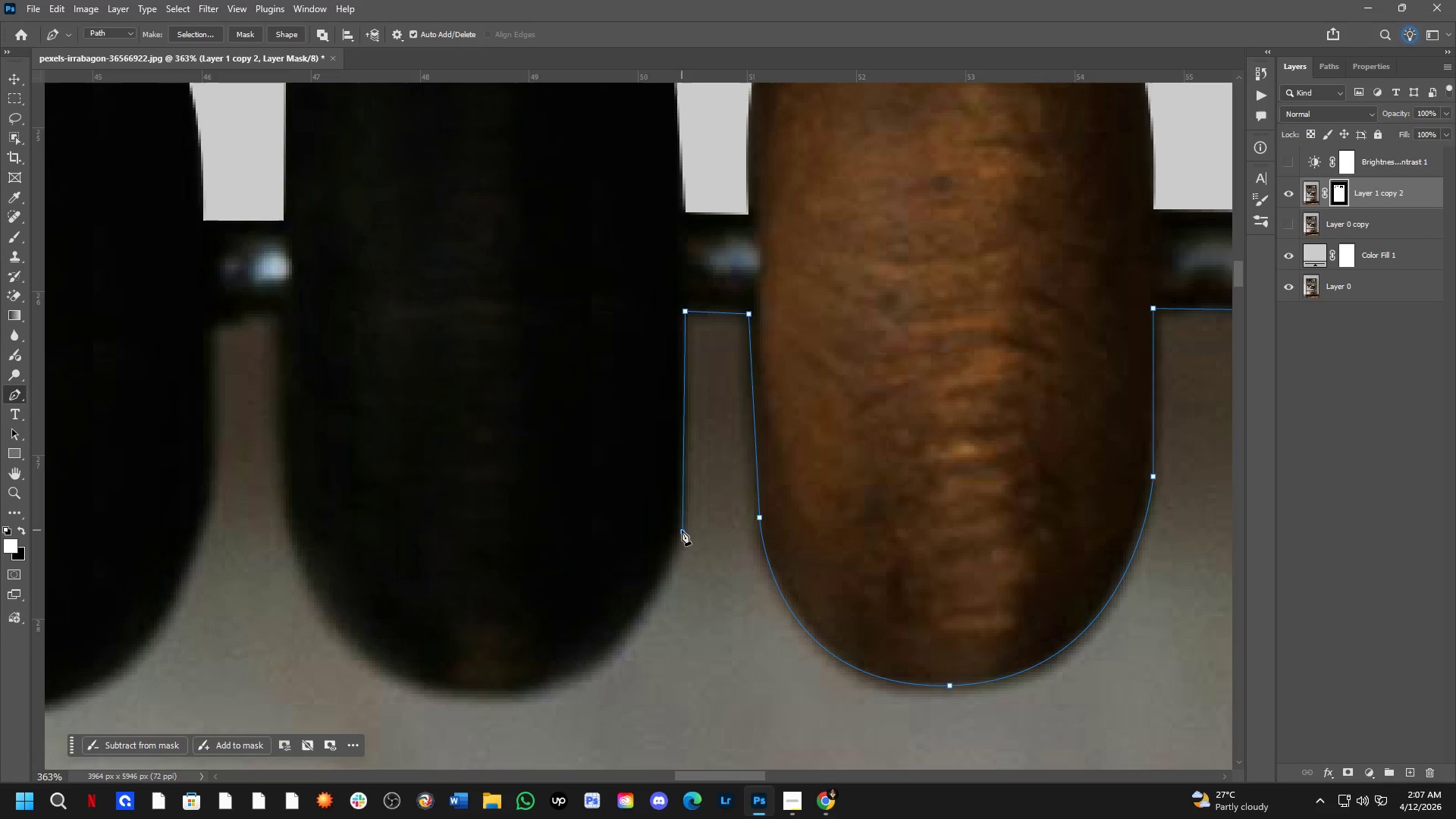 
left_click_drag(start_coordinate=[533, 631], to_coordinate=[710, 468])
 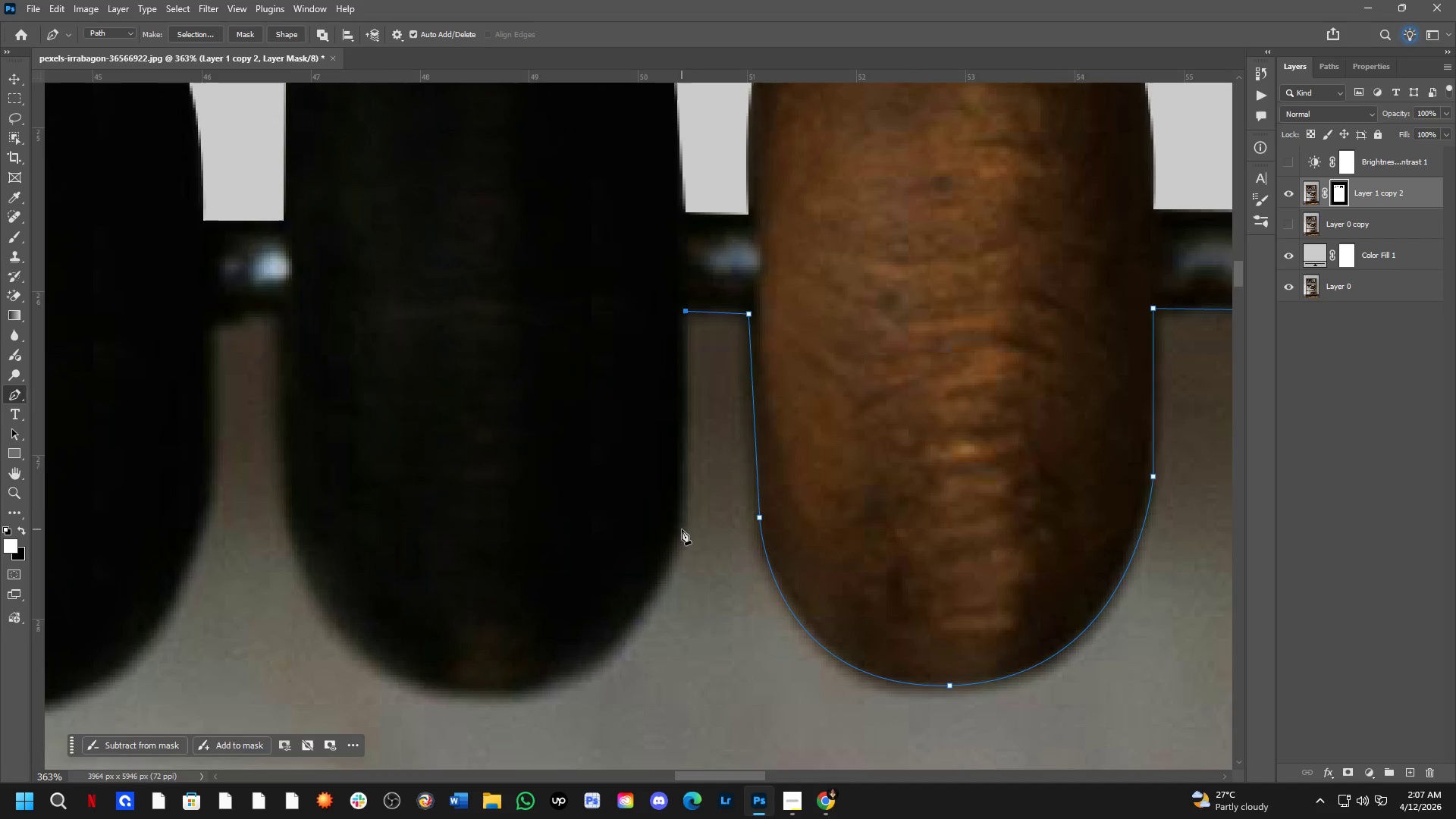 
left_click([682, 530])
 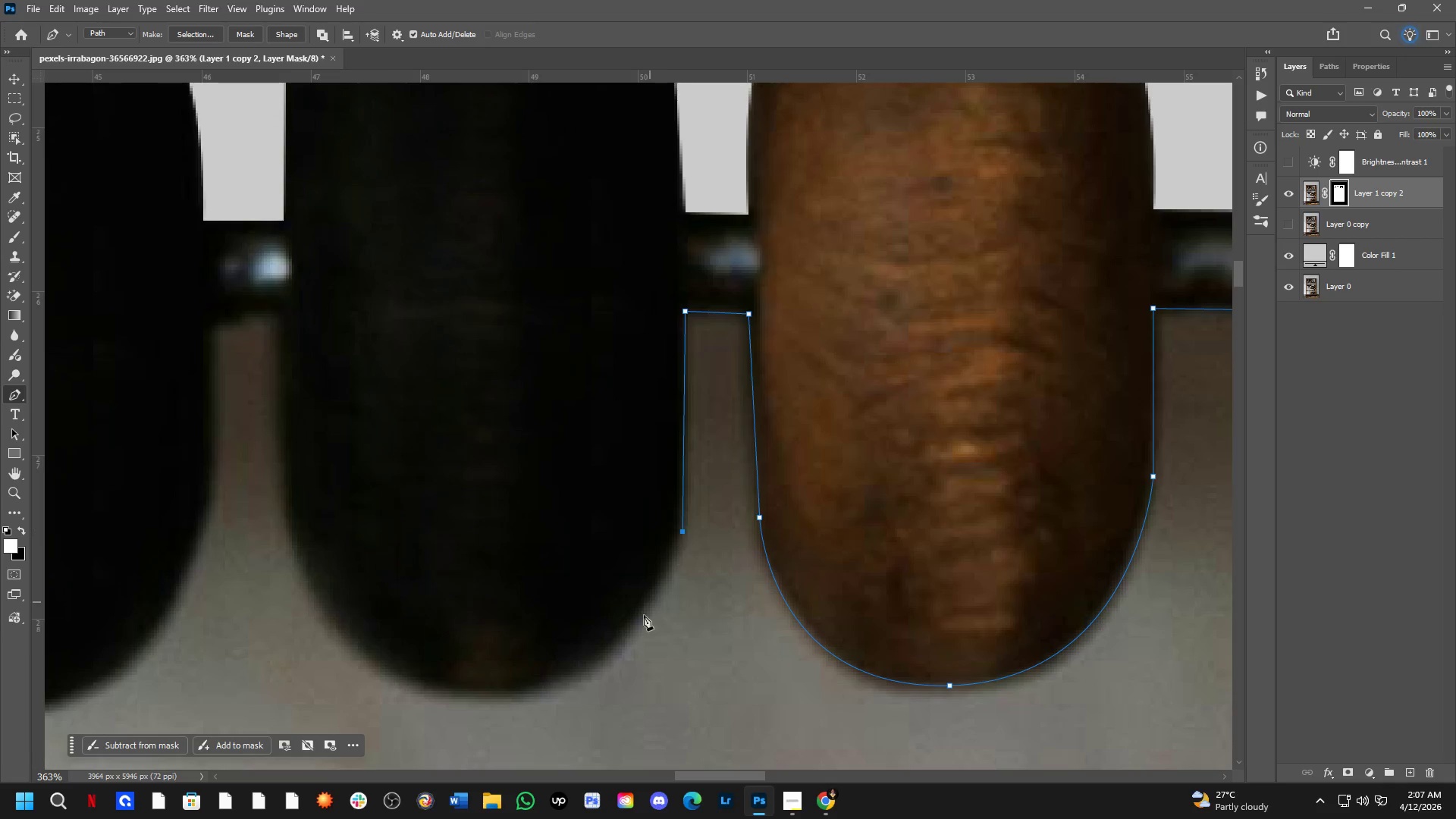 
hold_key(key=Space, duration=0.48)
 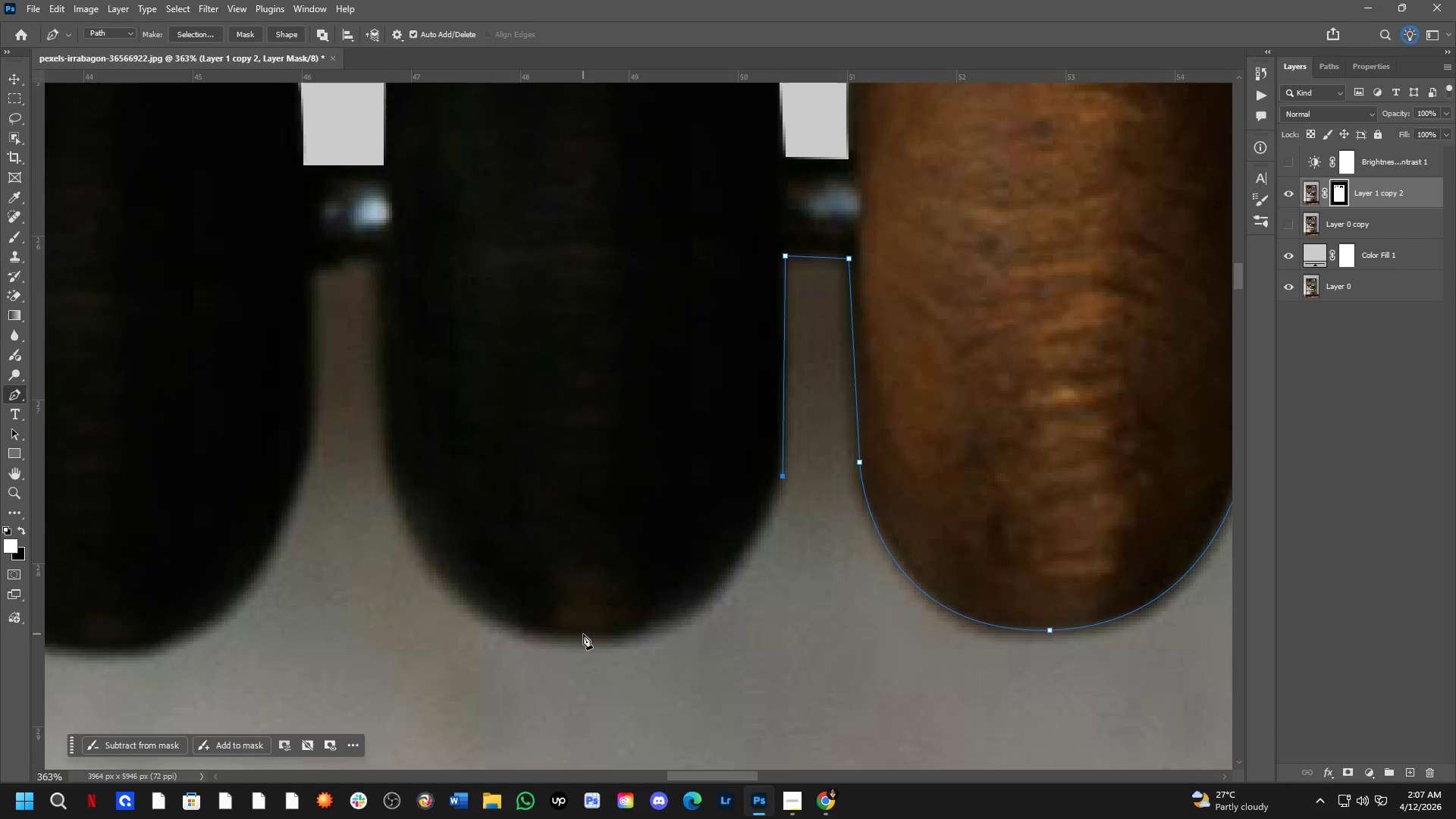 
left_click_drag(start_coordinate=[612, 664], to_coordinate=[712, 609])
 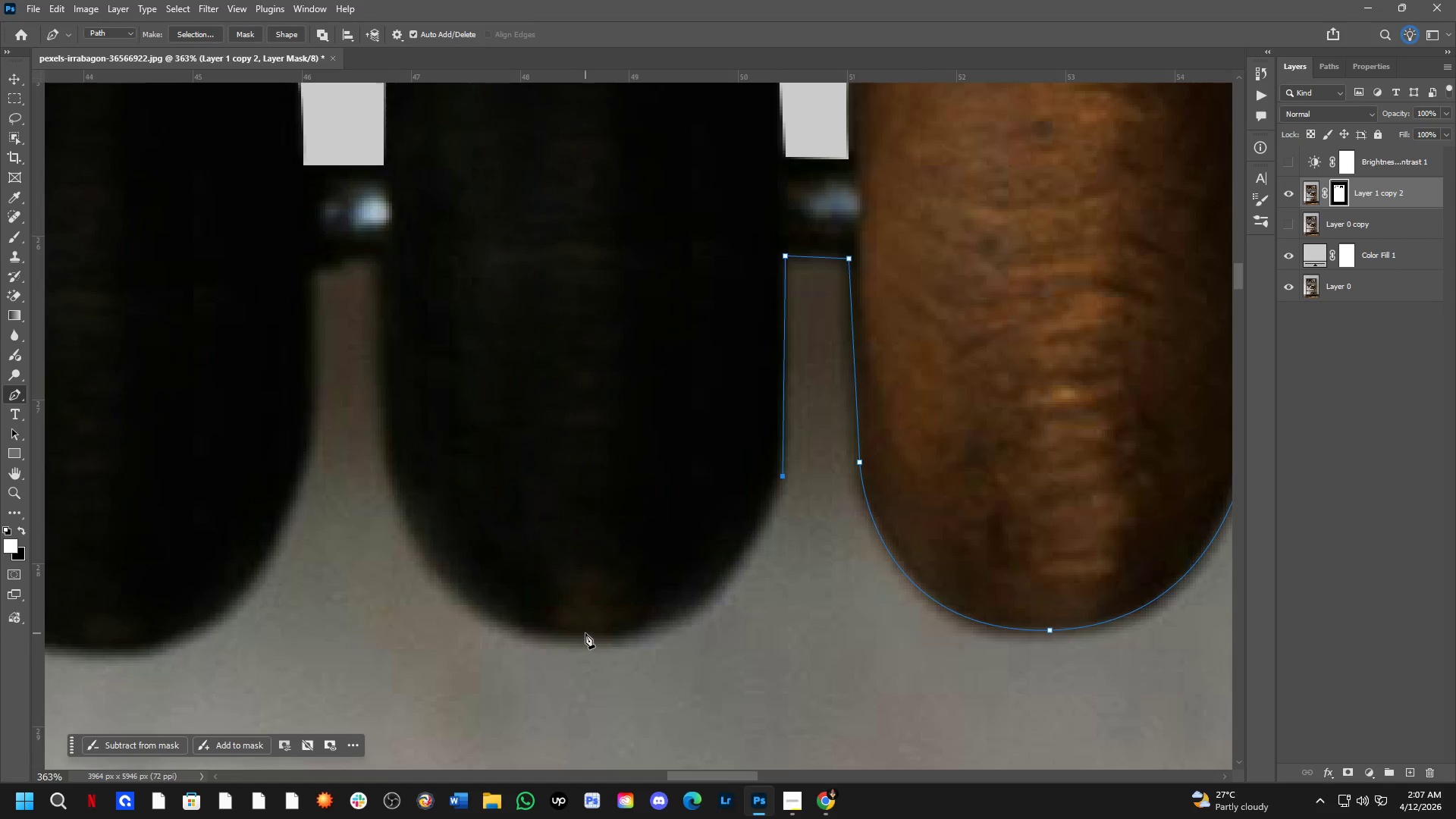 
left_click_drag(start_coordinate=[585, 633], to_coordinate=[443, 623])
 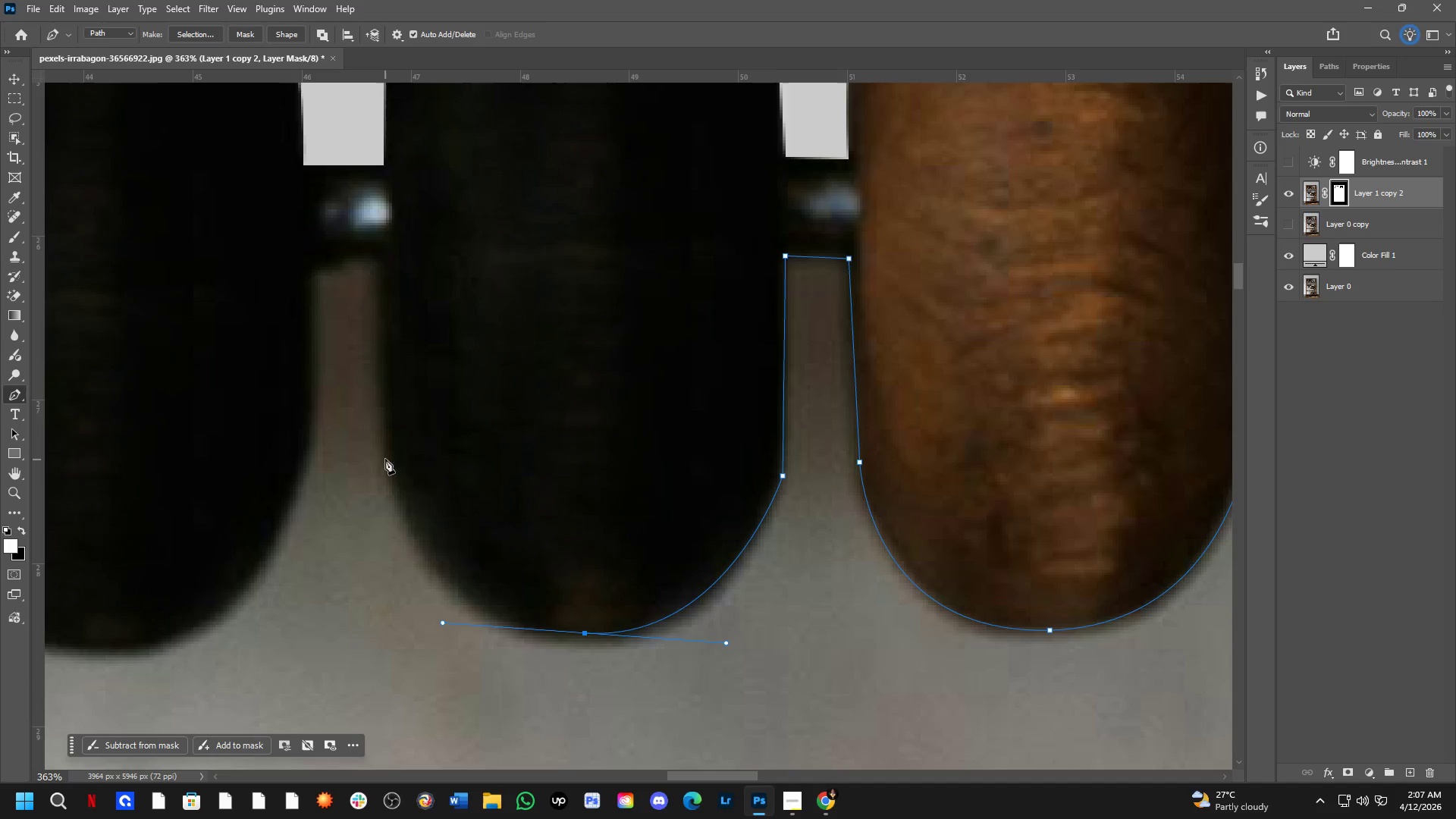 
left_click_drag(start_coordinate=[390, 457], to_coordinate=[384, 419])
 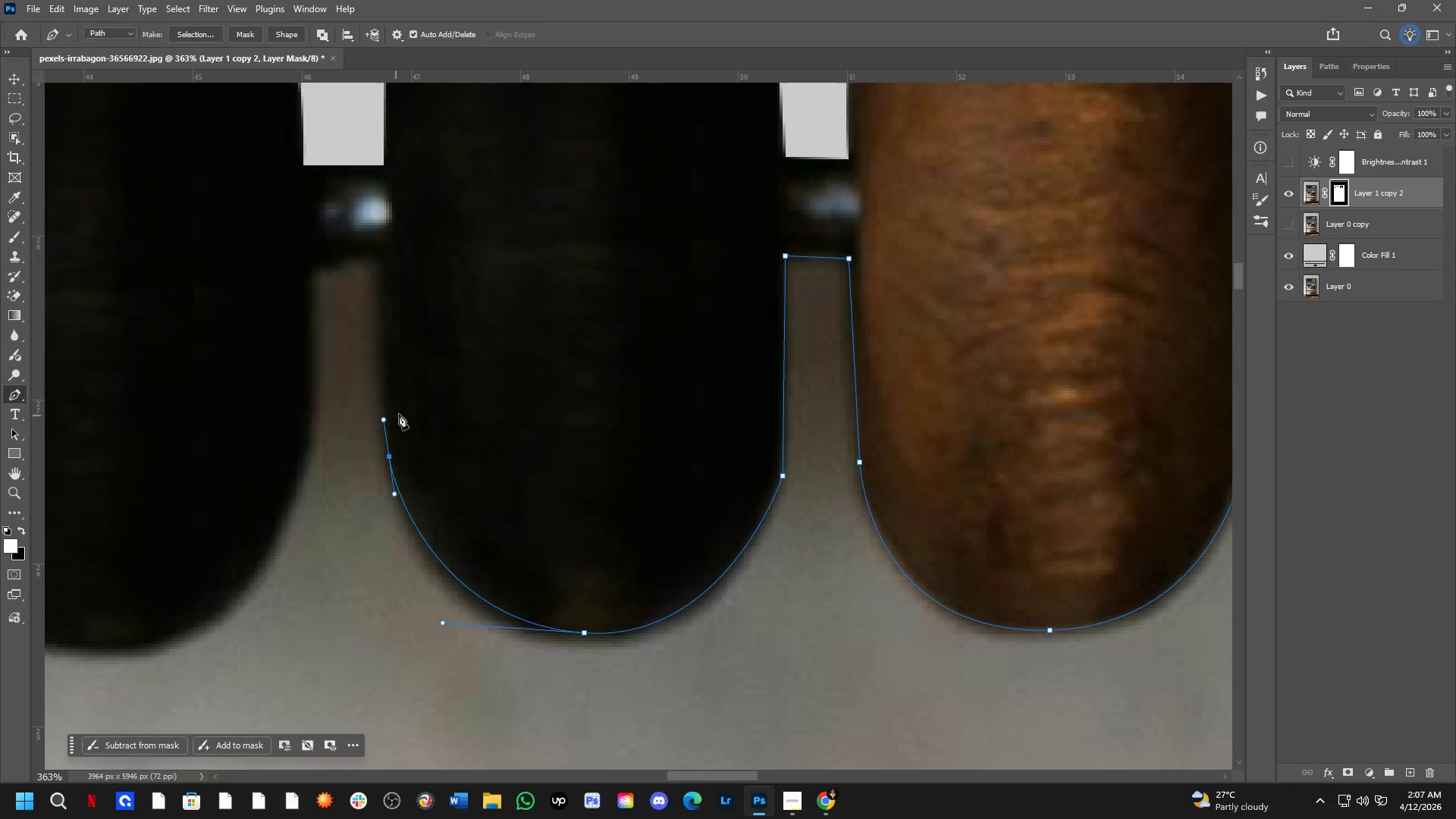 
hold_key(key=Space, duration=0.53)
 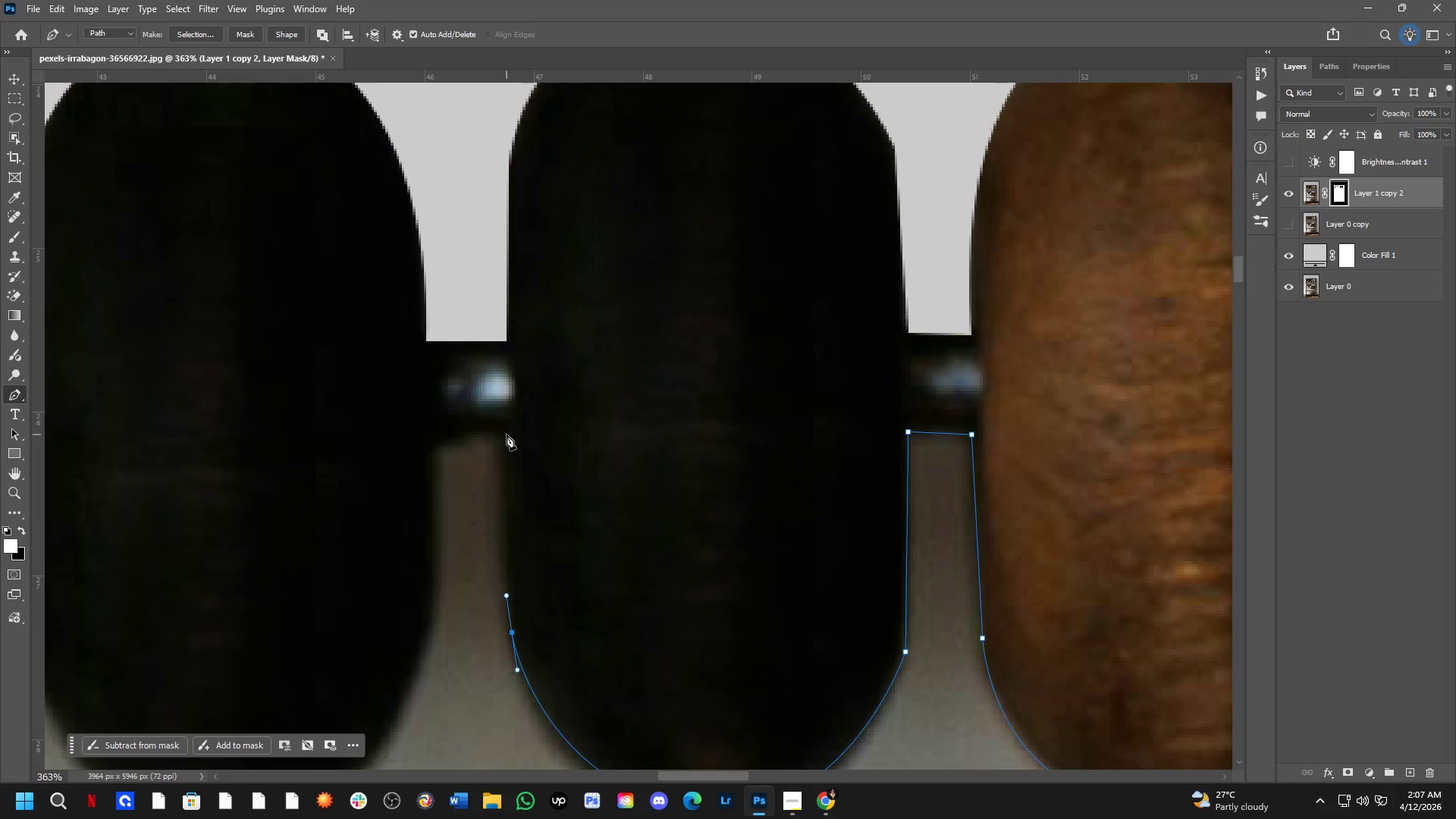 
left_click_drag(start_coordinate=[425, 423], to_coordinate=[548, 599])
 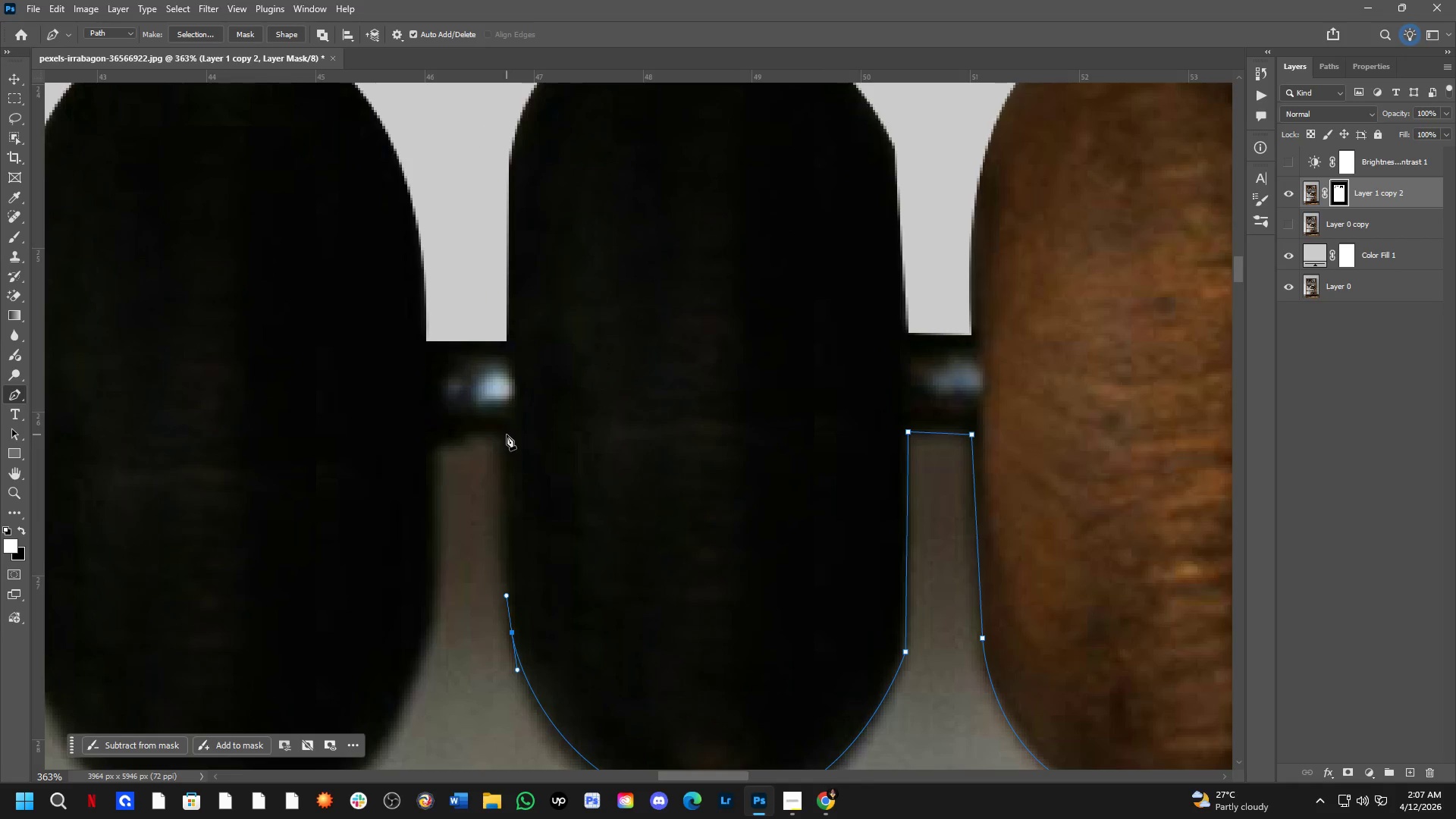 
left_click([507, 434])
 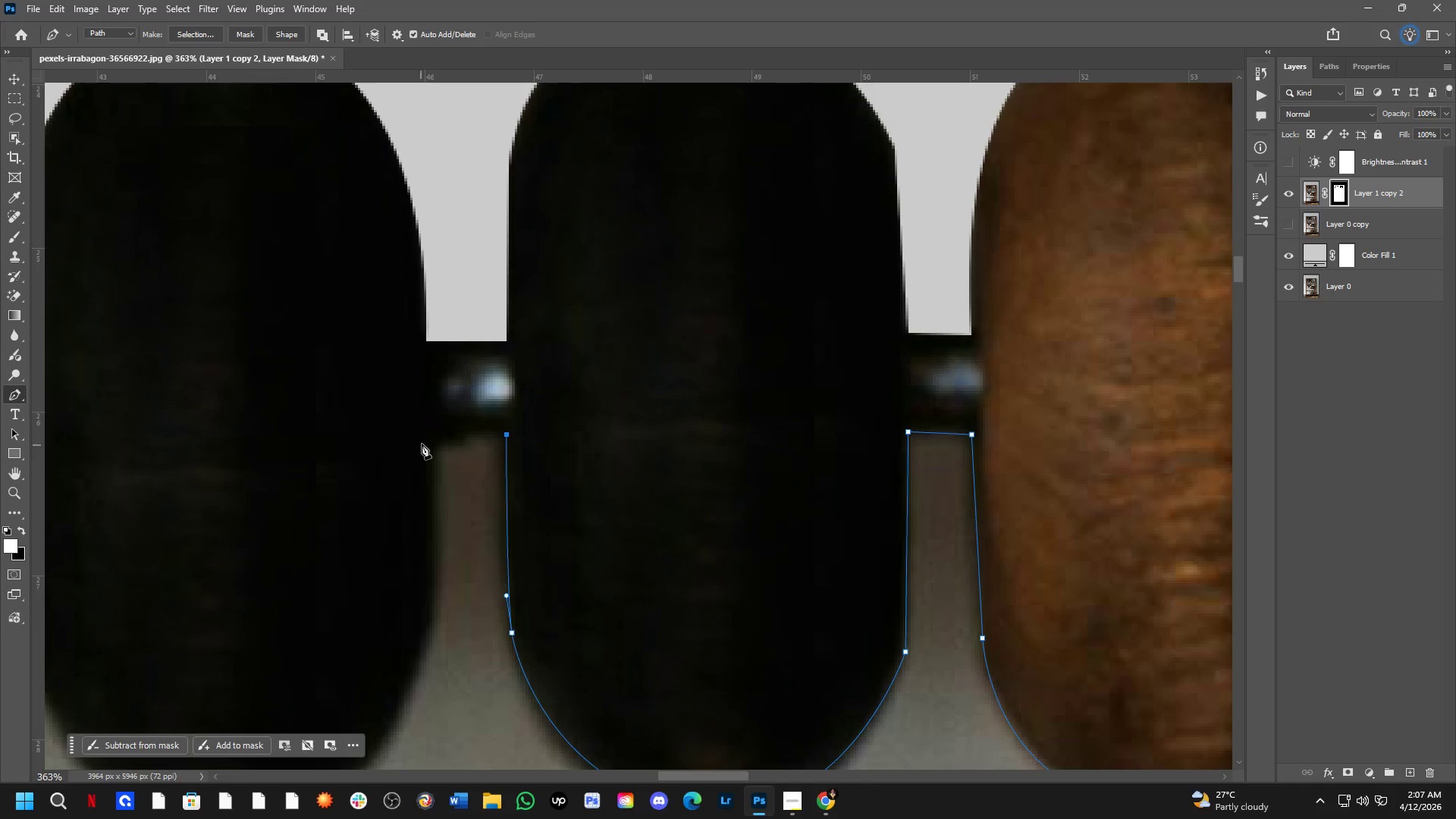 
left_click([428, 436])
 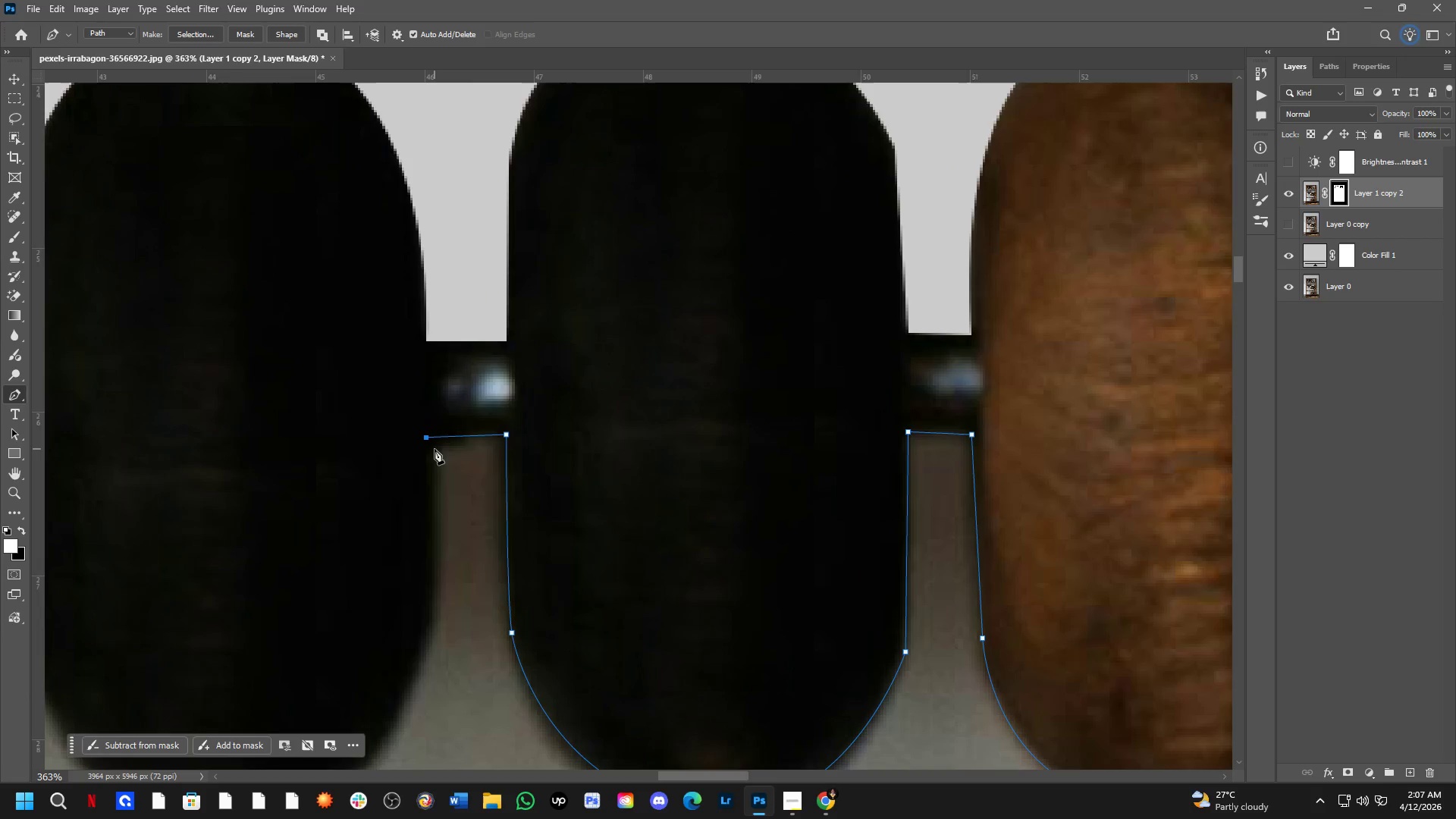 
key(Shift+ShiftLeft)
 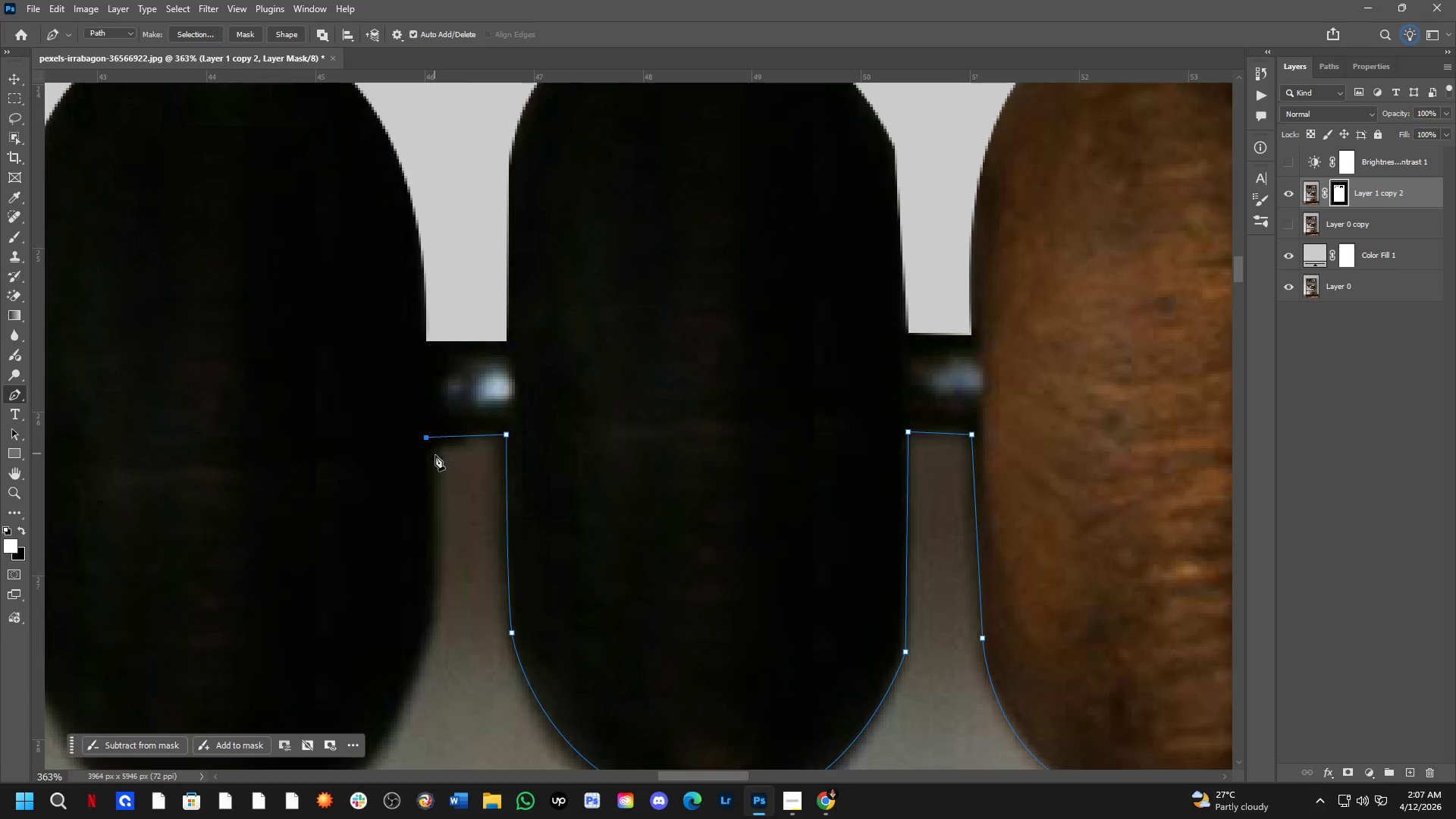 
hold_key(key=Space, duration=0.56)
 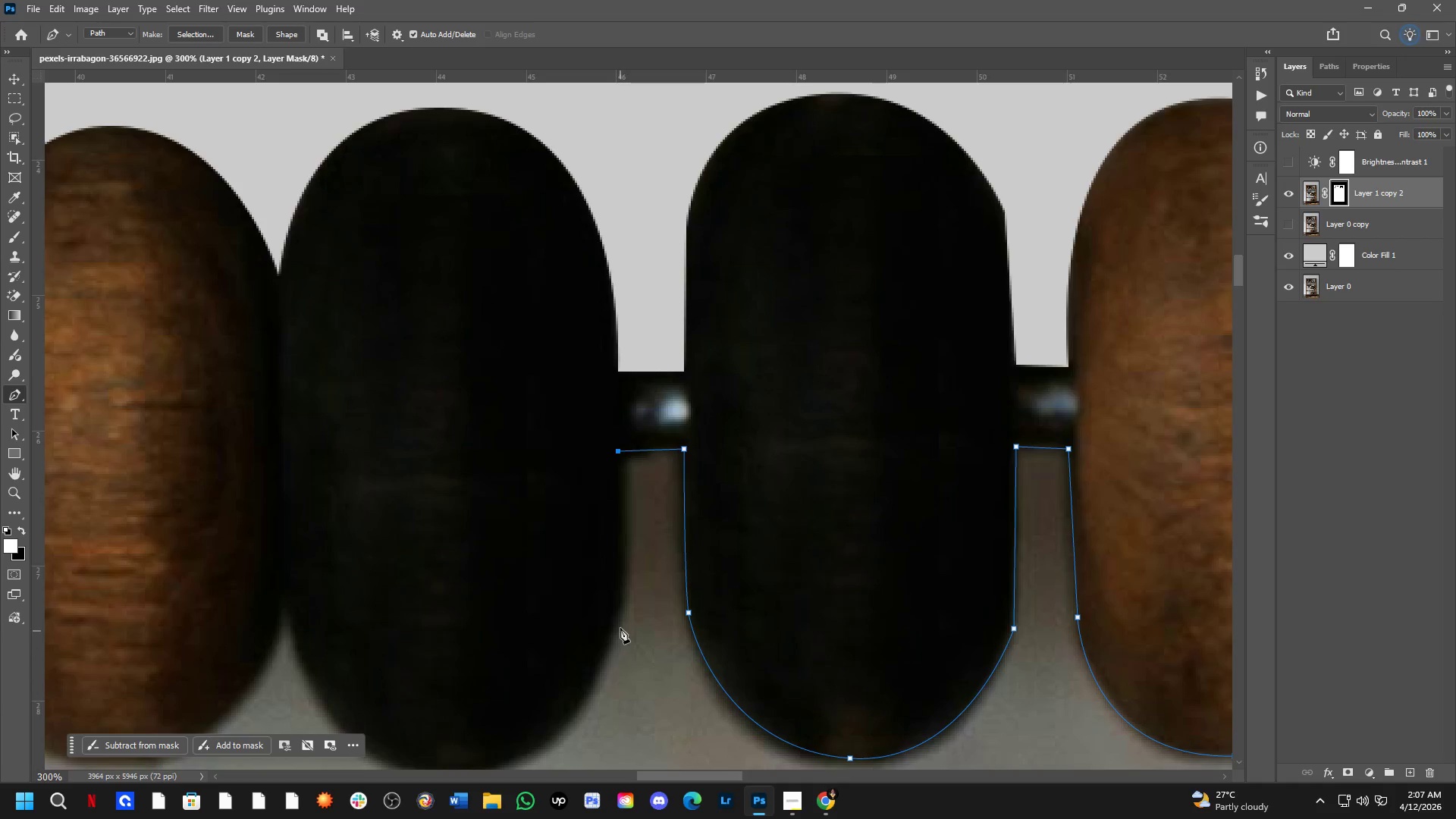 
left_click_drag(start_coordinate=[451, 497], to_coordinate=[641, 509])
 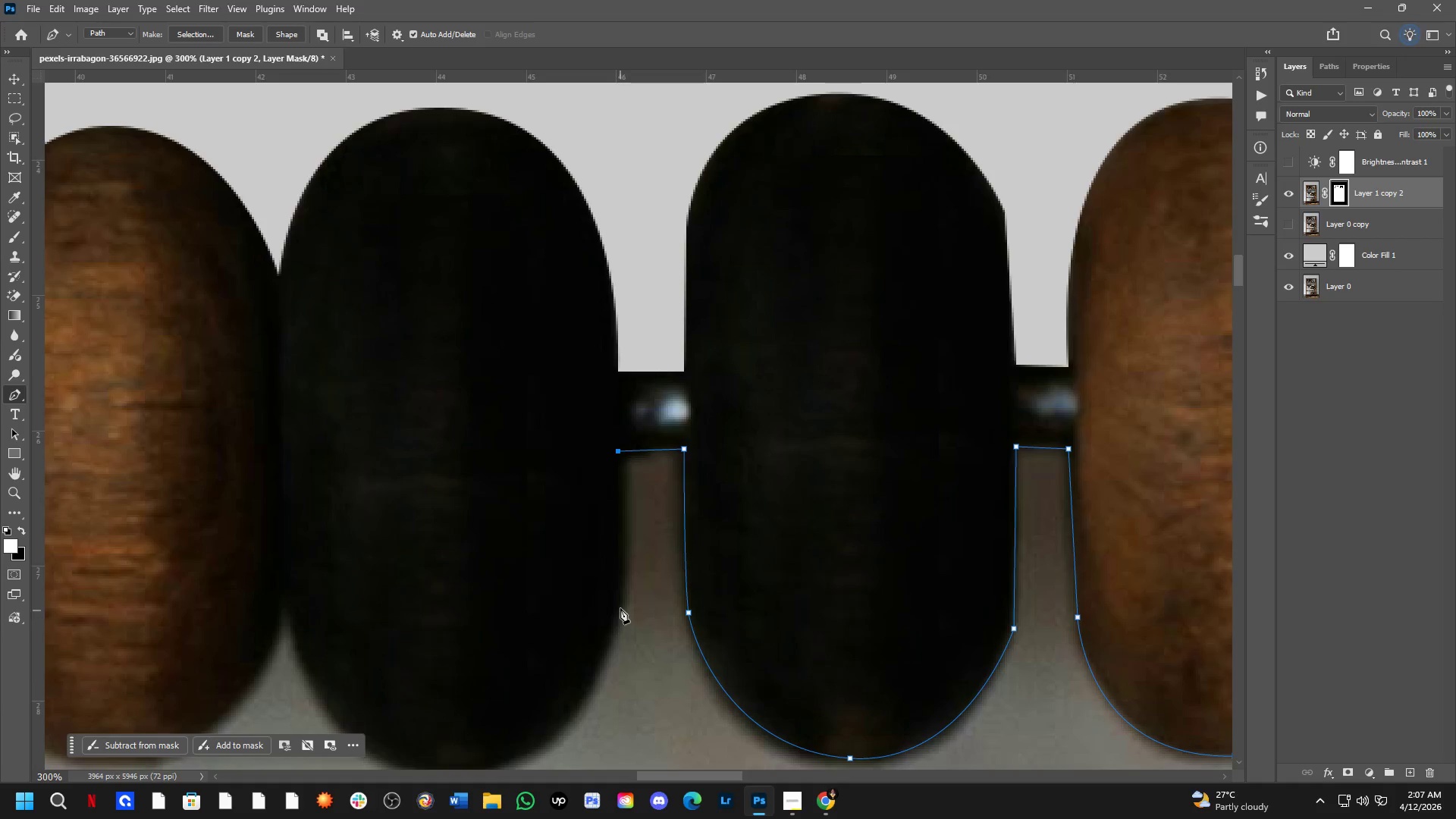 
scroll: coordinate [435, 454], scroll_direction: down, amount: 1.0
 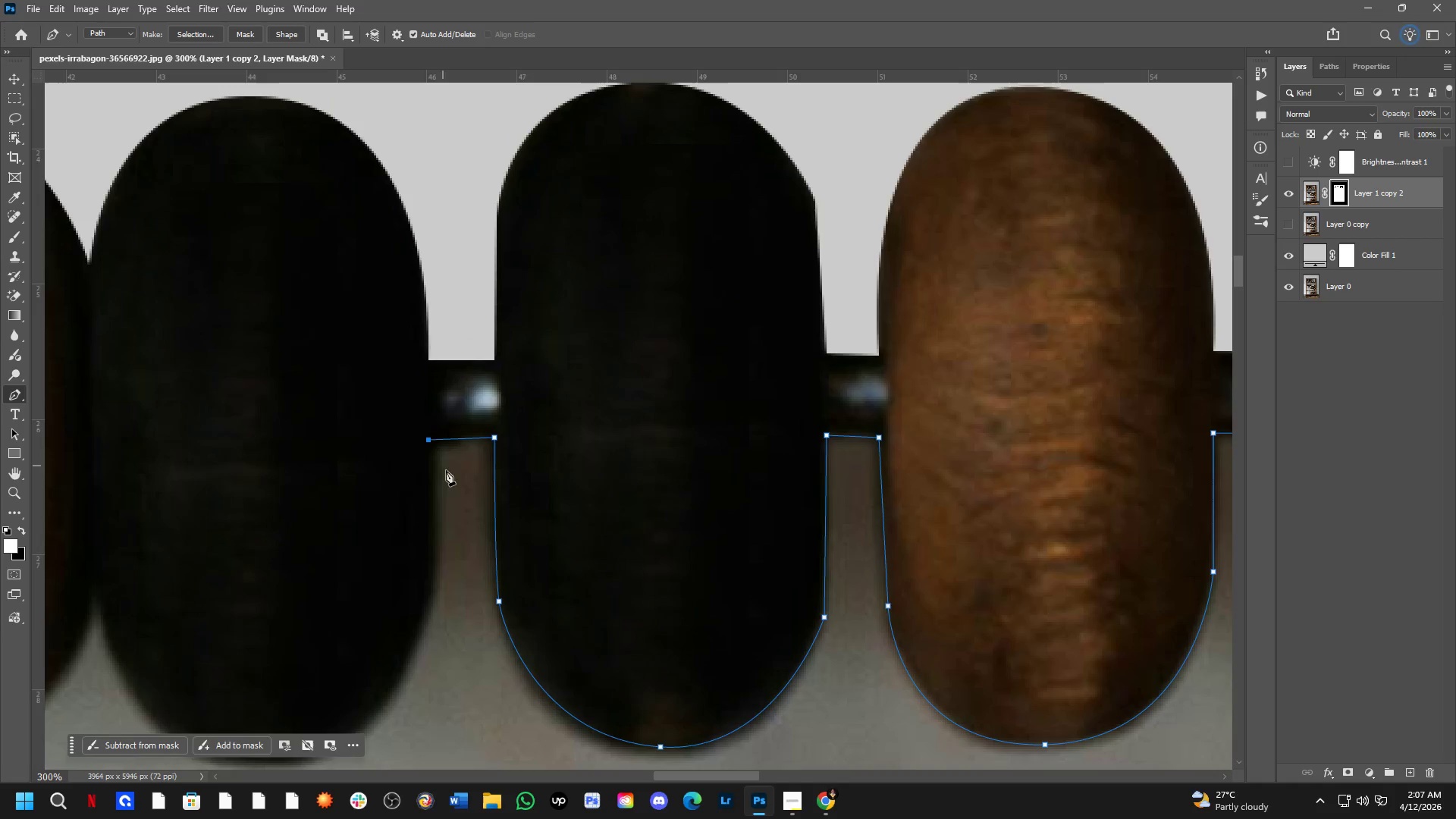 
left_click([624, 592])
 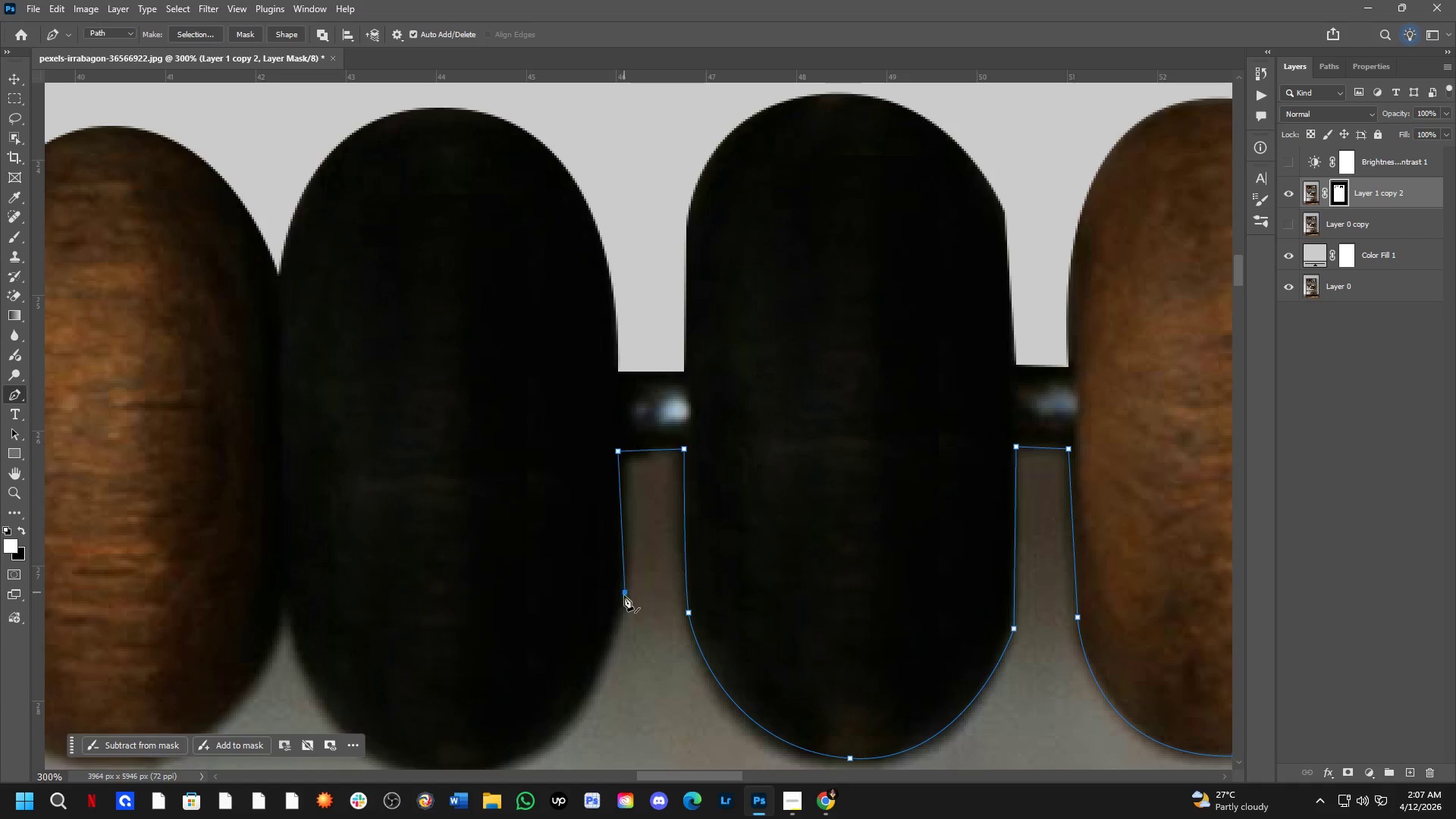 
hold_key(key=Space, duration=0.56)
 